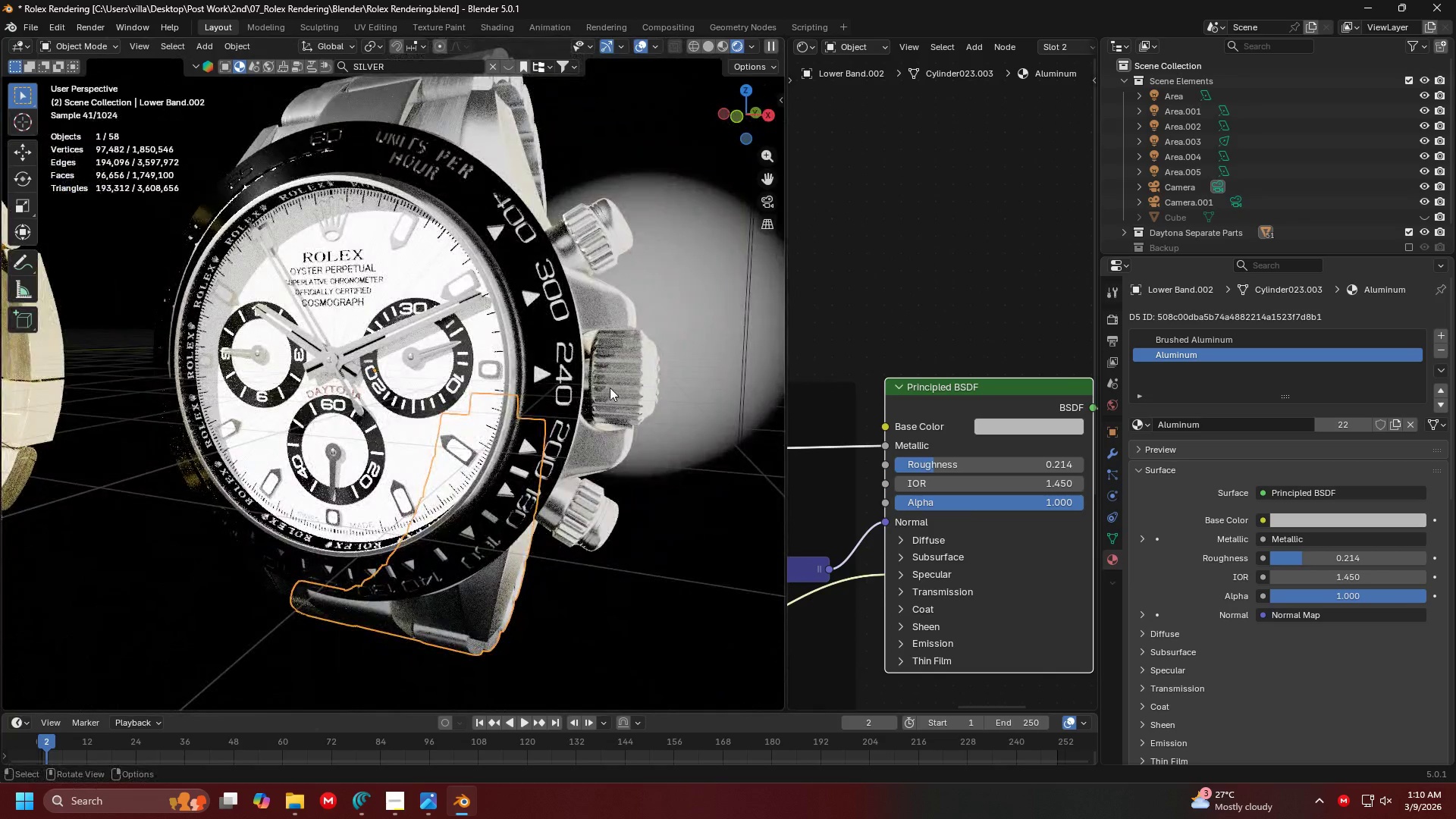 
scroll: coordinate [589, 372], scroll_direction: up, amount: 3.0
 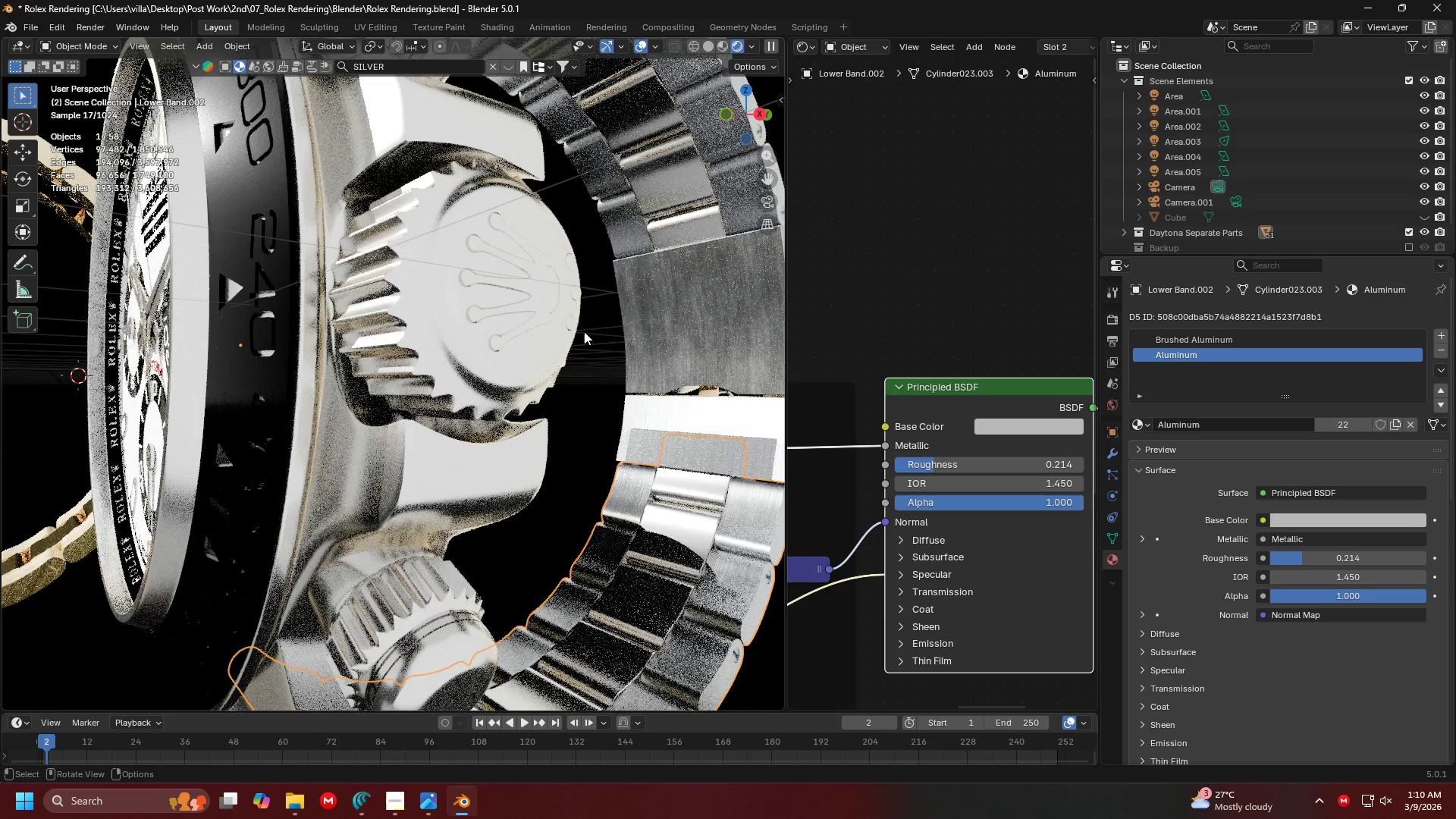 
scroll: coordinate [435, 422], scroll_direction: down, amount: 2.0
 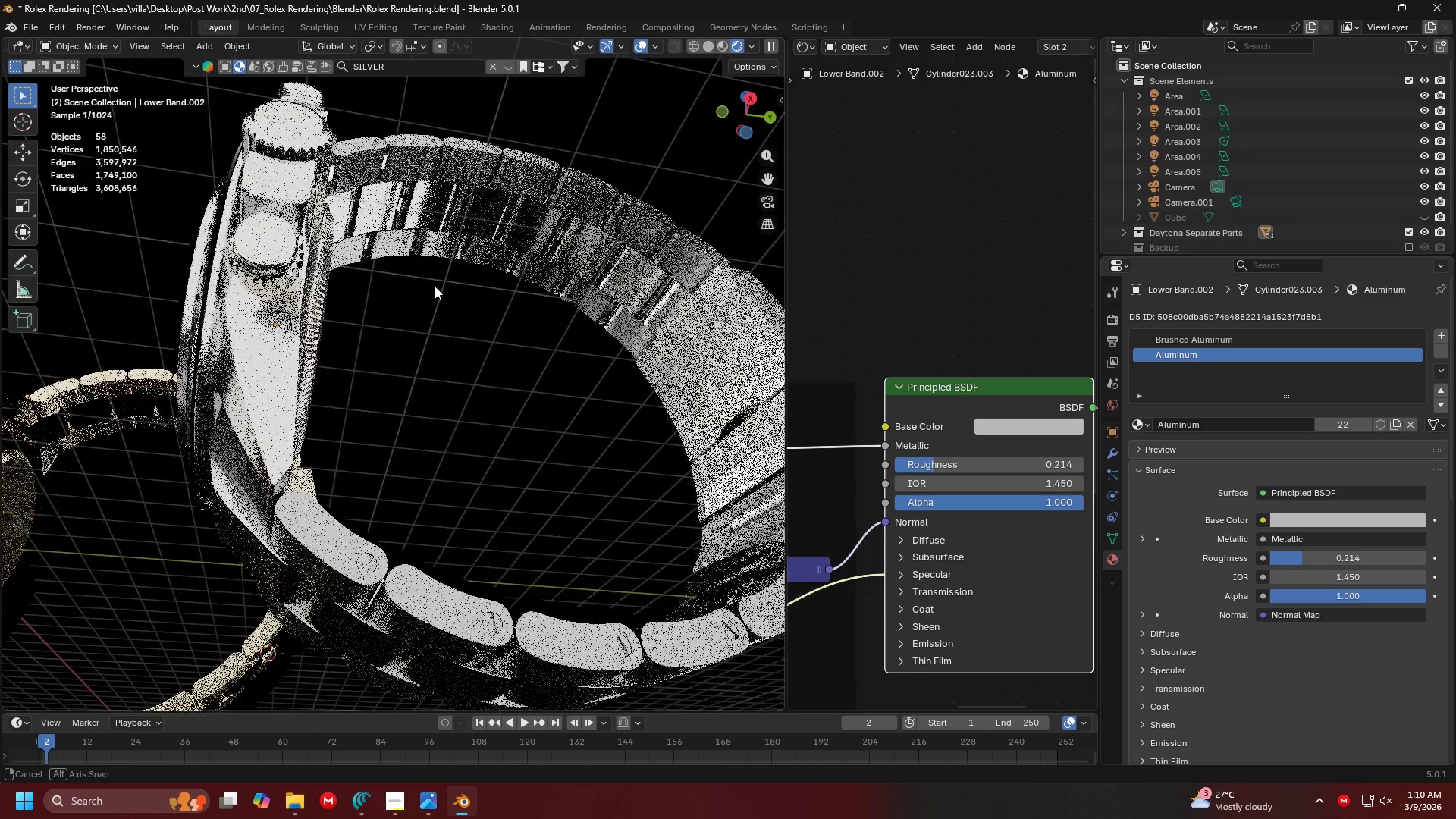 
left_click([463, 189])
 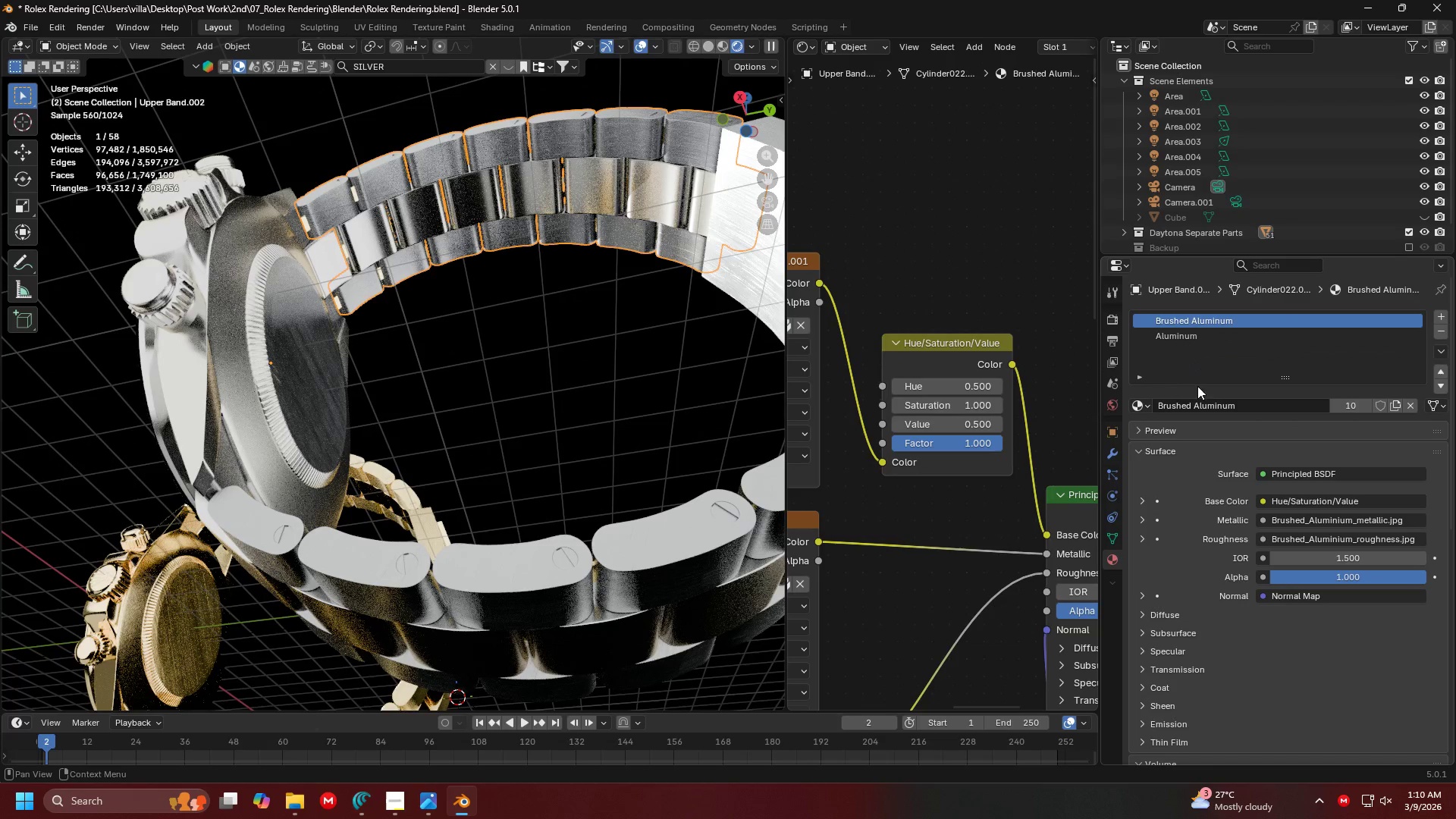 
scroll: coordinate [908, 424], scroll_direction: down, amount: 1.0
 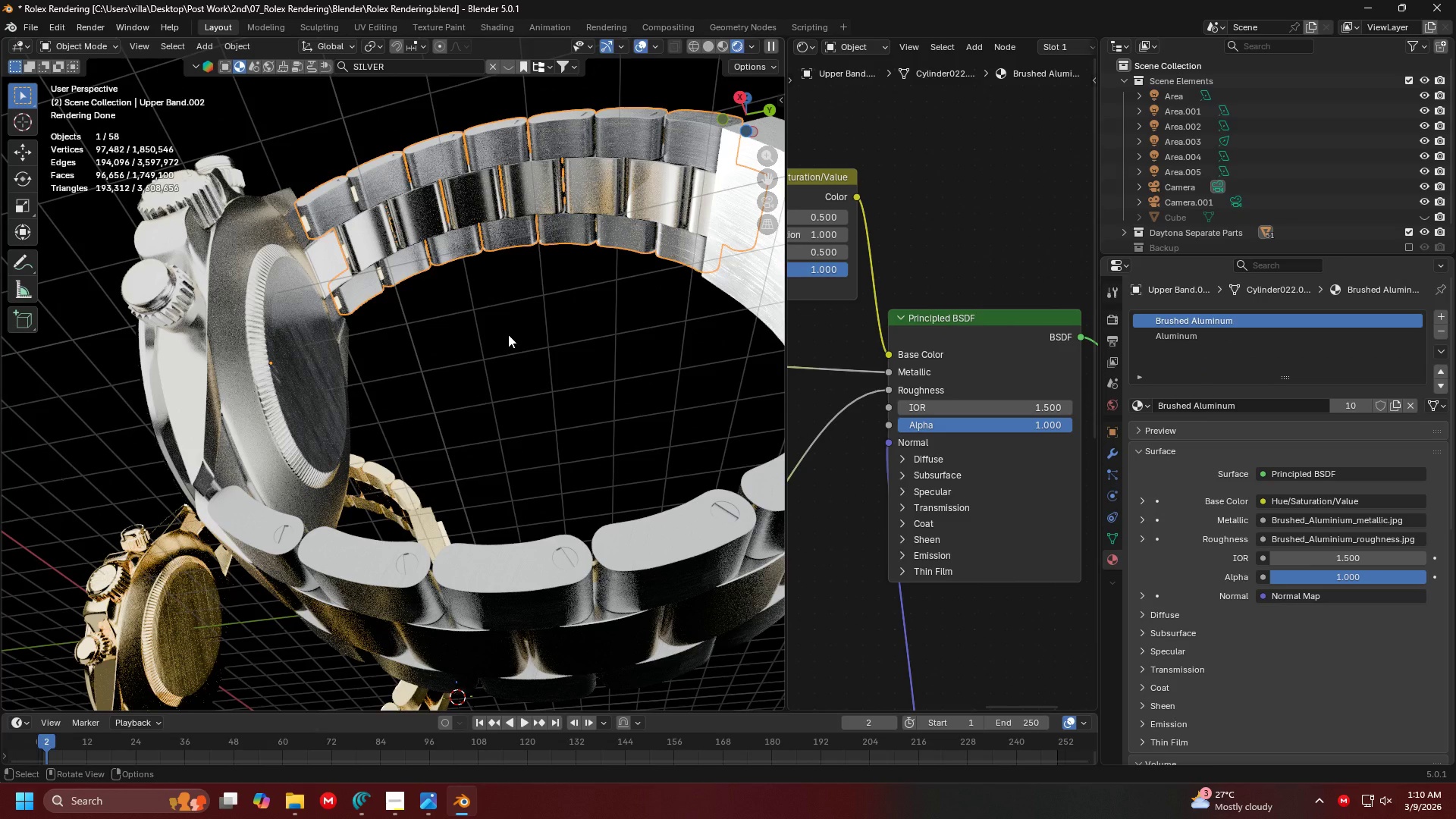 
left_click([645, 149])
 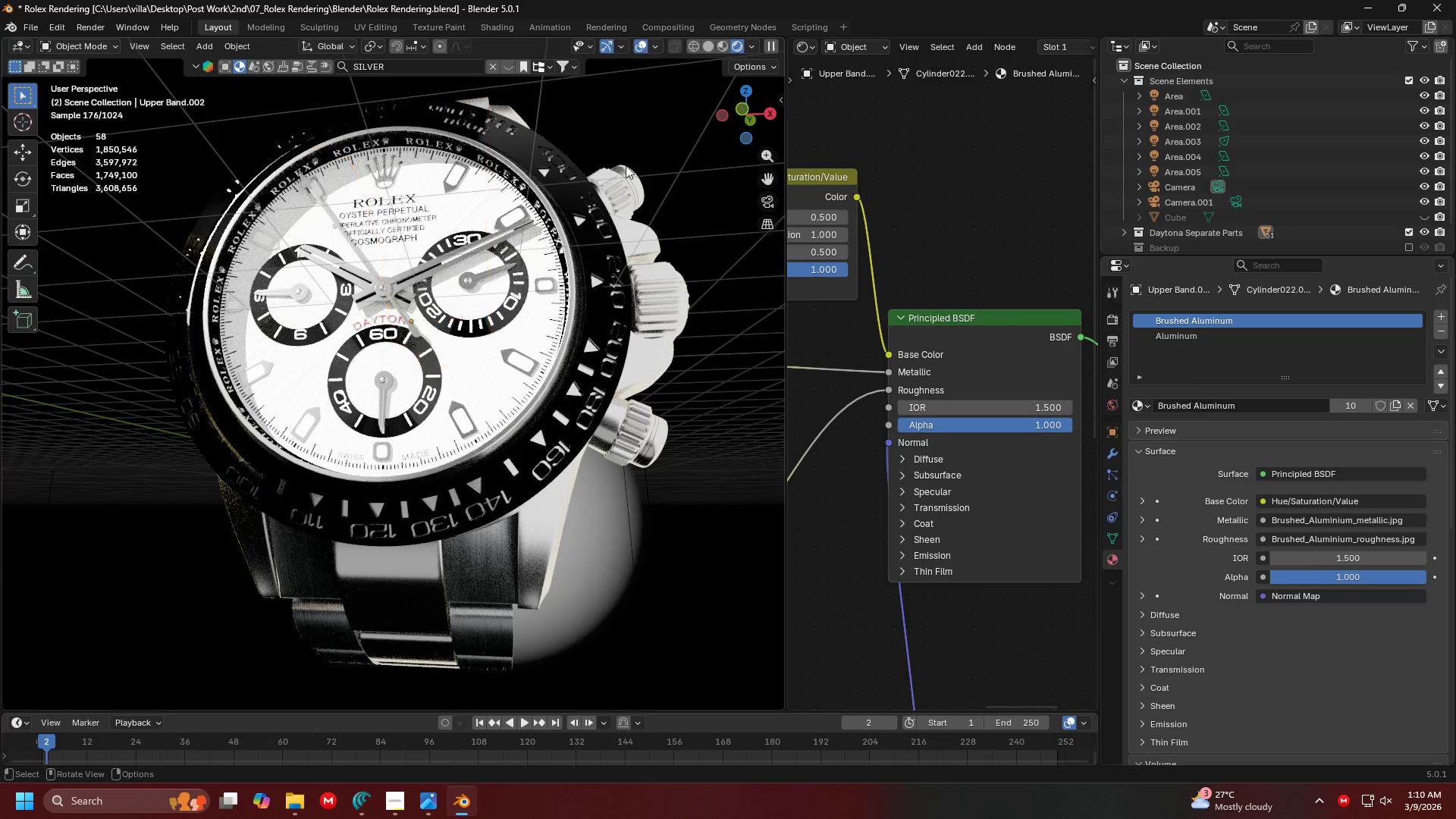 
scroll: coordinate [482, 293], scroll_direction: down, amount: 7.0
 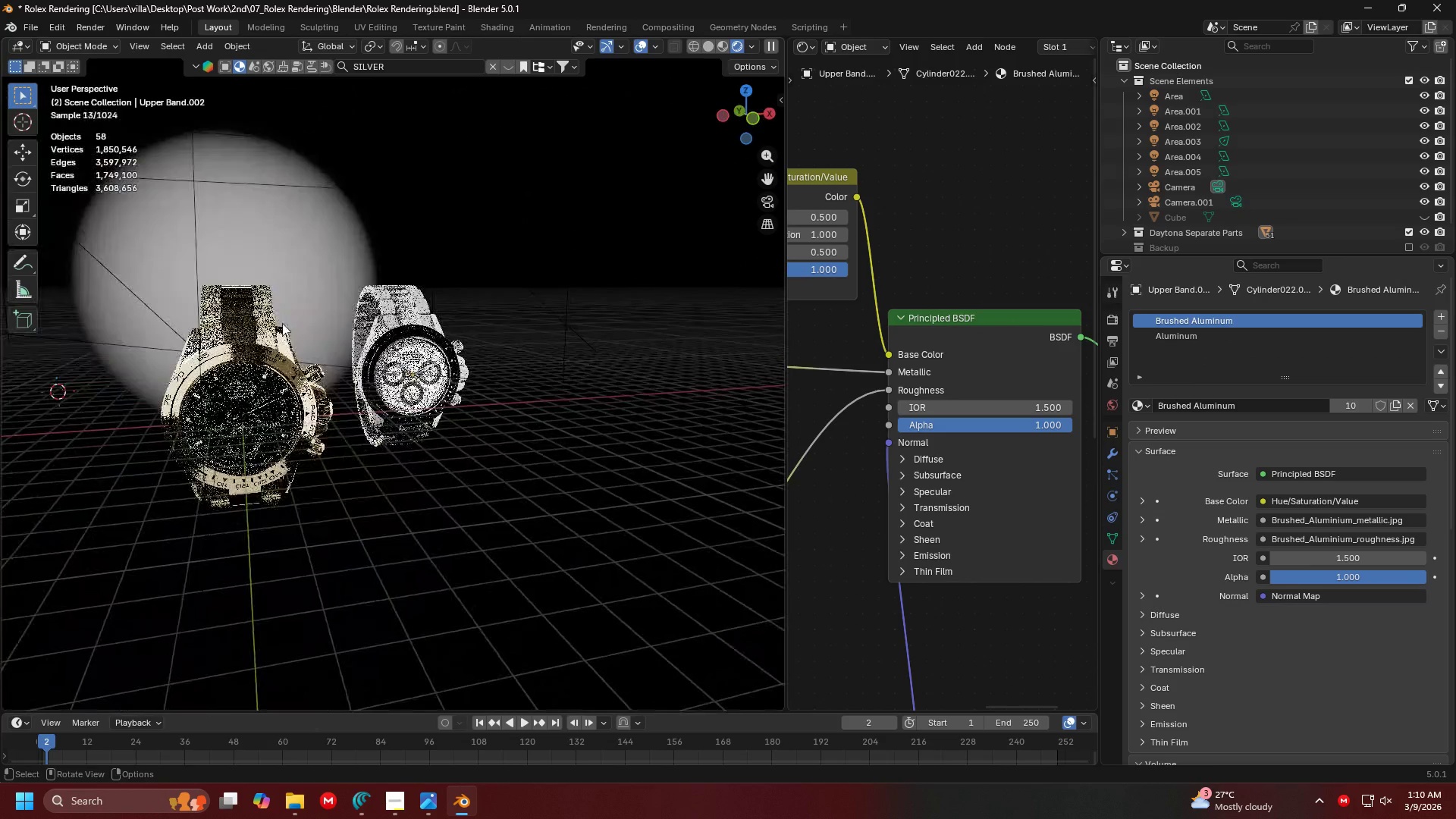 
left_click([224, 337])
 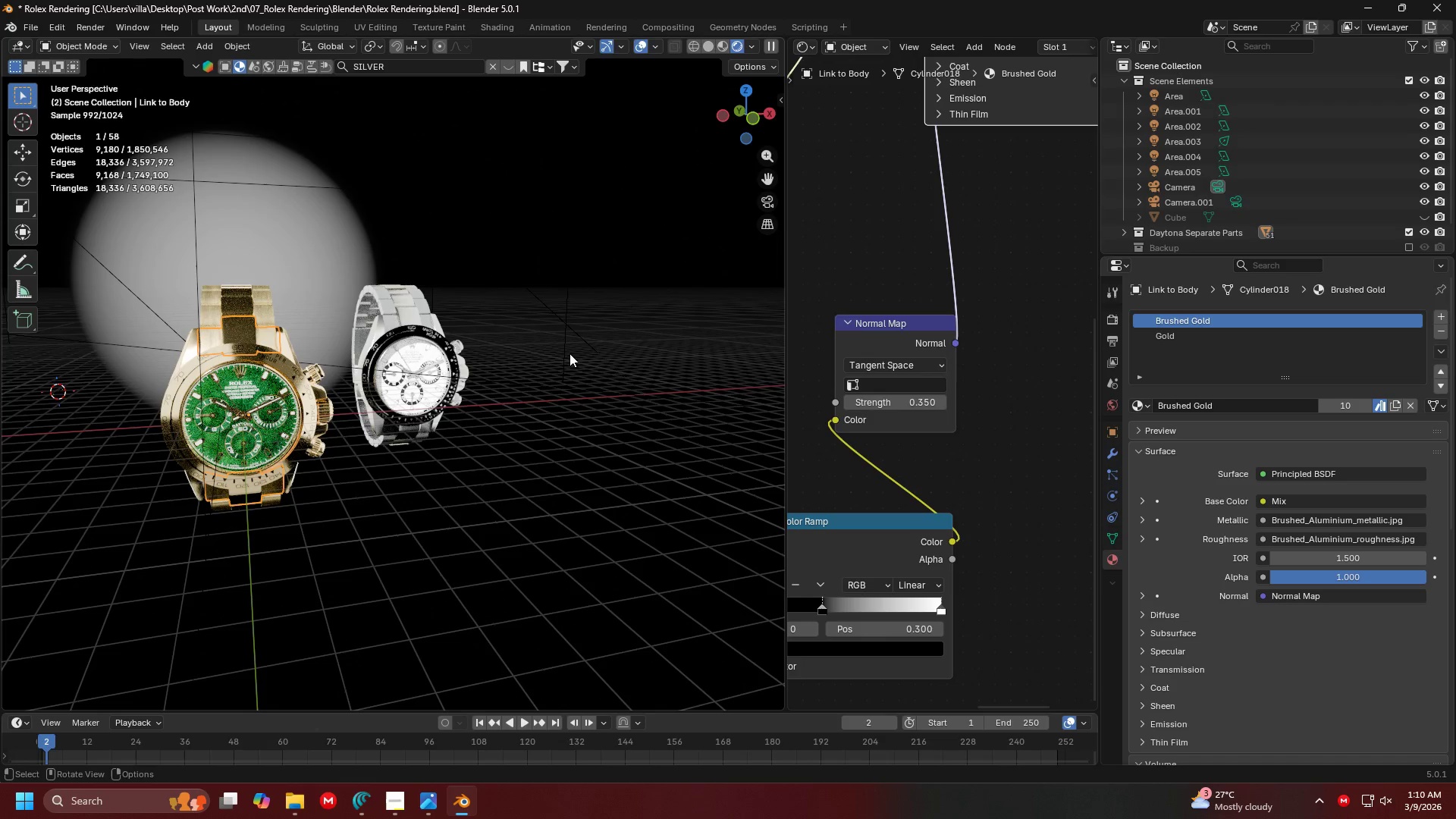 
left_click([555, 334])
 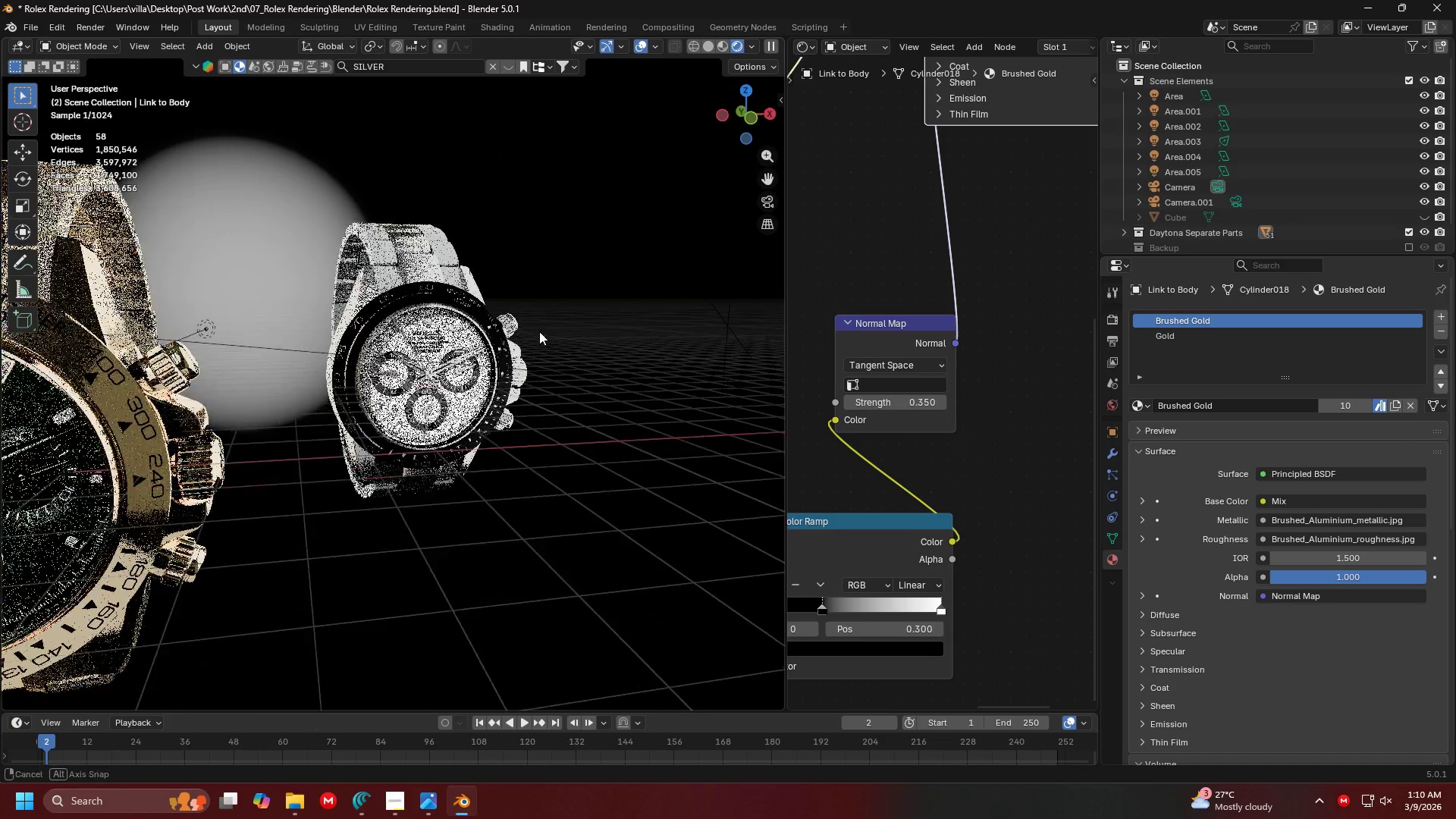 
scroll: coordinate [491, 331], scroll_direction: up, amount: 13.0
 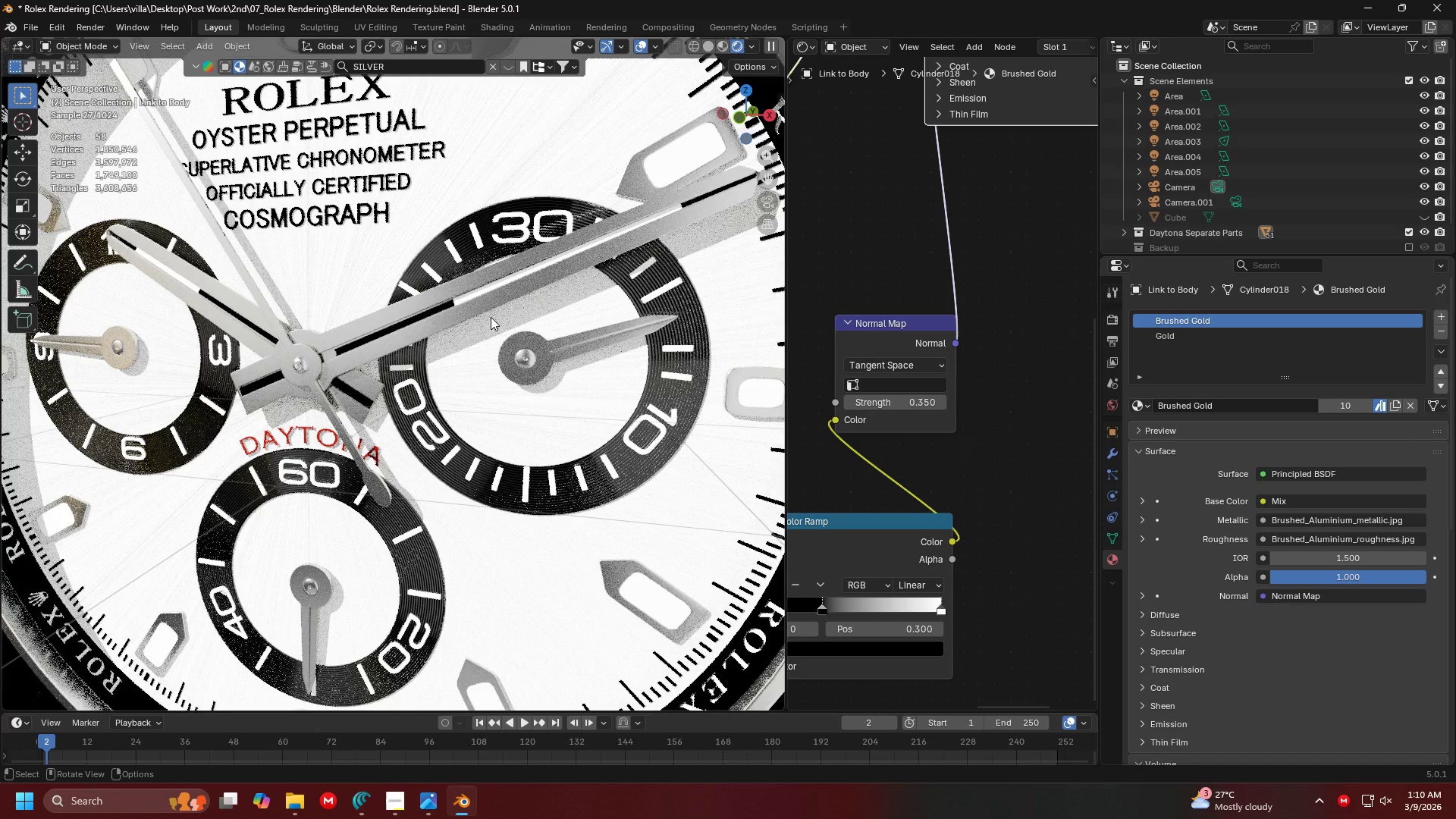 
scroll: coordinate [490, 317], scroll_direction: down, amount: 5.0
 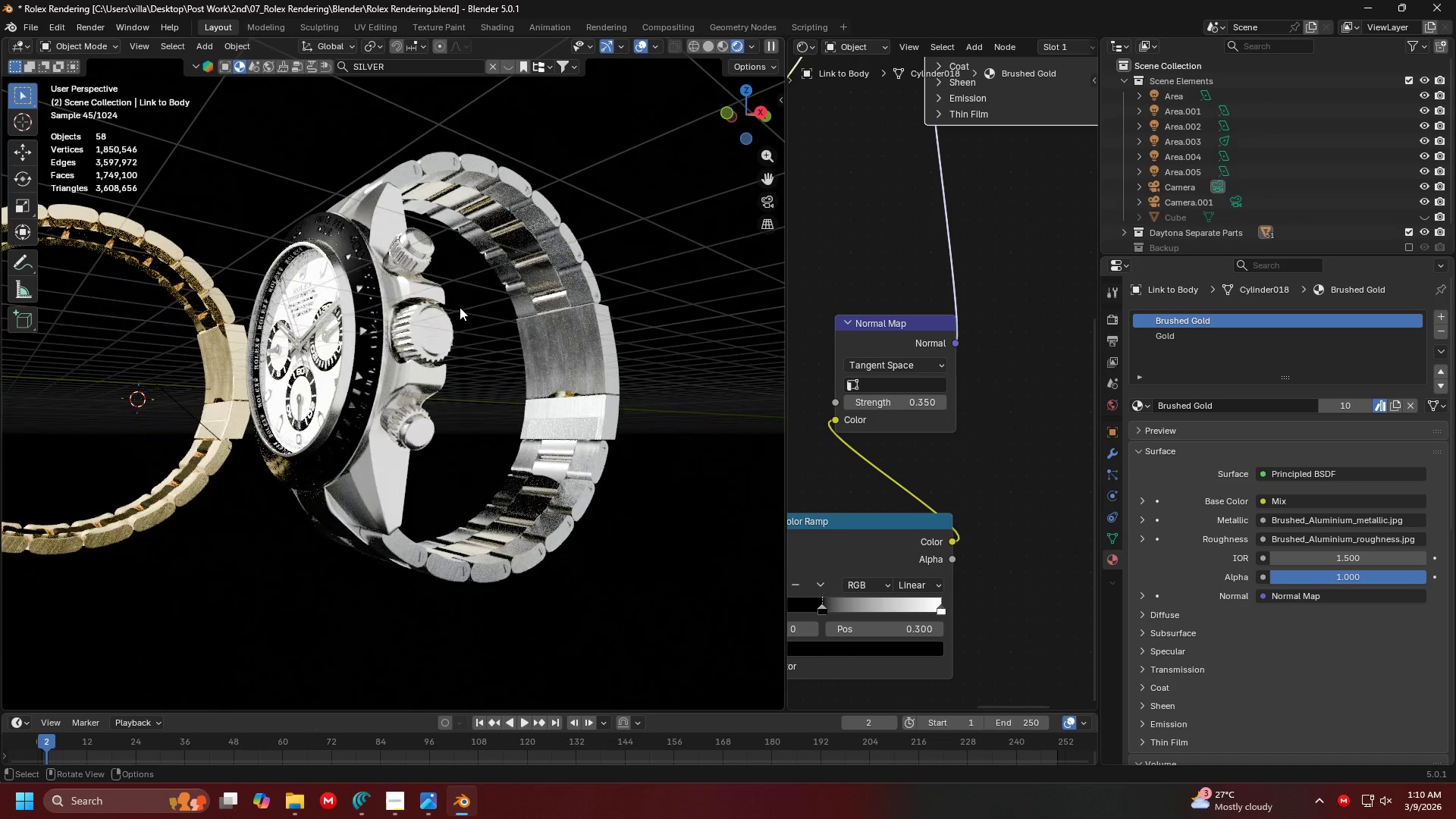 
scroll: coordinate [518, 385], scroll_direction: none, amount: 0.0
 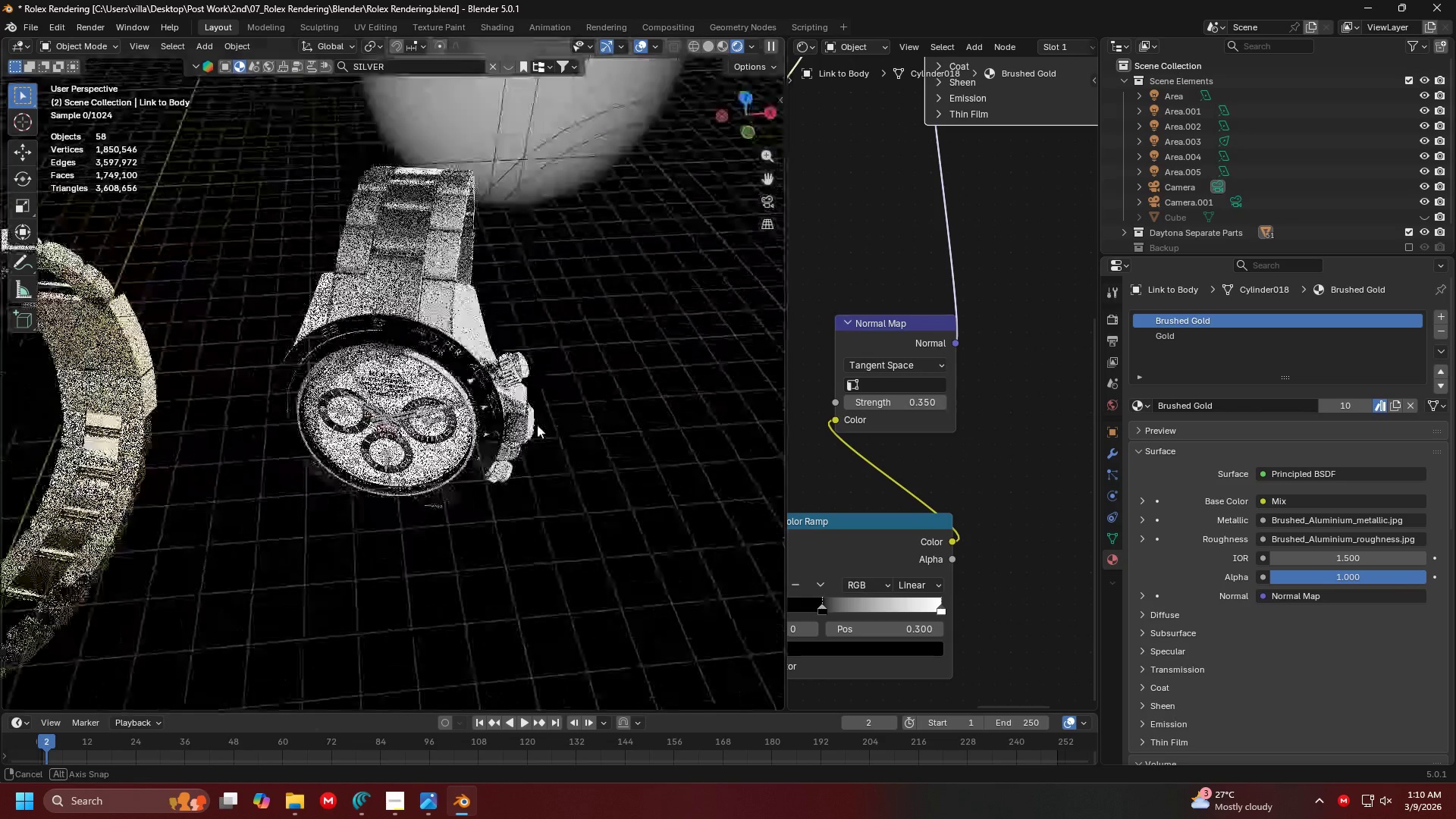 
scroll: coordinate [516, 409], scroll_direction: down, amount: 2.0
 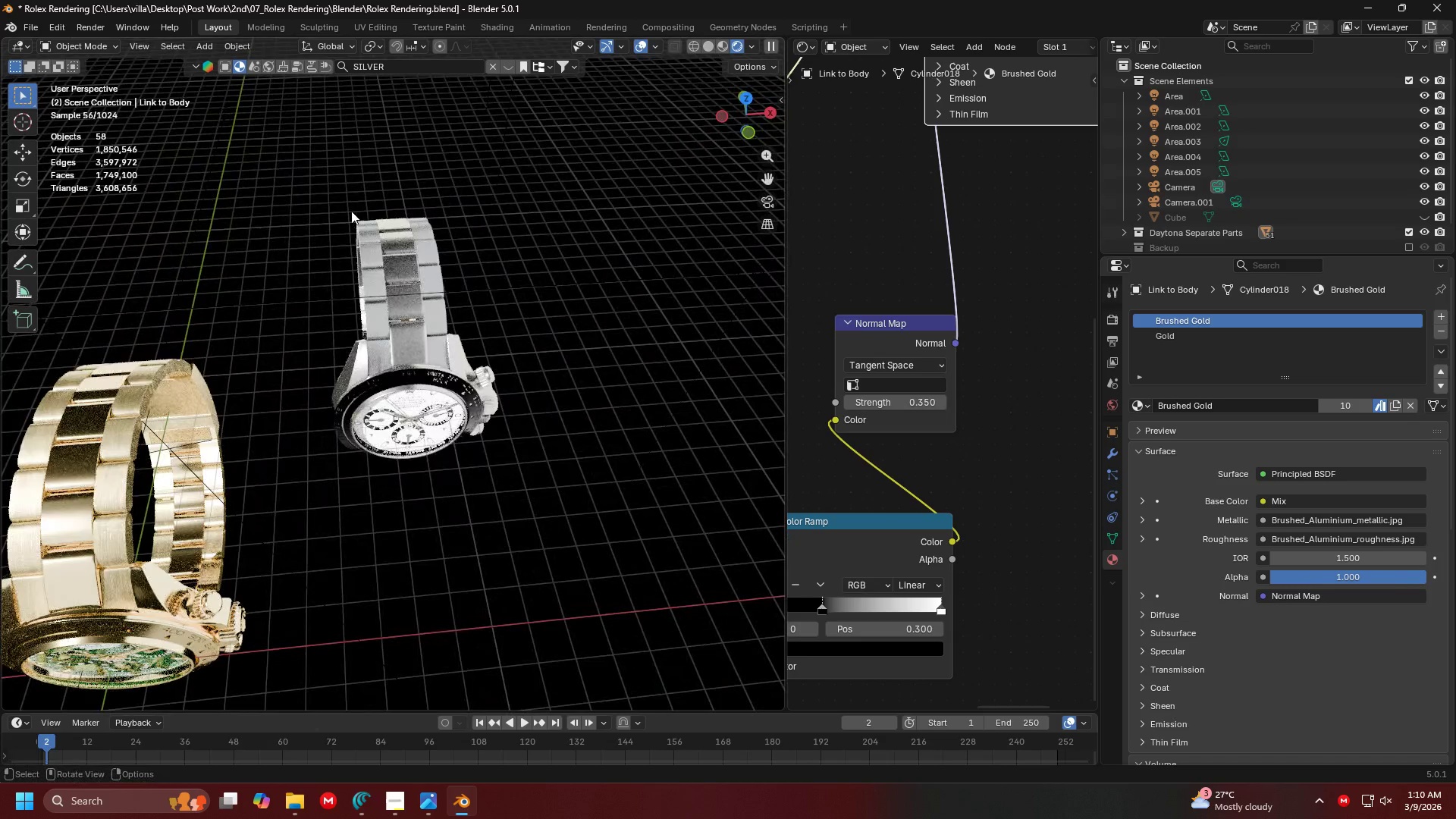 
left_click_drag(start_coordinate=[318, 184], to_coordinate=[534, 533])
 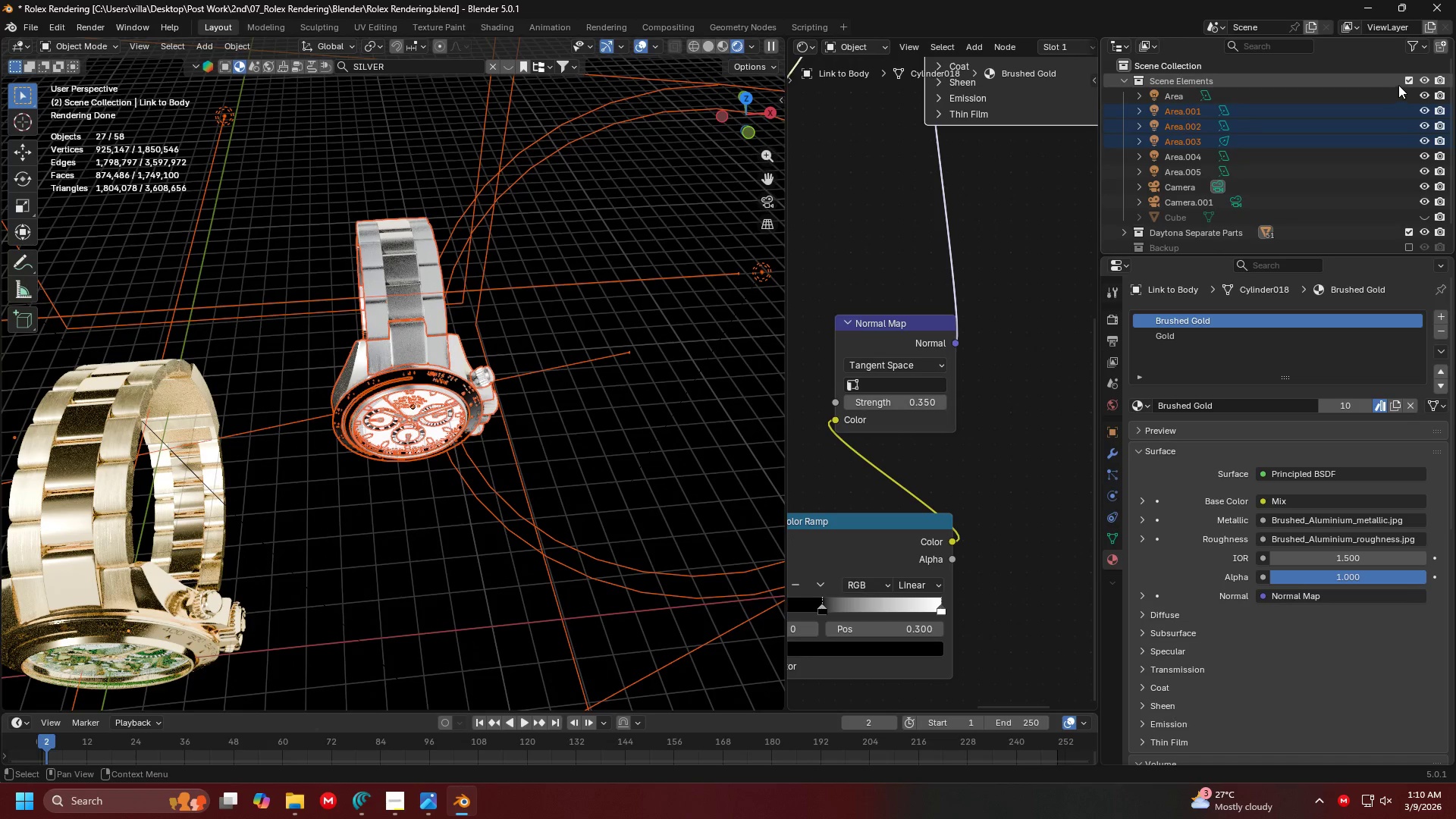 
left_click([1404, 82])
 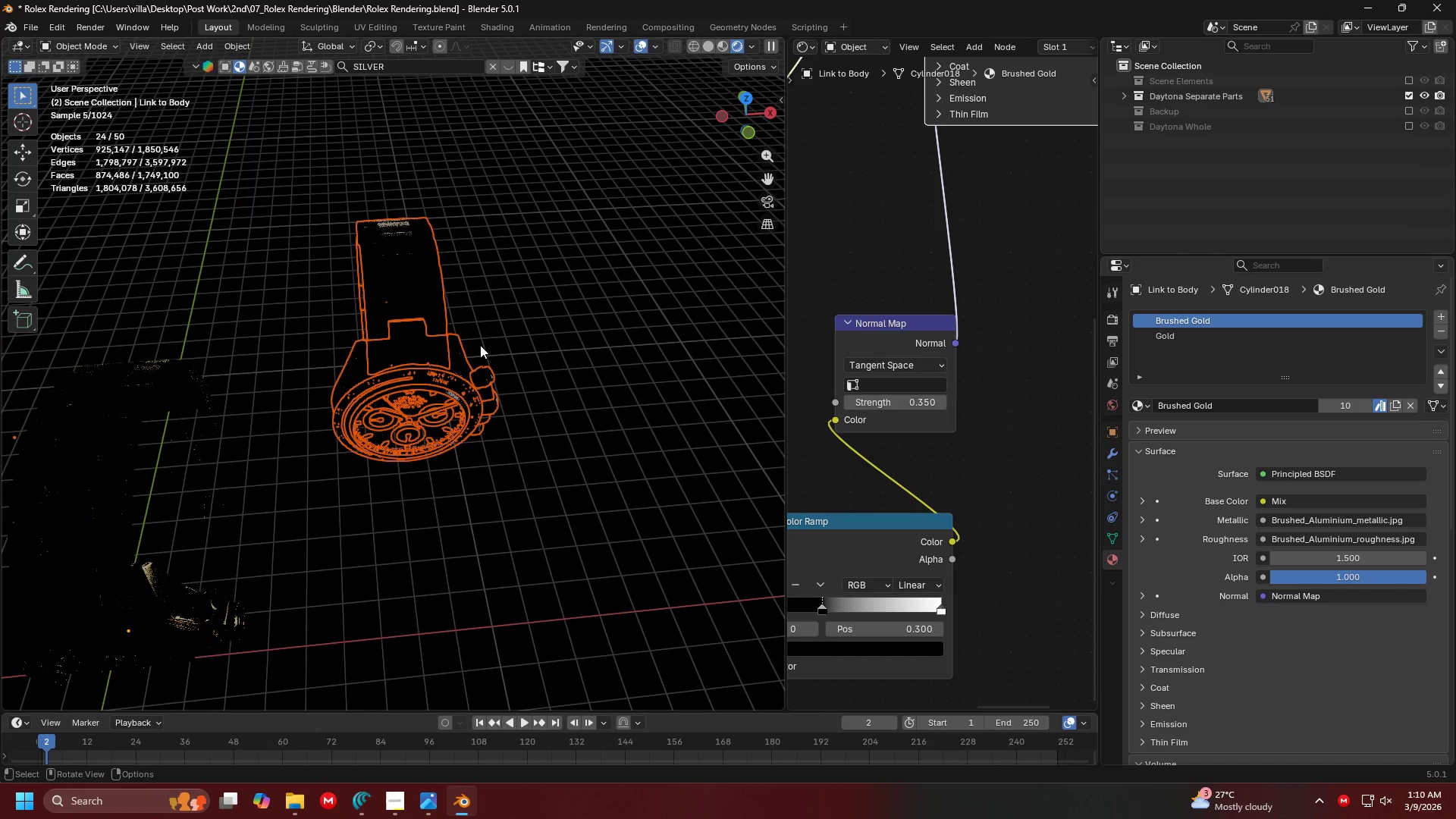 
key(Z)
 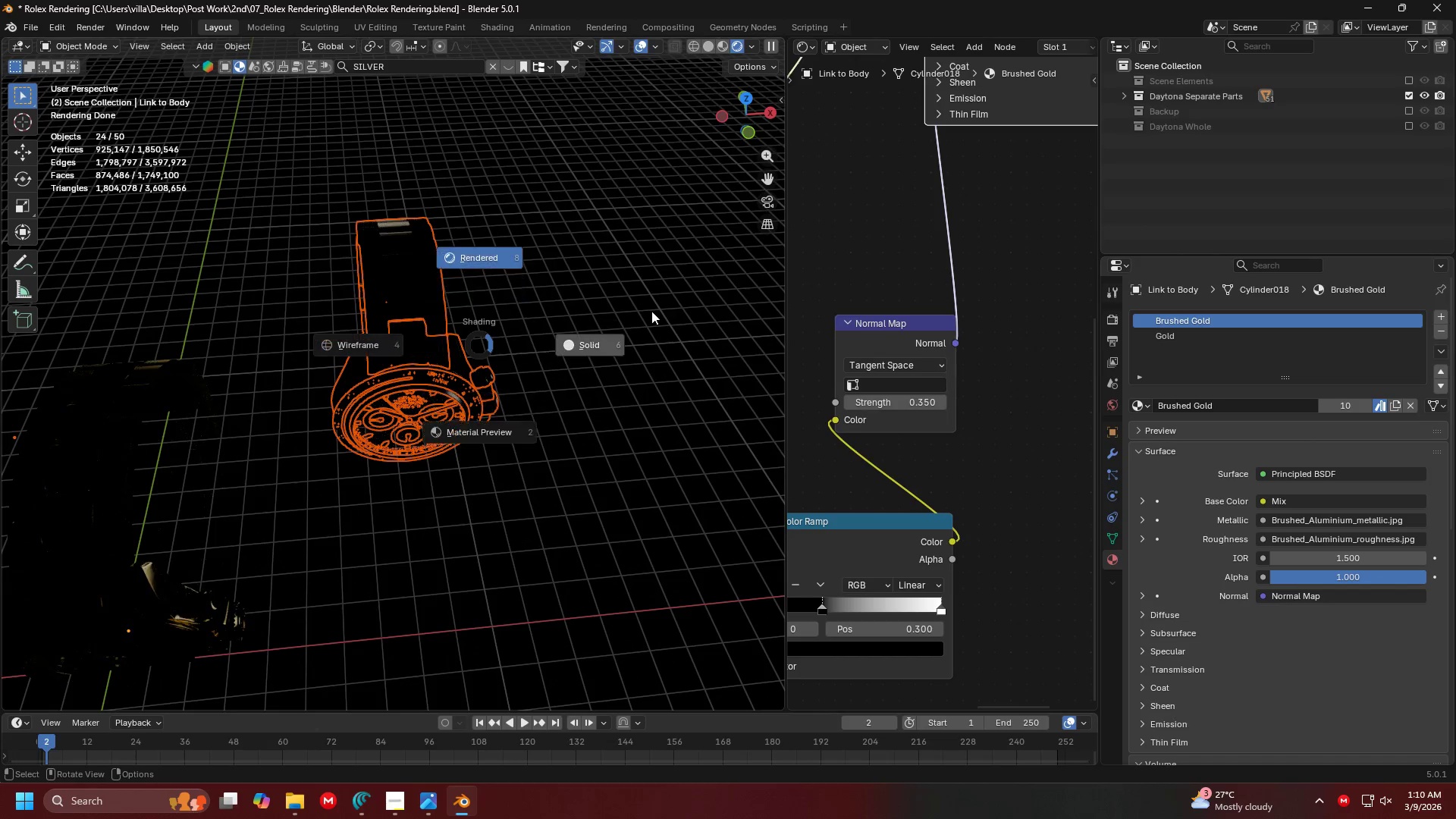 
left_click([652, 311])
 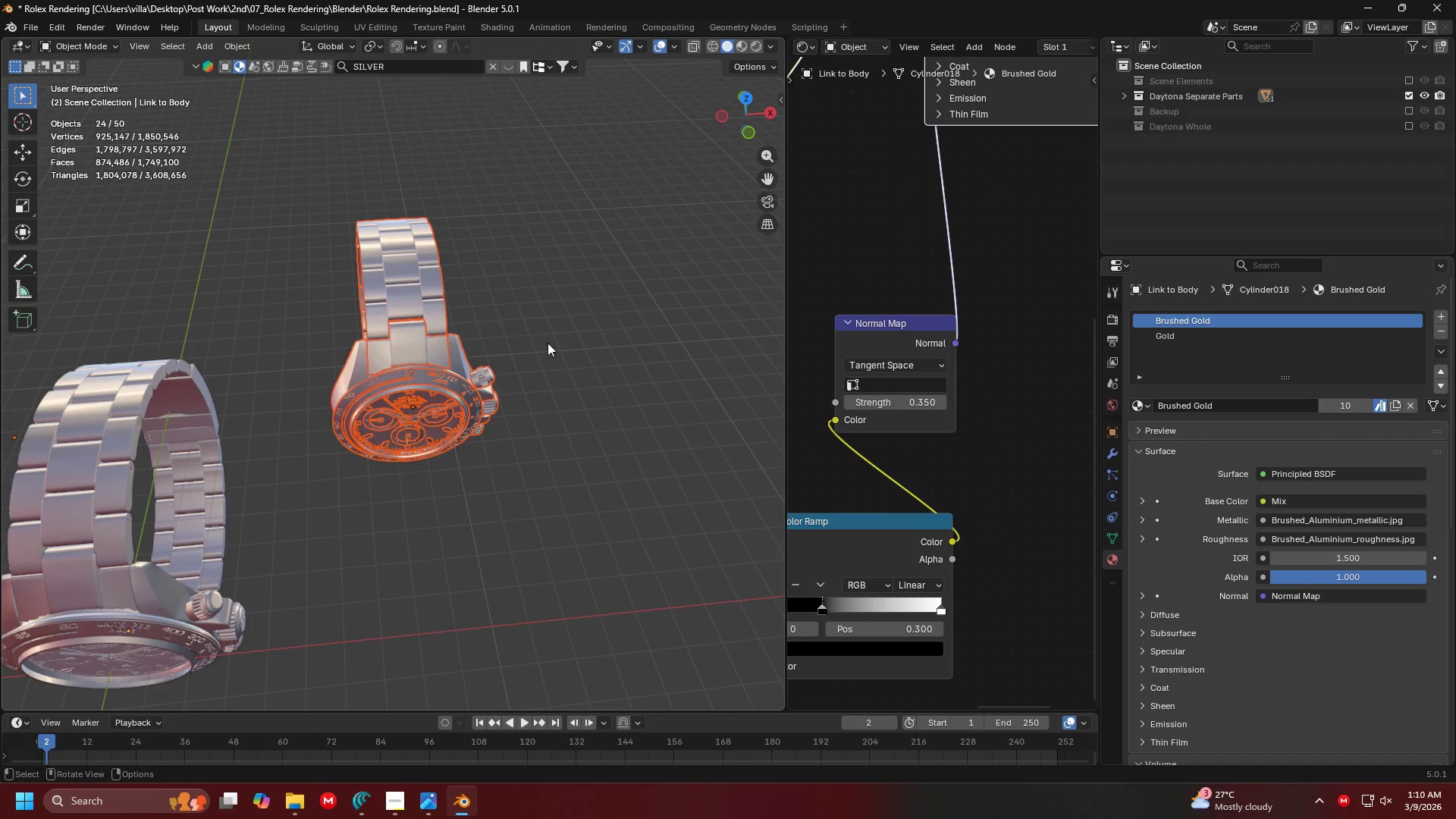 
scroll: coordinate [501, 354], scroll_direction: down, amount: 1.0
 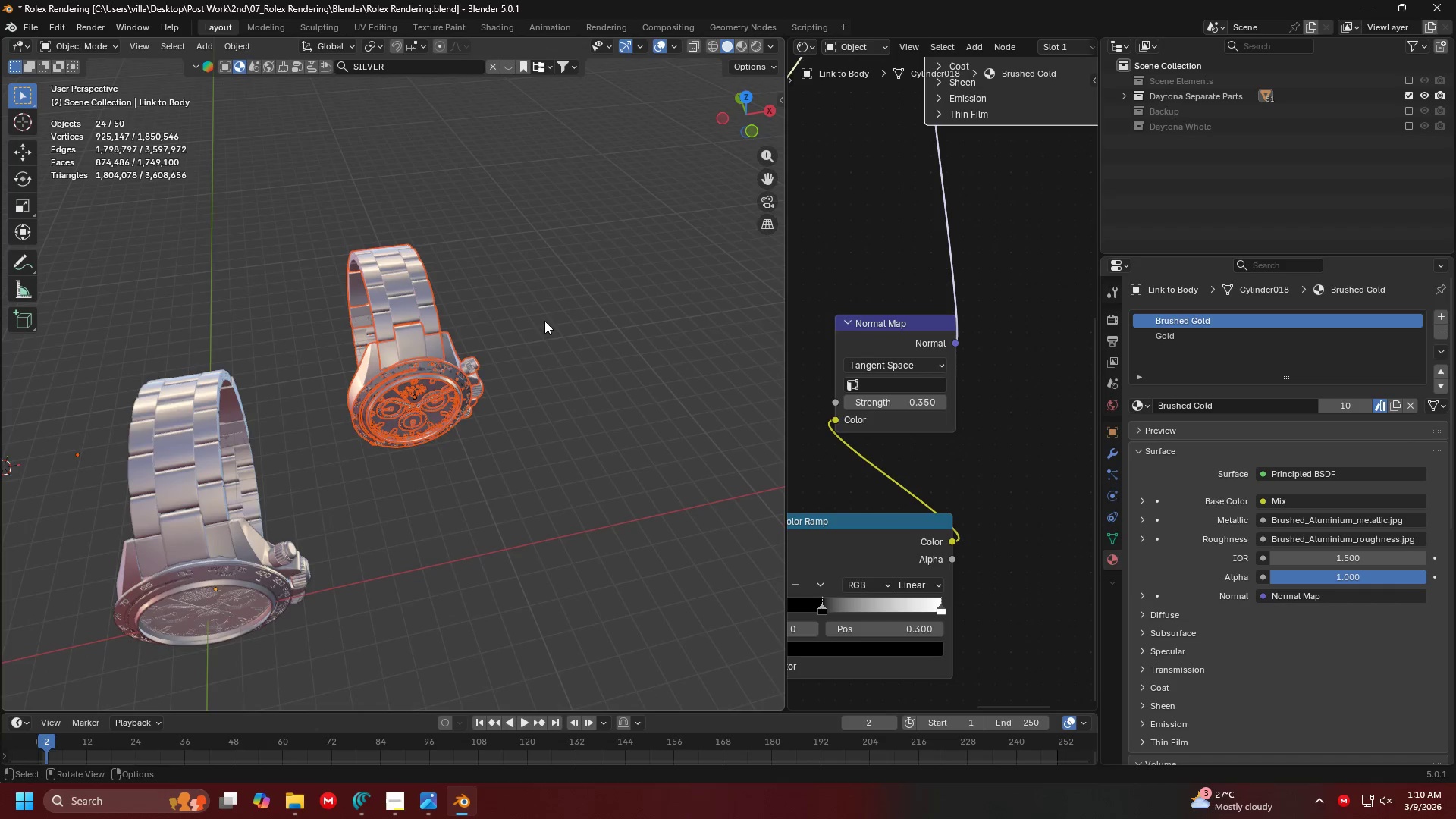 
key(Control+ControlLeft)
 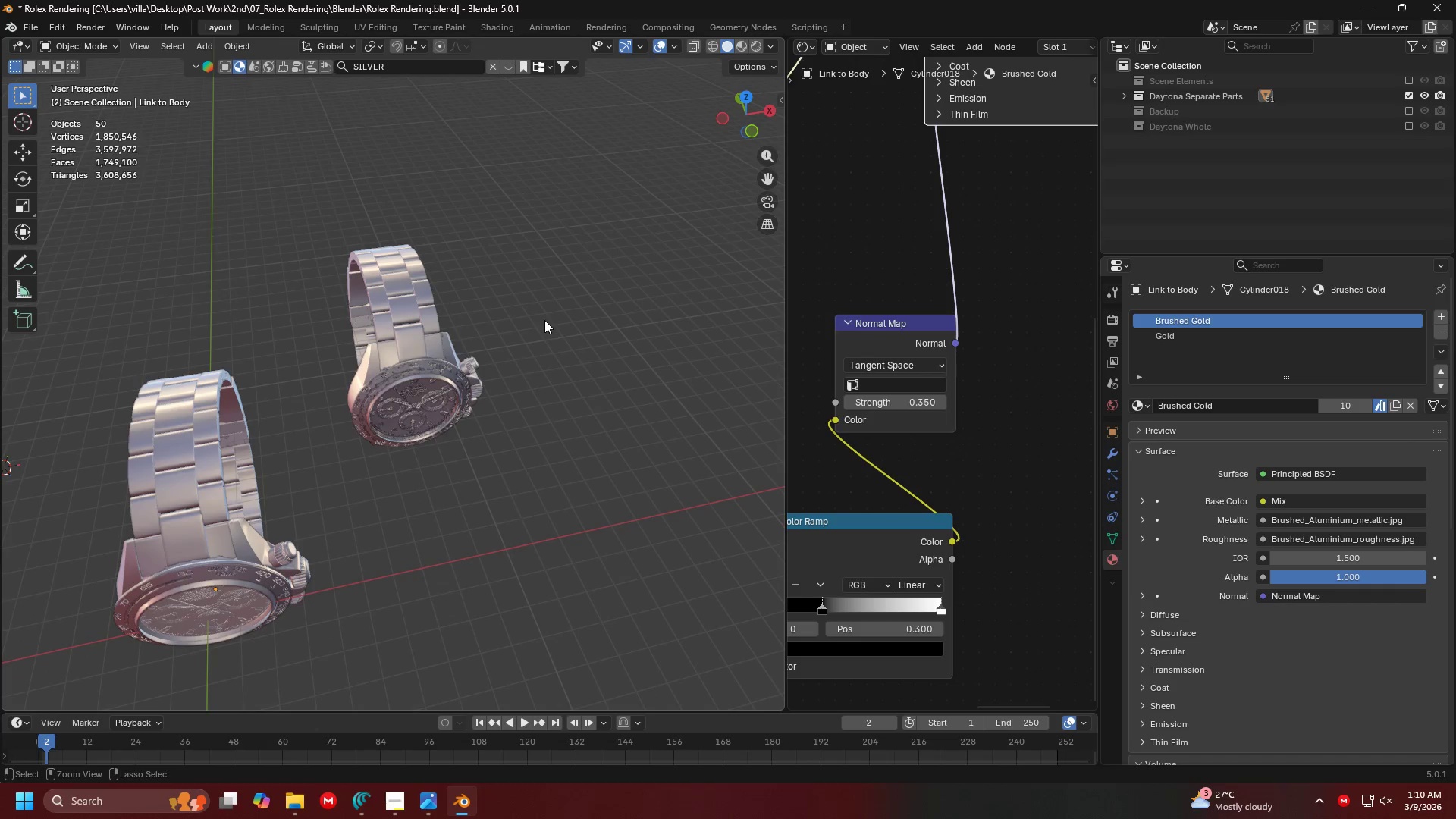 
key(Control+S)
 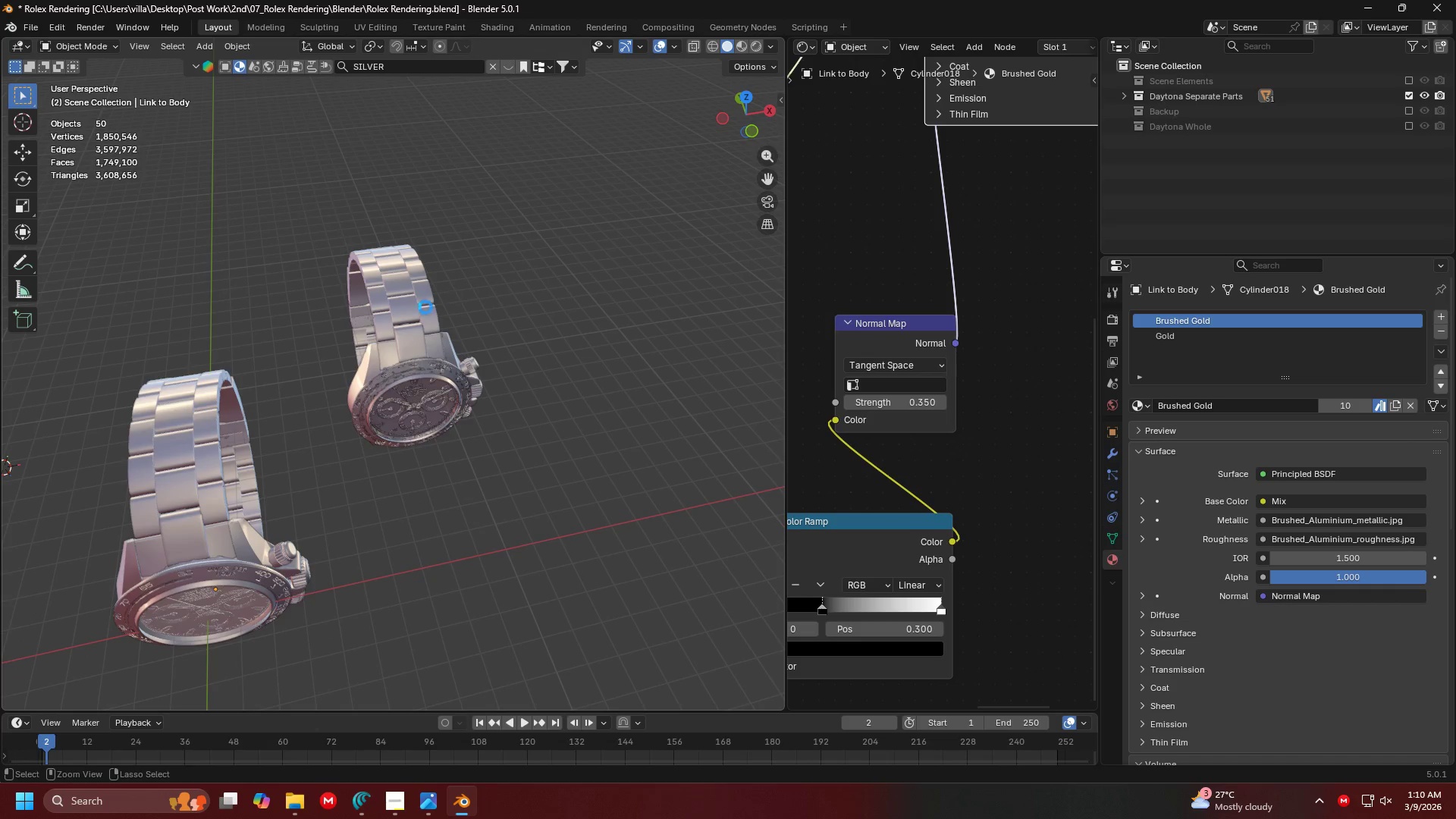 
hold_key(key=ShiftLeft, duration=0.5)
 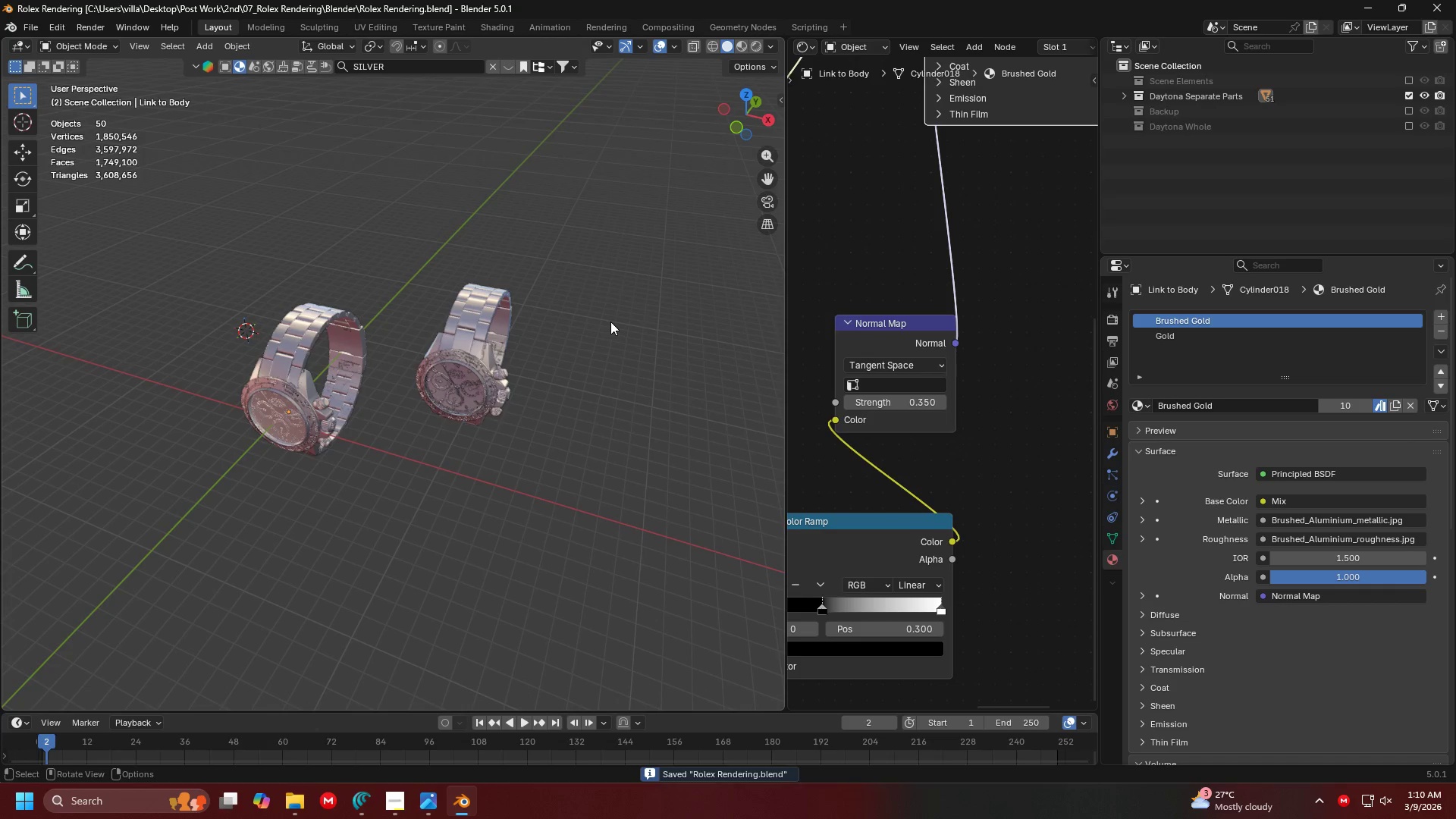 
scroll: coordinate [381, 329], scroll_direction: down, amount: 2.0
 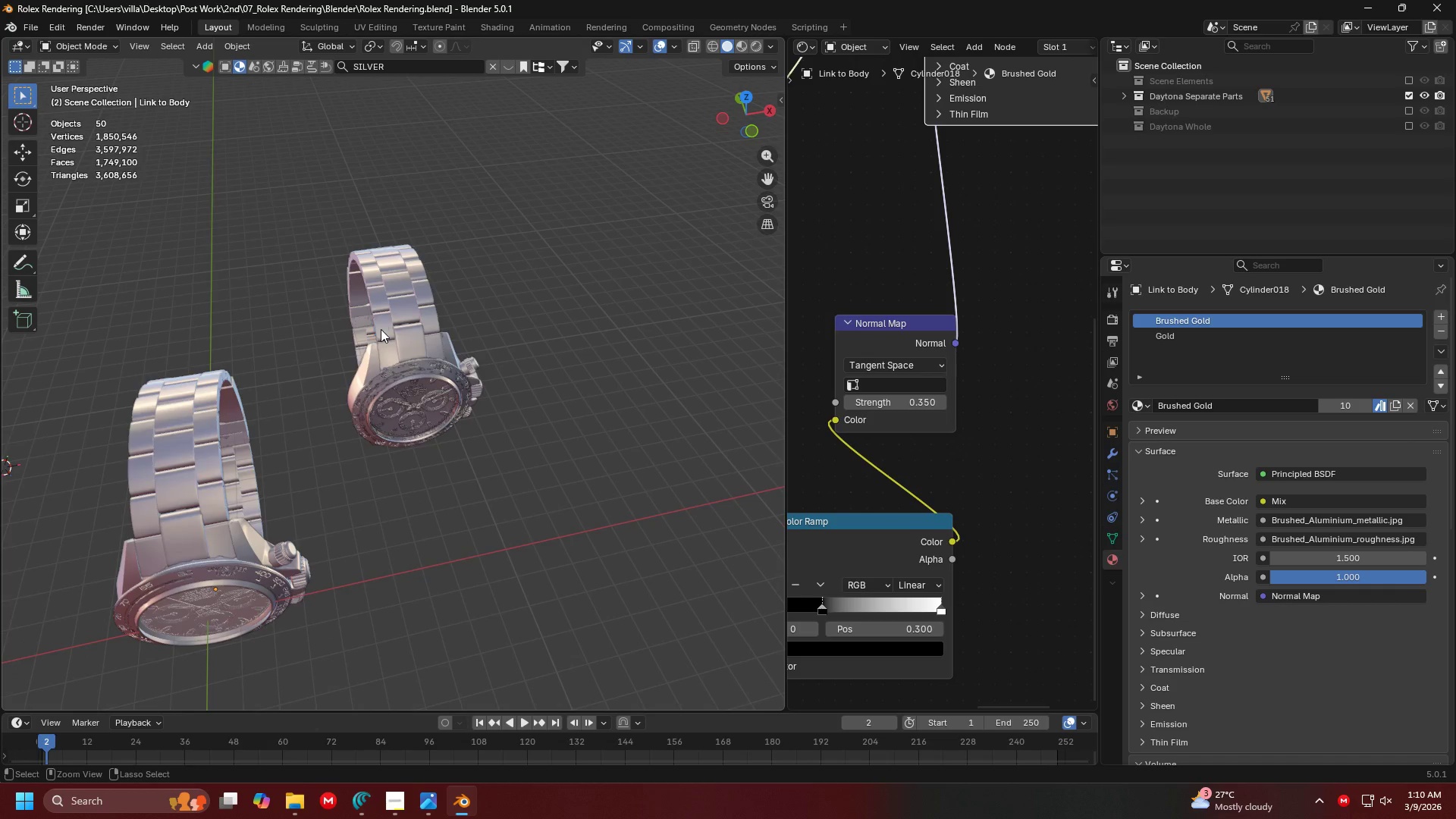 
key(Alt+H)
 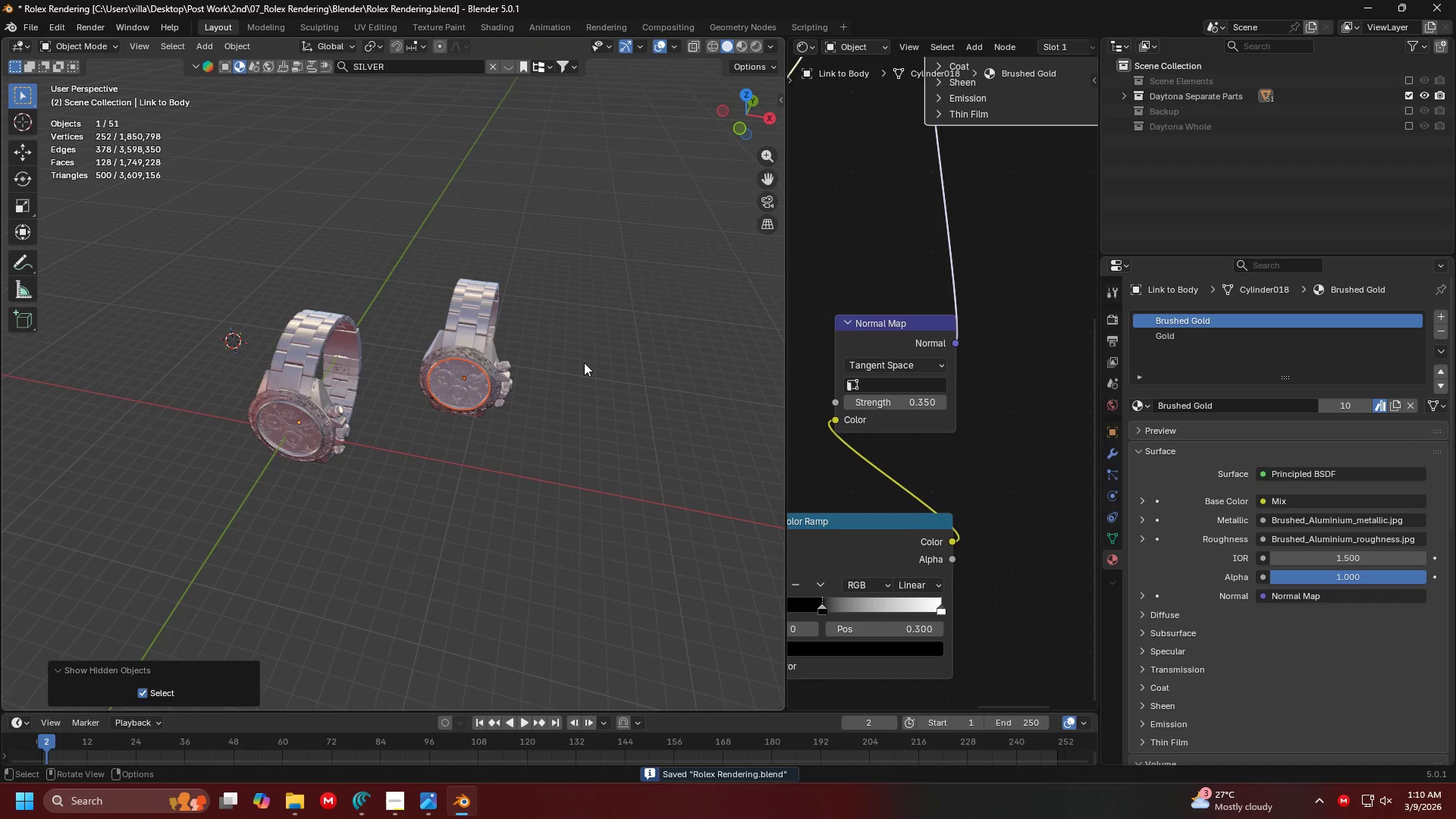 
left_click_drag(start_coordinate=[588, 439], to_coordinate=[422, 239])
 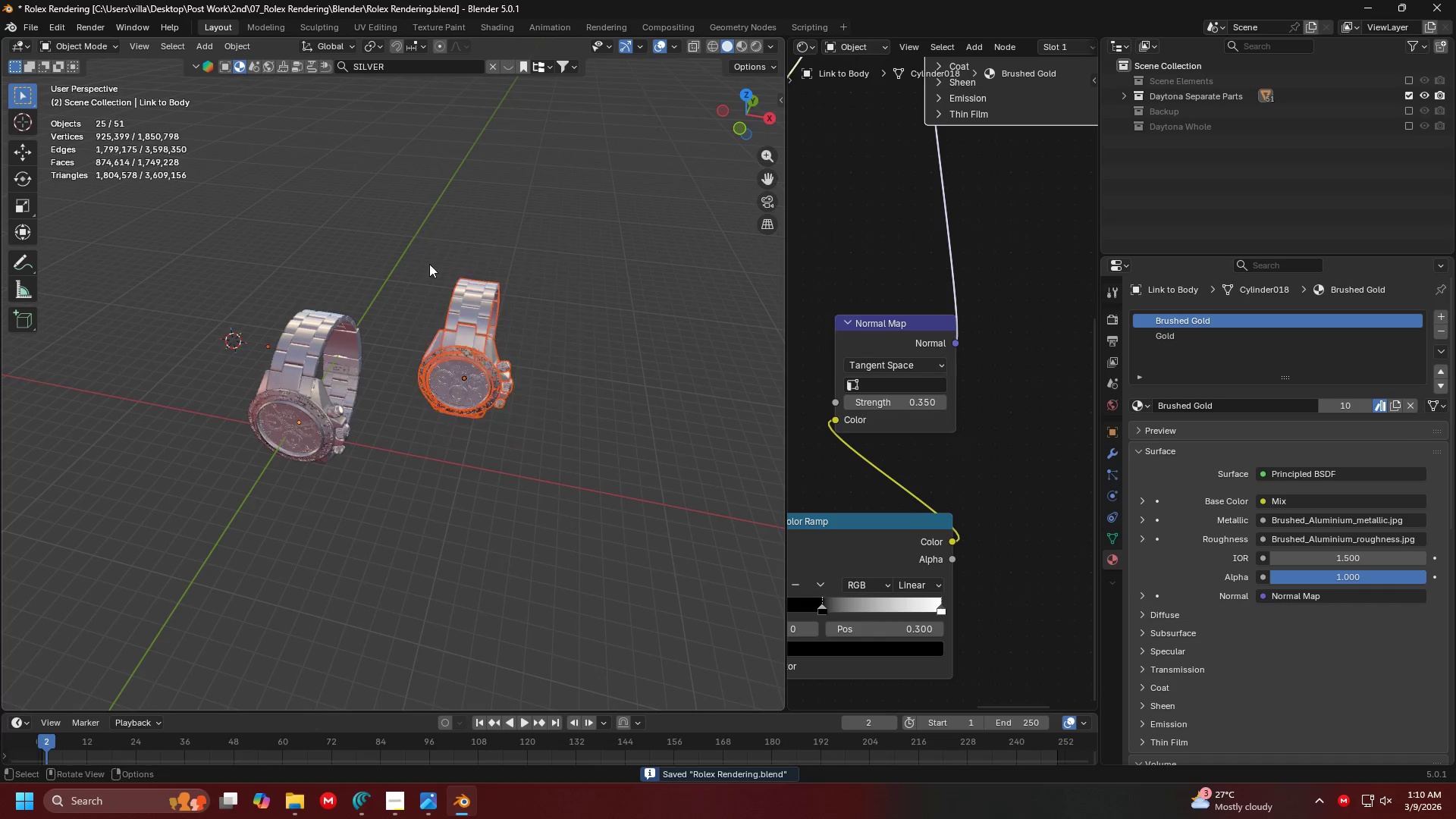 
scroll: coordinate [513, 316], scroll_direction: up, amount: 4.0
 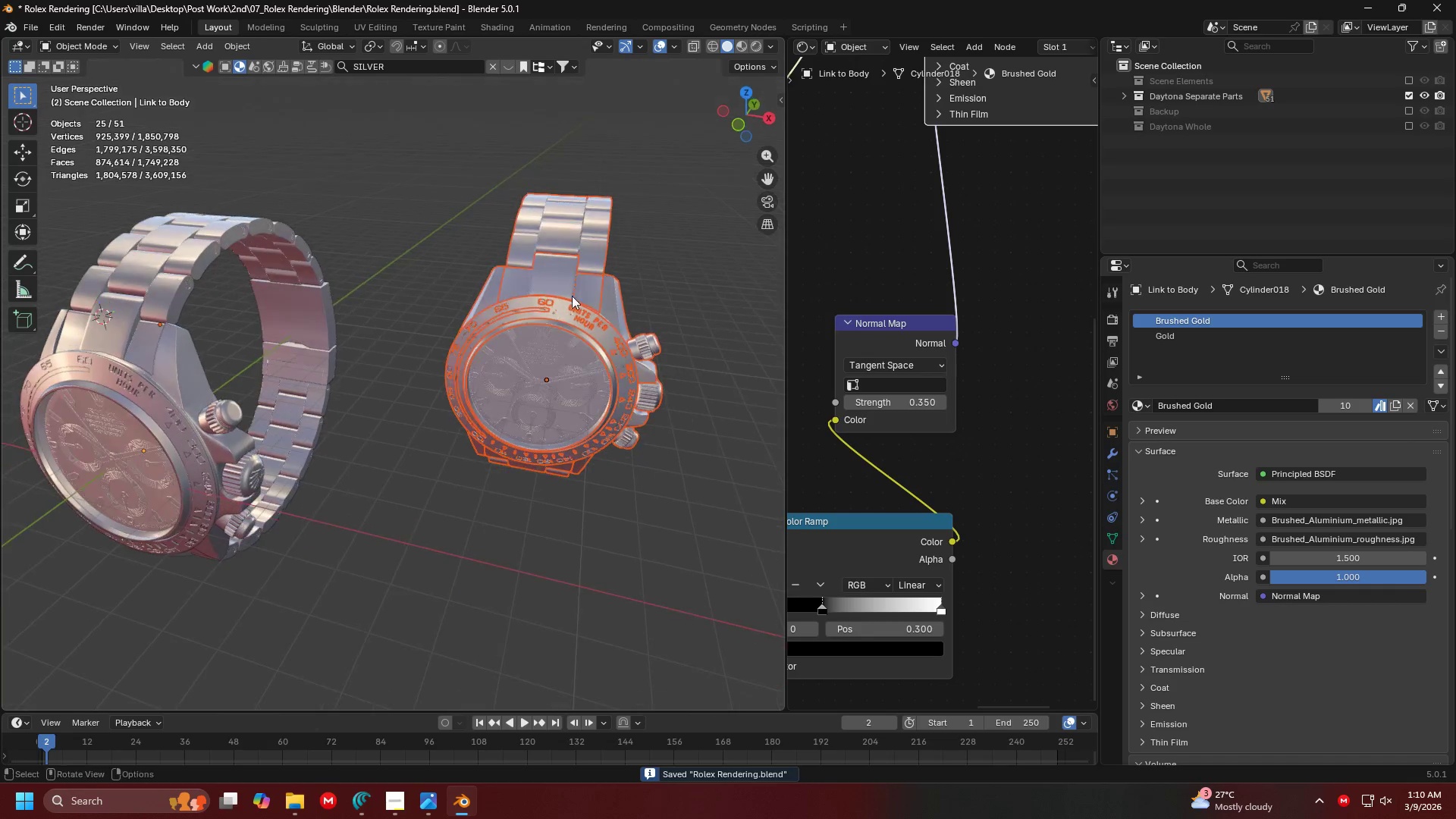 
hold_key(key=ShiftLeft, duration=0.5)
left_click([614, 287])
 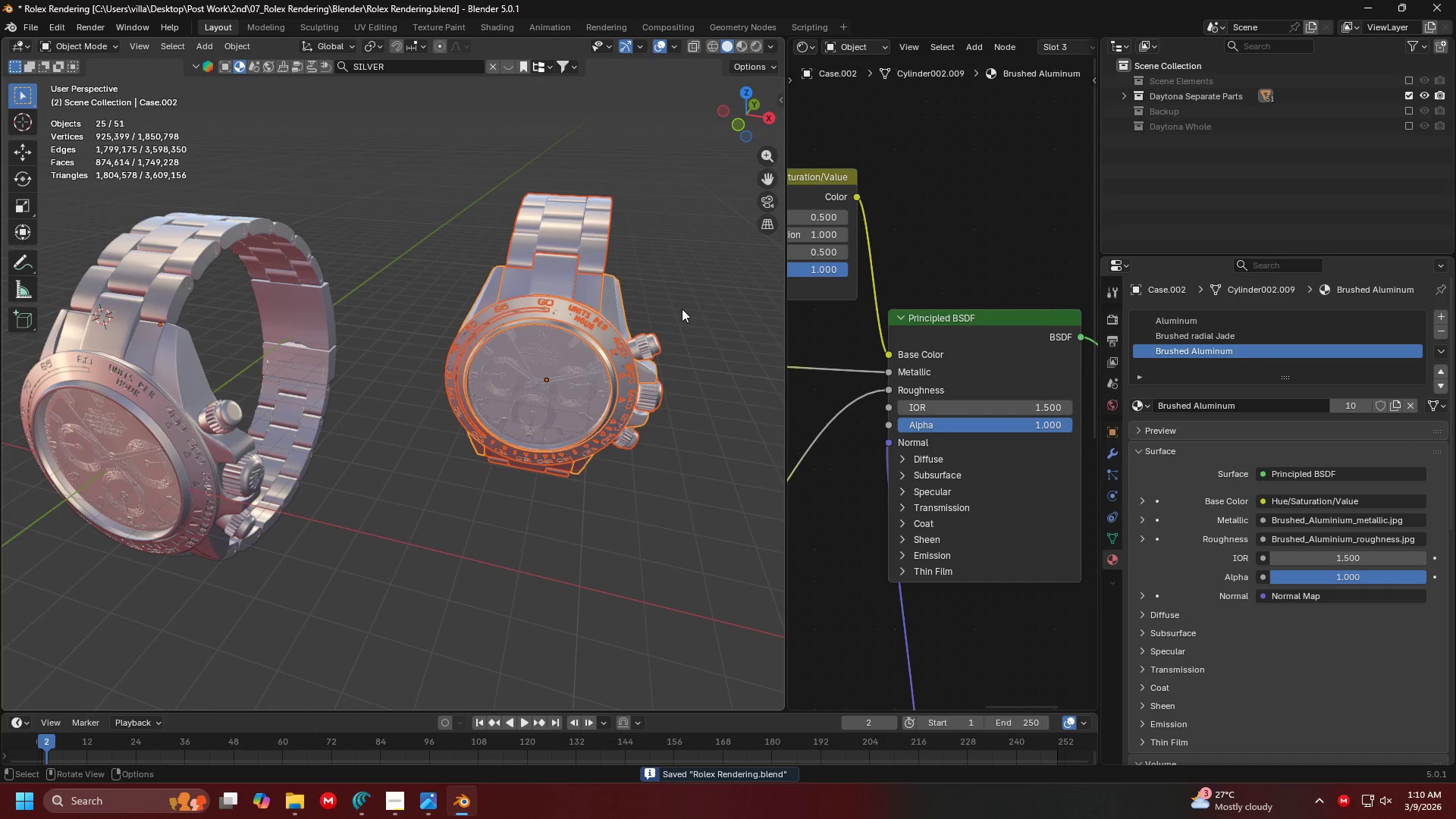 
key(Control+J)
 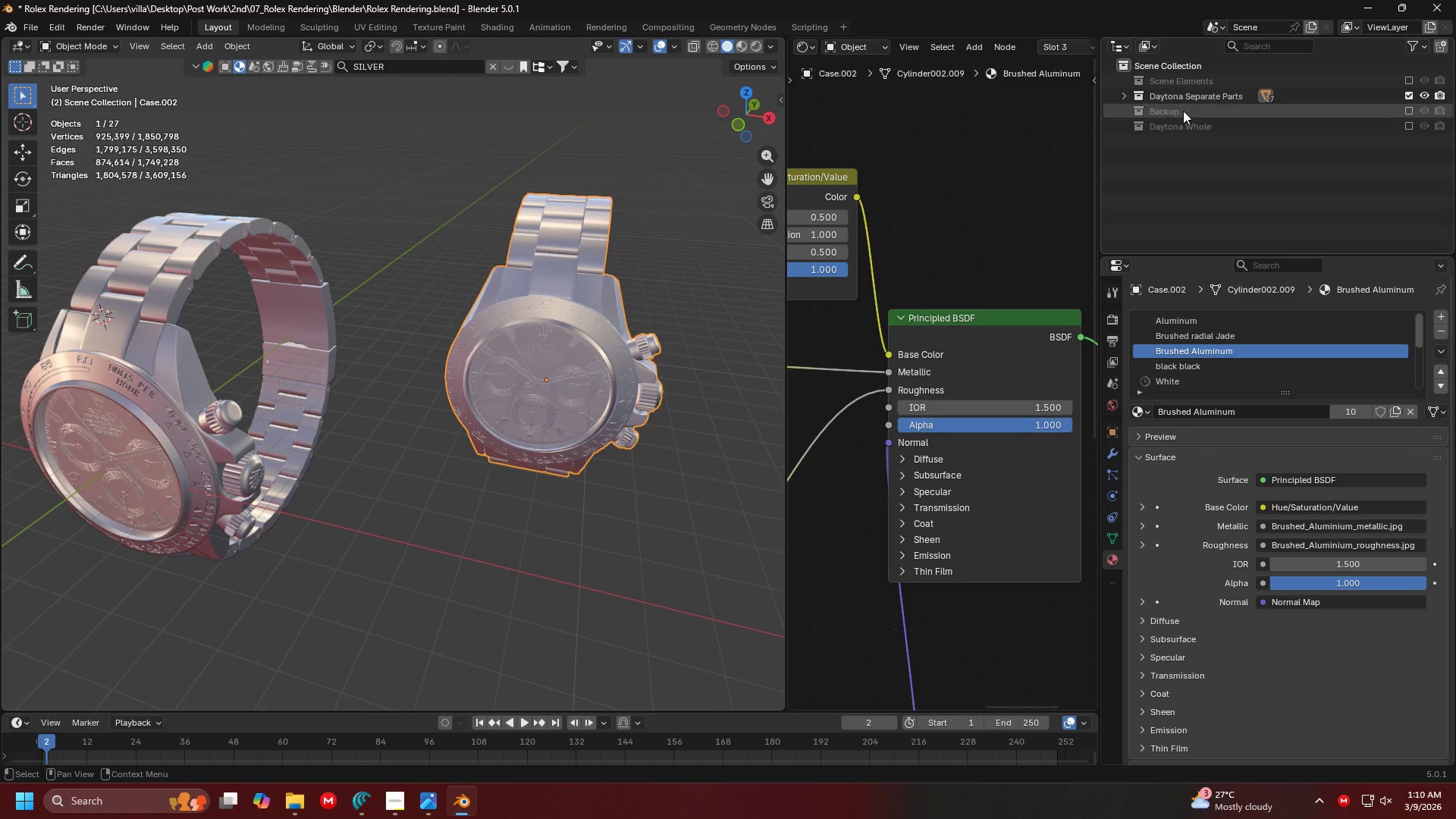 
left_click([1124, 93])
 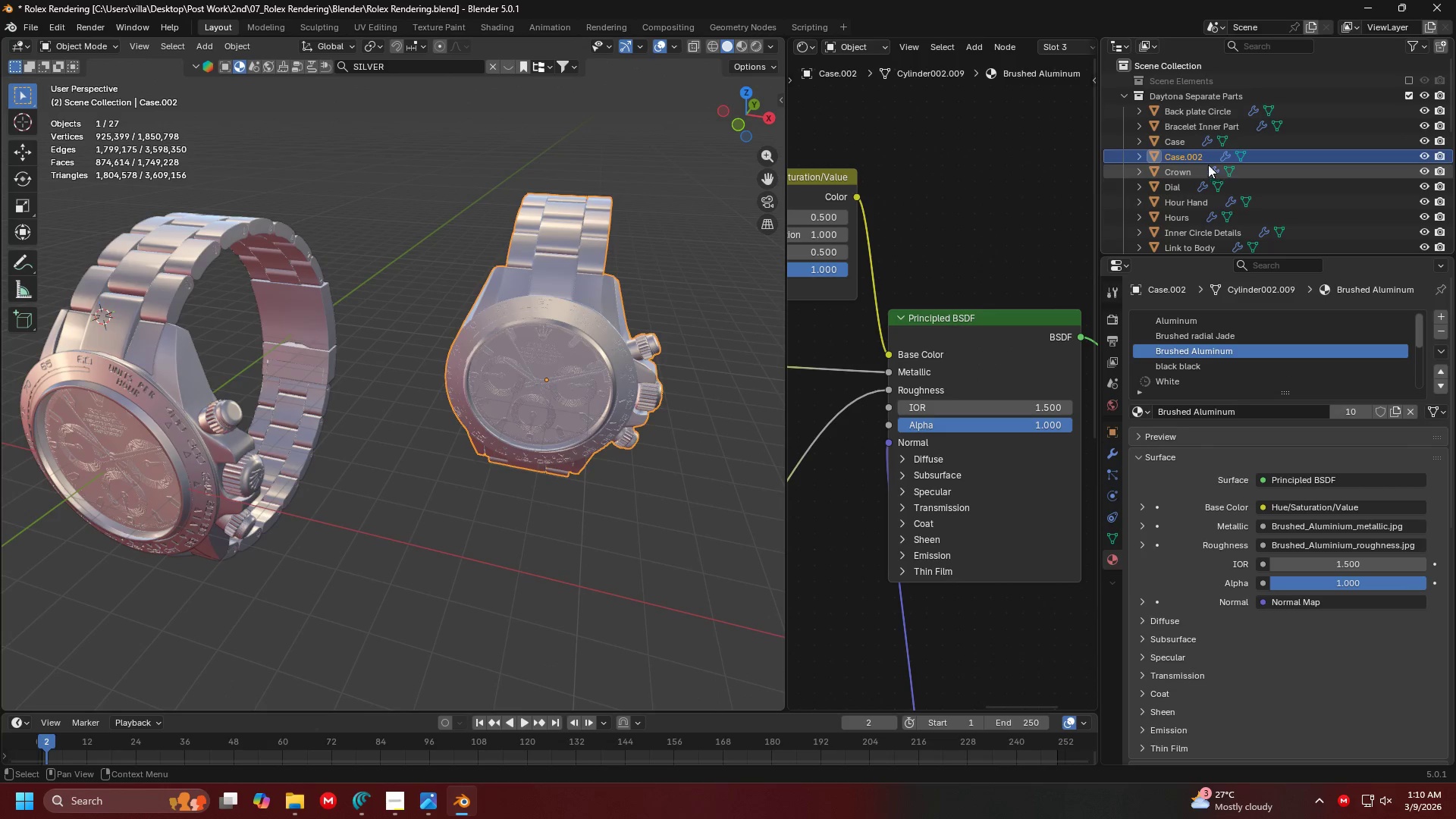 
left_click_drag(start_coordinate=[1199, 158], to_coordinate=[1214, 231])
 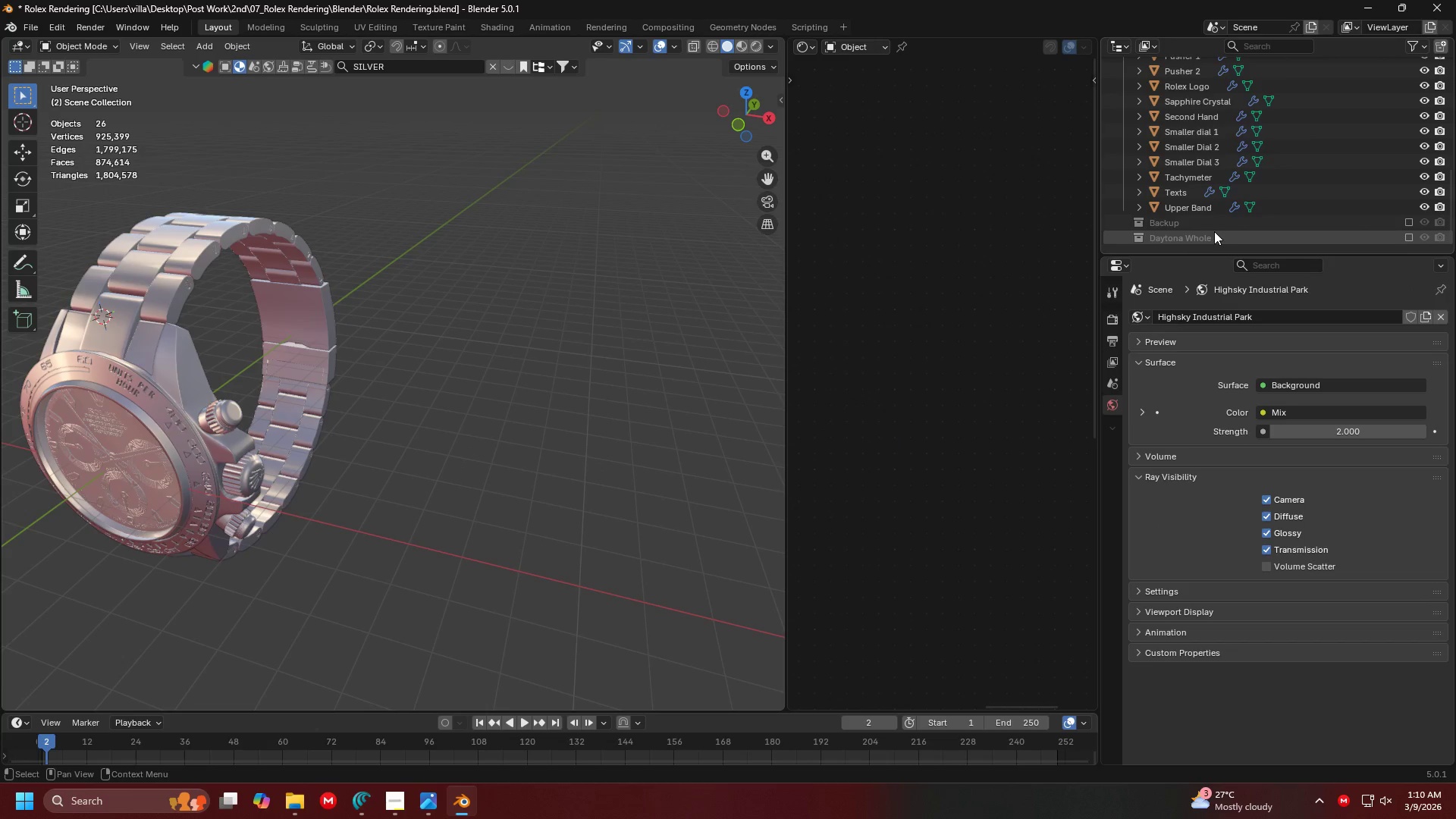 
left_click([1122, 87])
 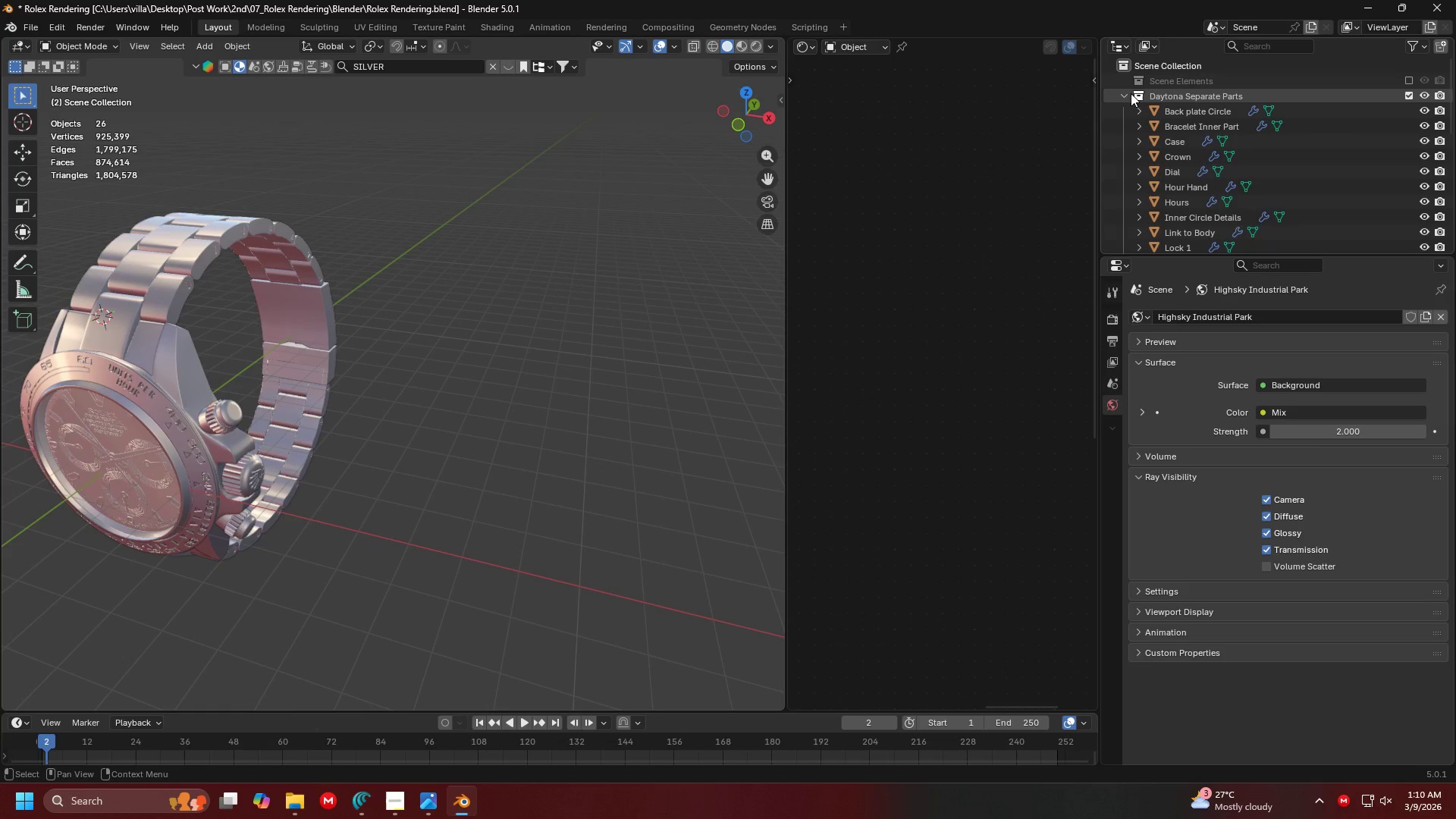 
scroll: coordinate [1191, 207], scroll_direction: up, amount: 14.0
 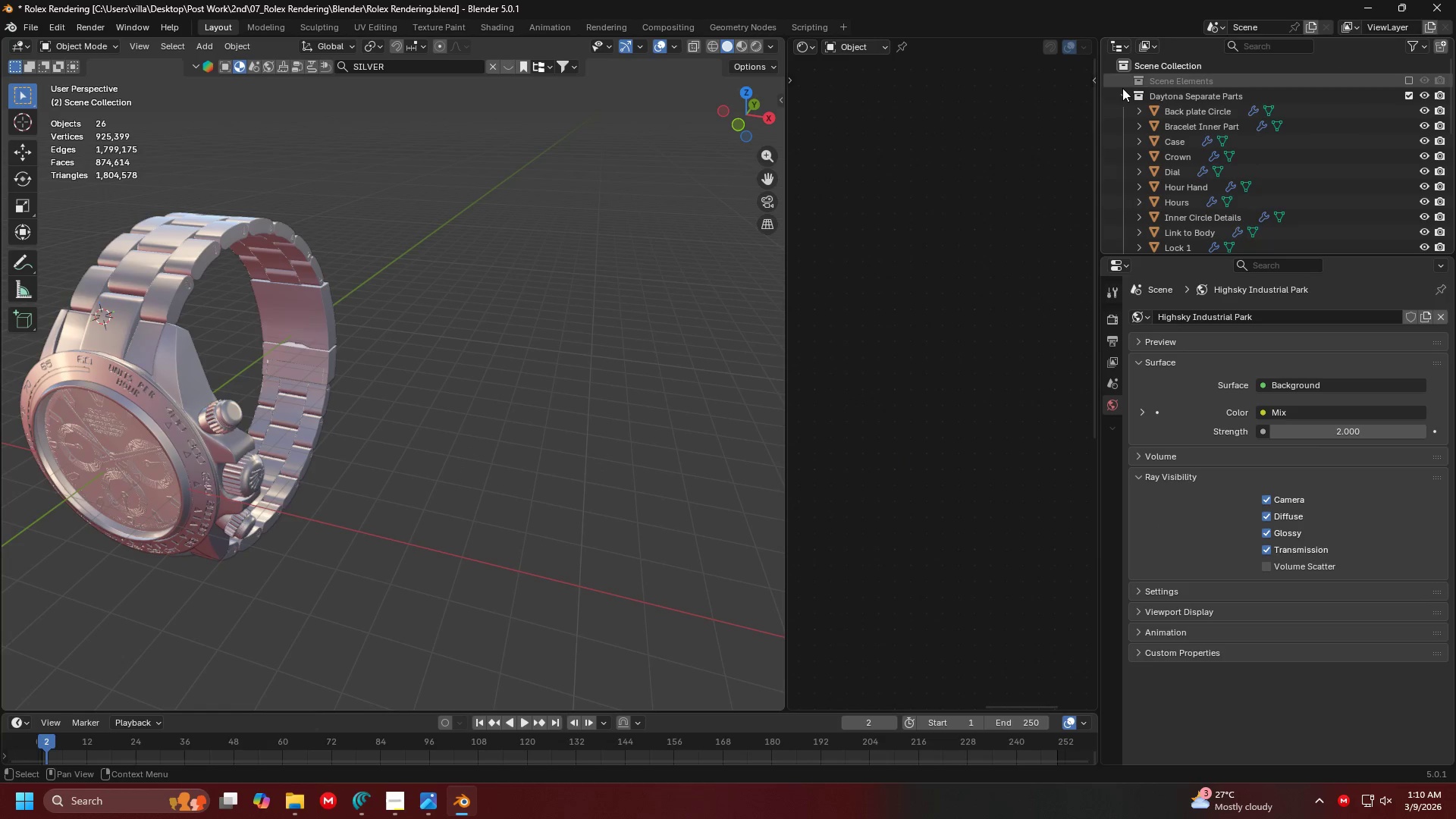 
double_click([1130, 95])
 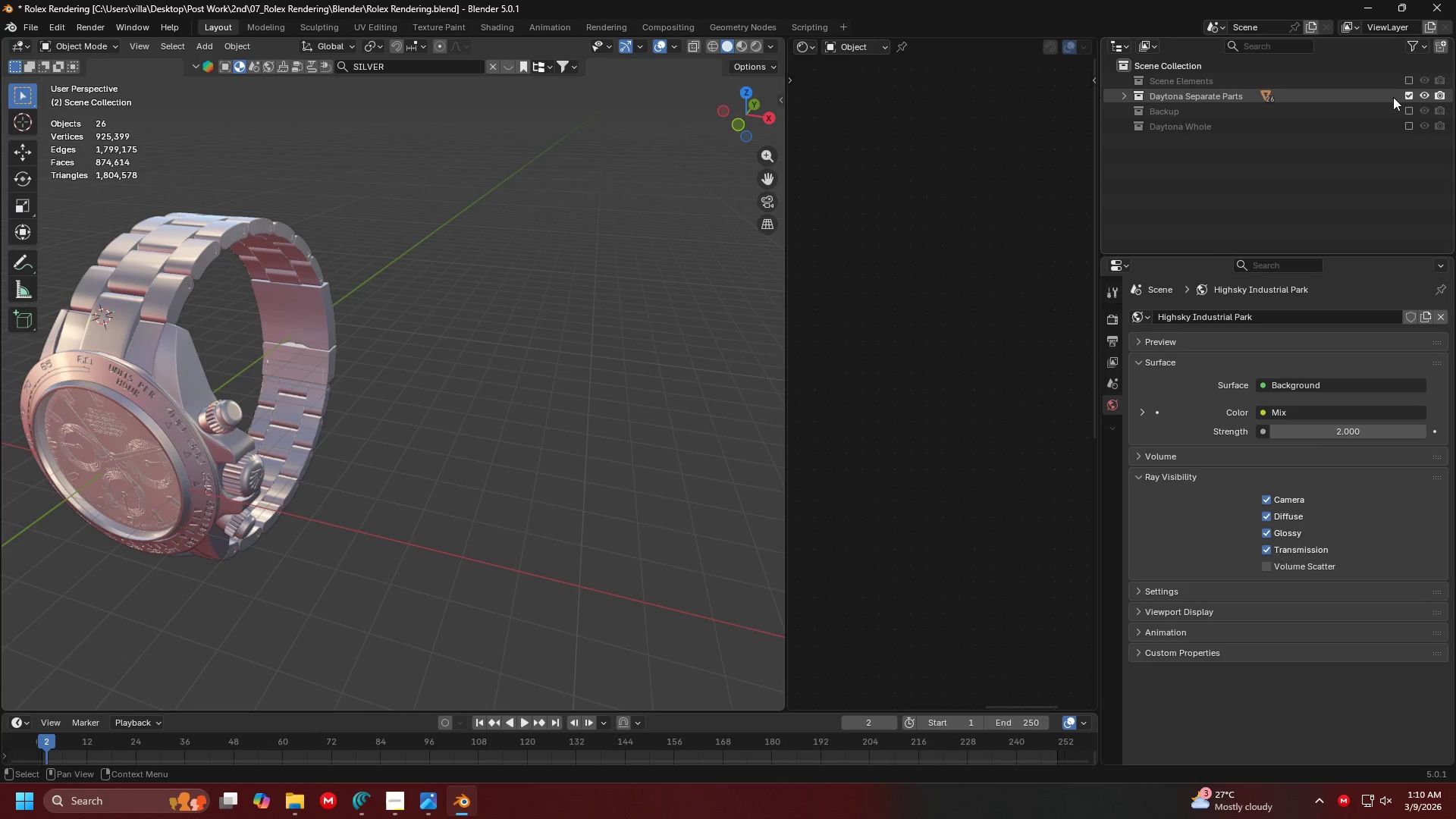 
left_click([1402, 97])
 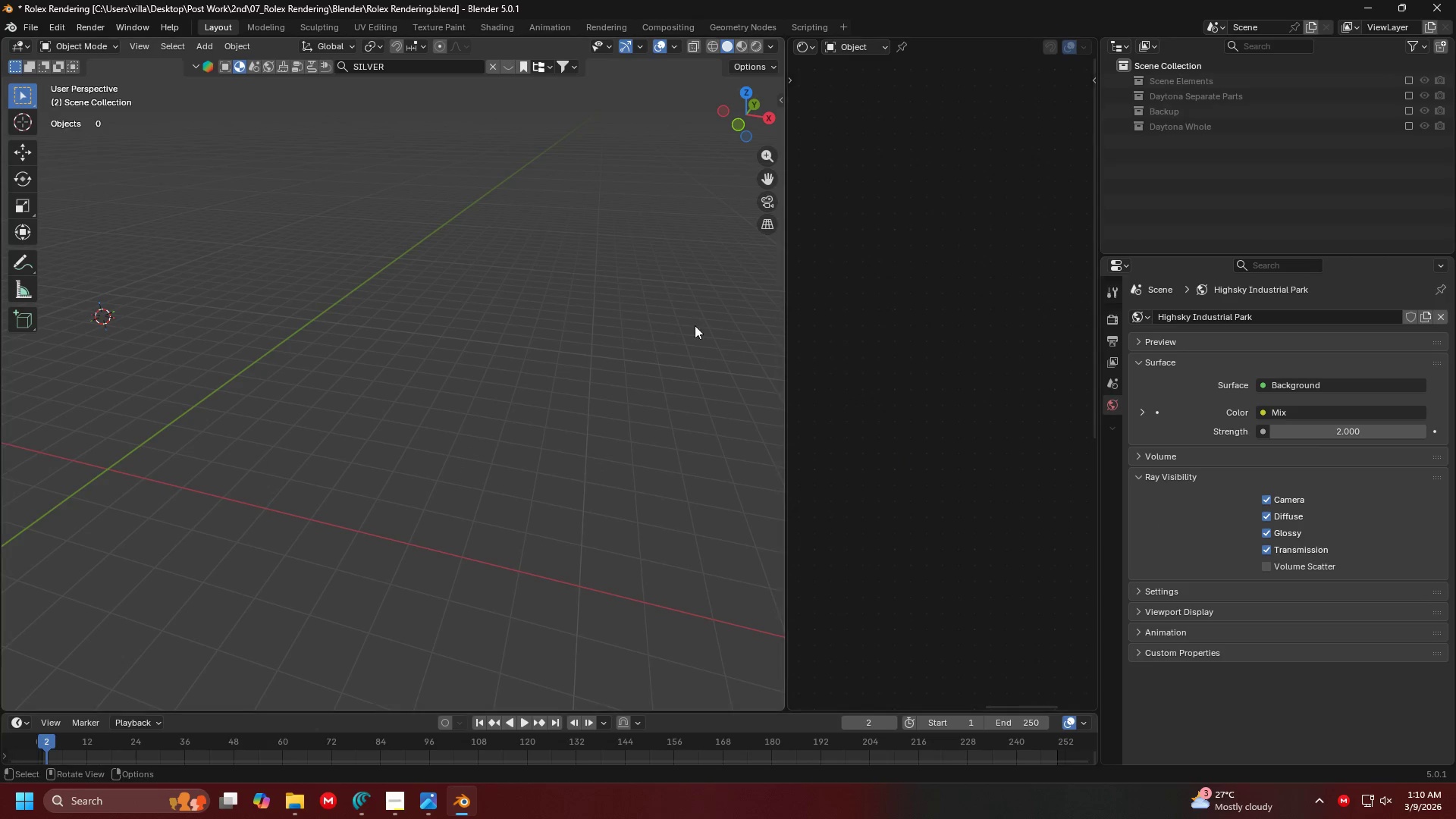 
left_click([642, 327])
 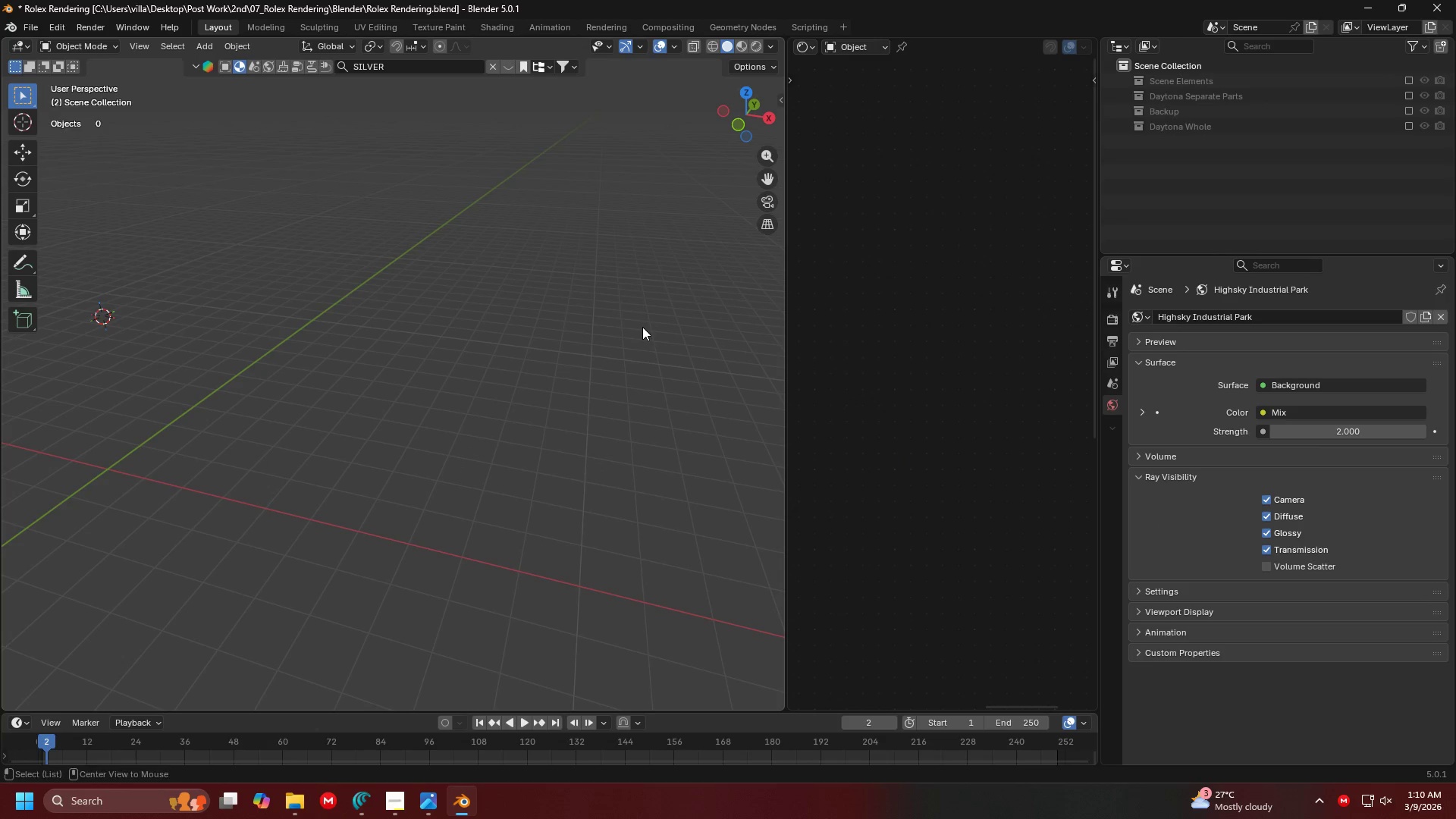 
hold_key(key=AltLeft, duration=0.52)
 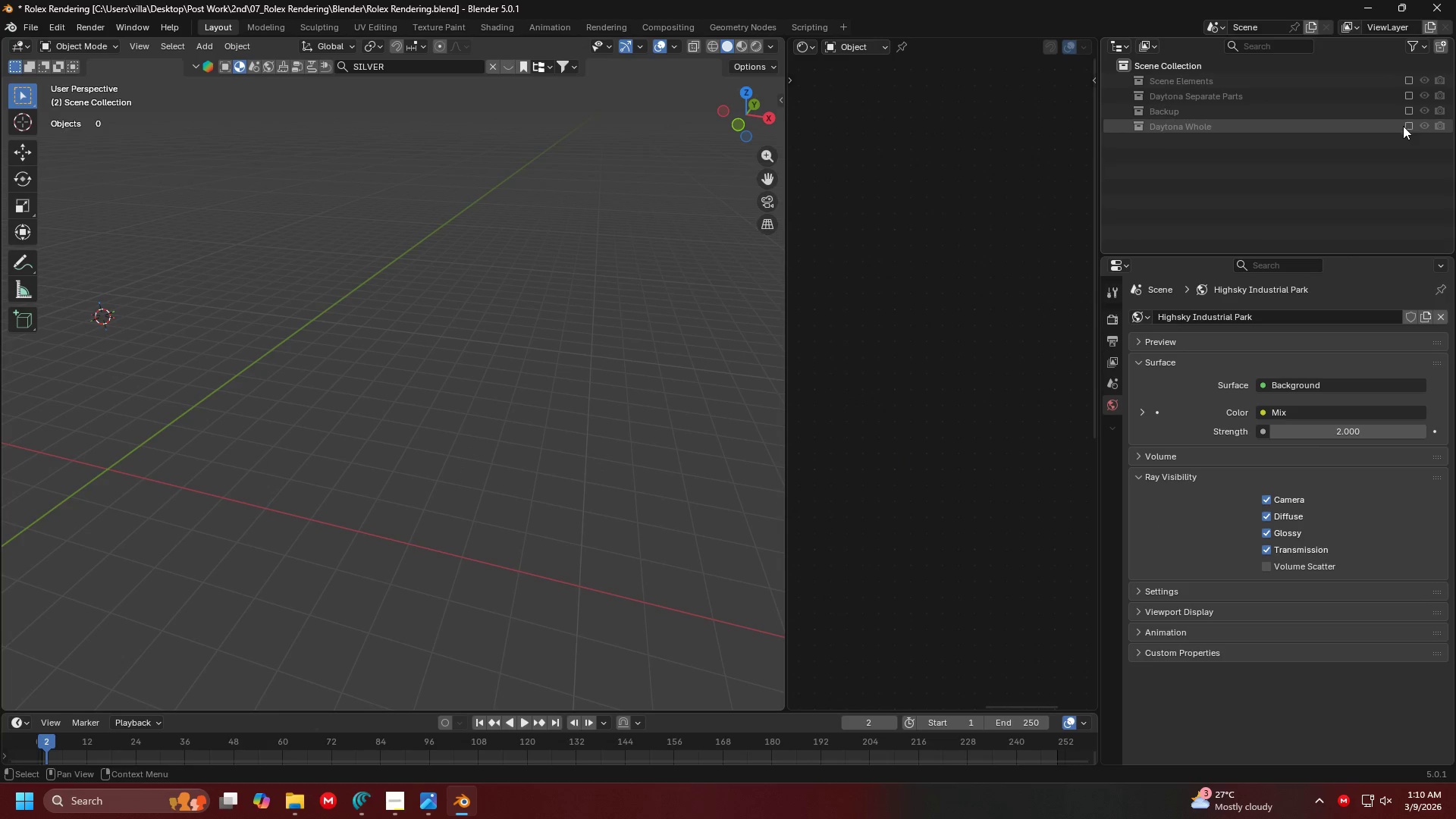 
left_click([1404, 126])
 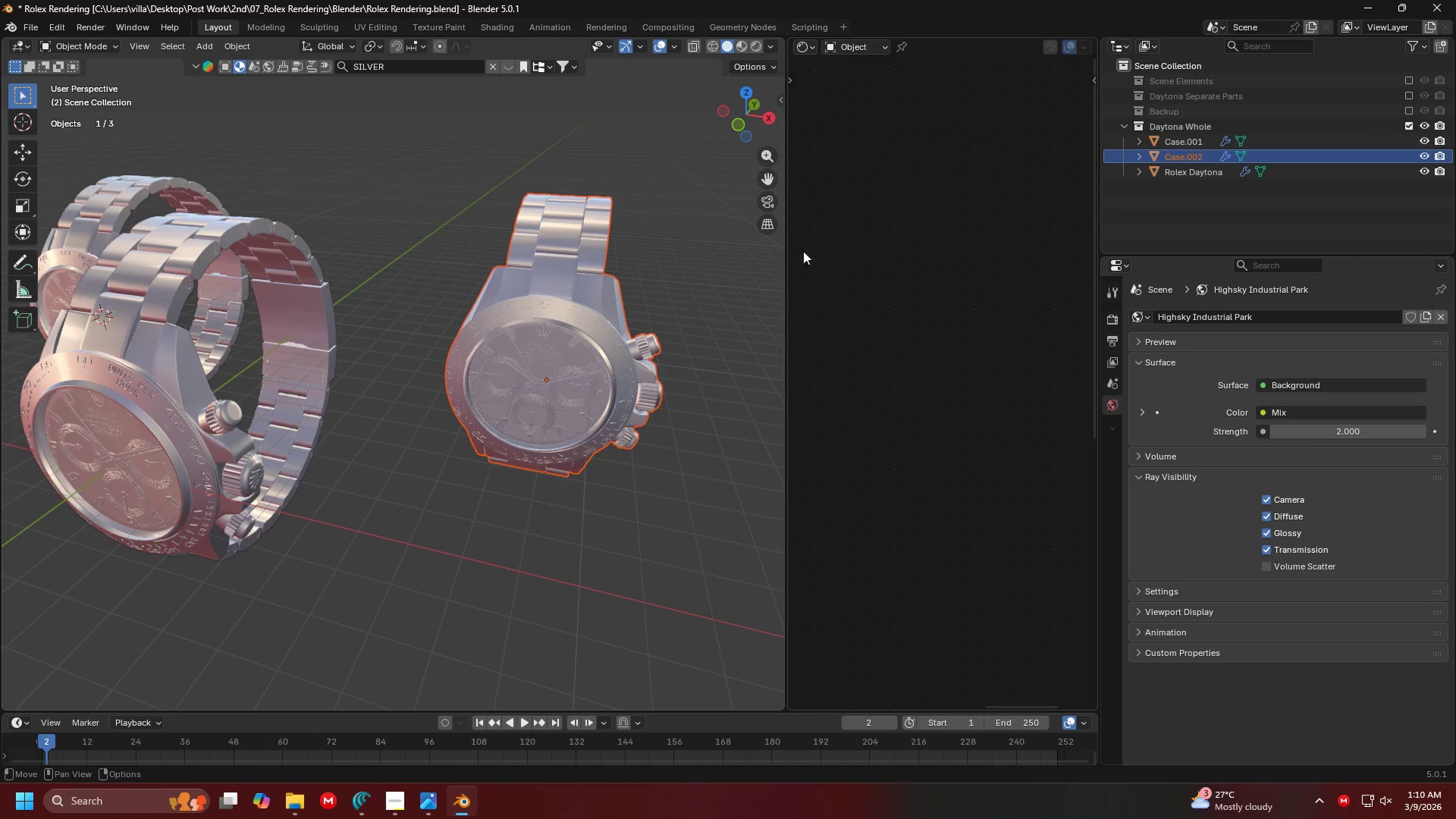 
left_click([562, 293])
 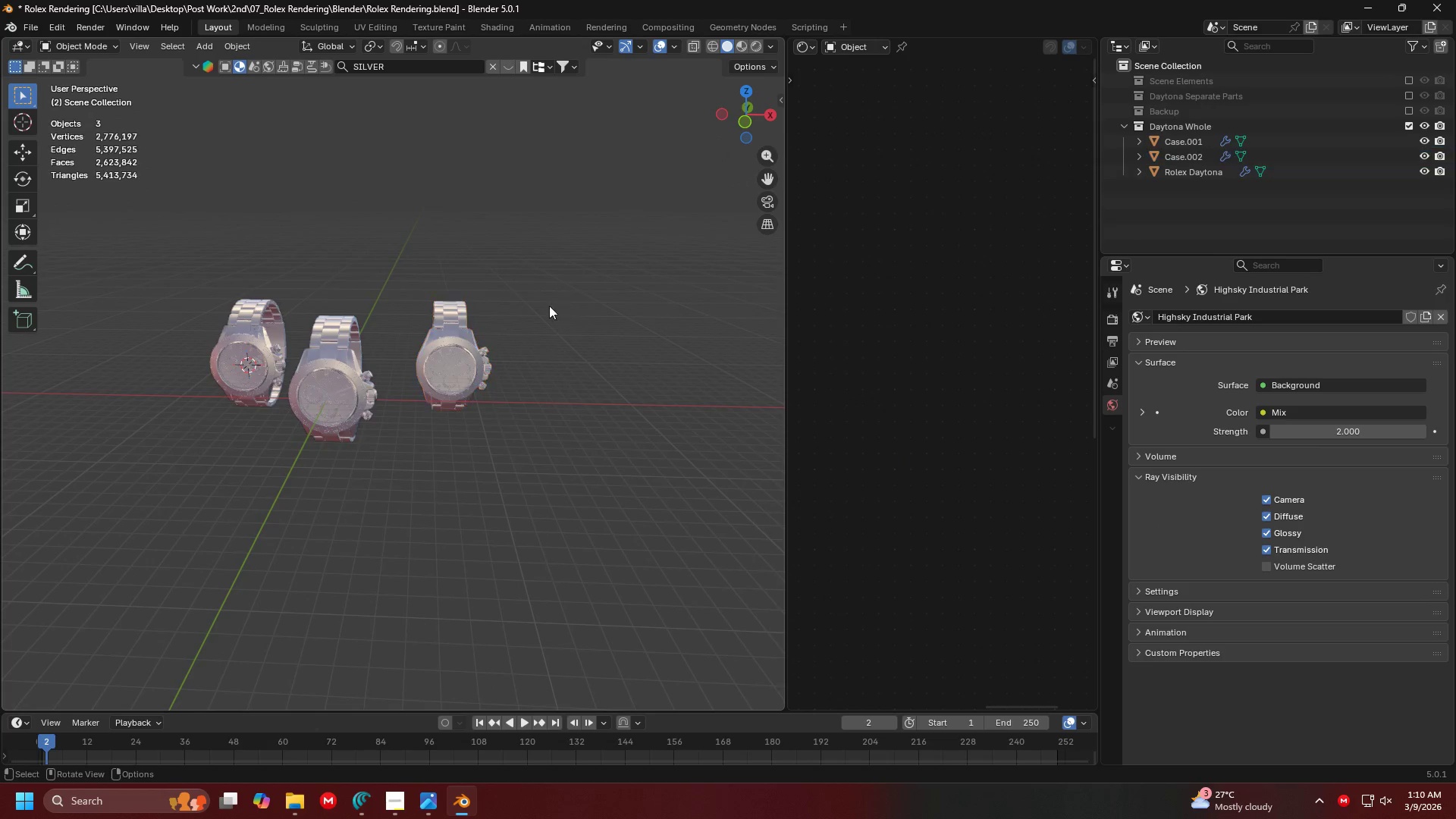 
scroll: coordinate [482, 330], scroll_direction: down, amount: 5.0
 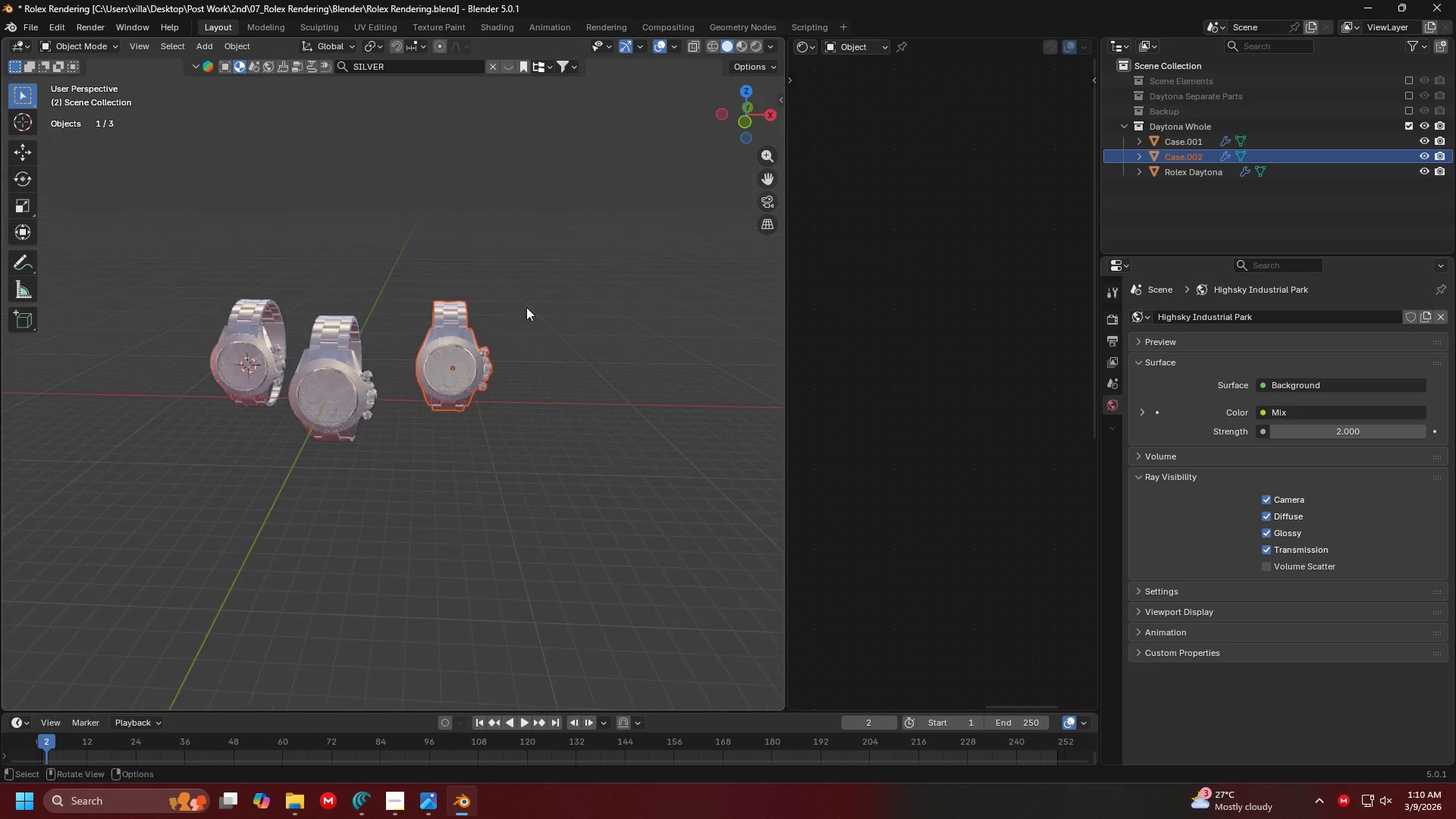 
key(Control+ControlLeft)
 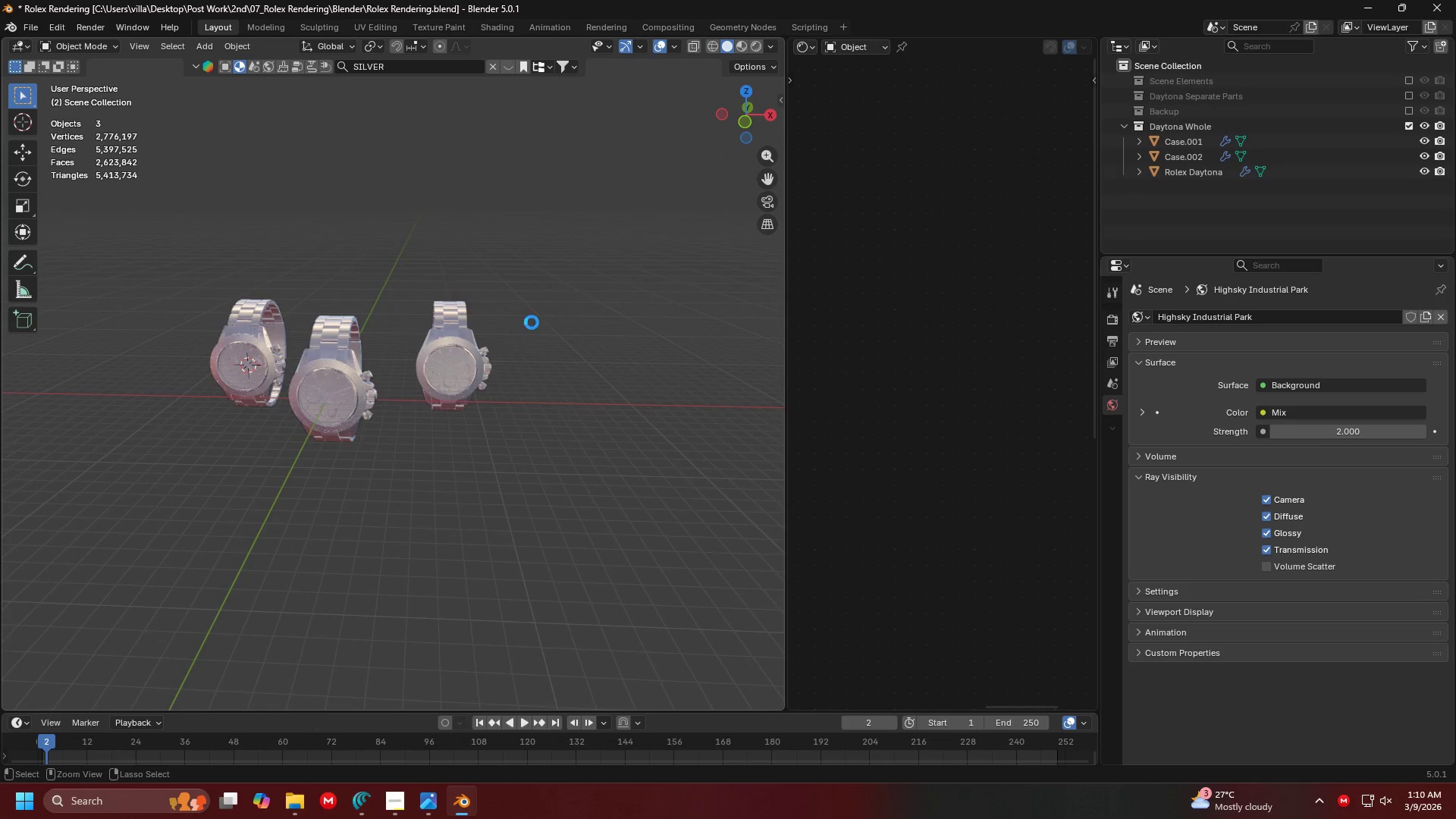 
key(Control+S)
 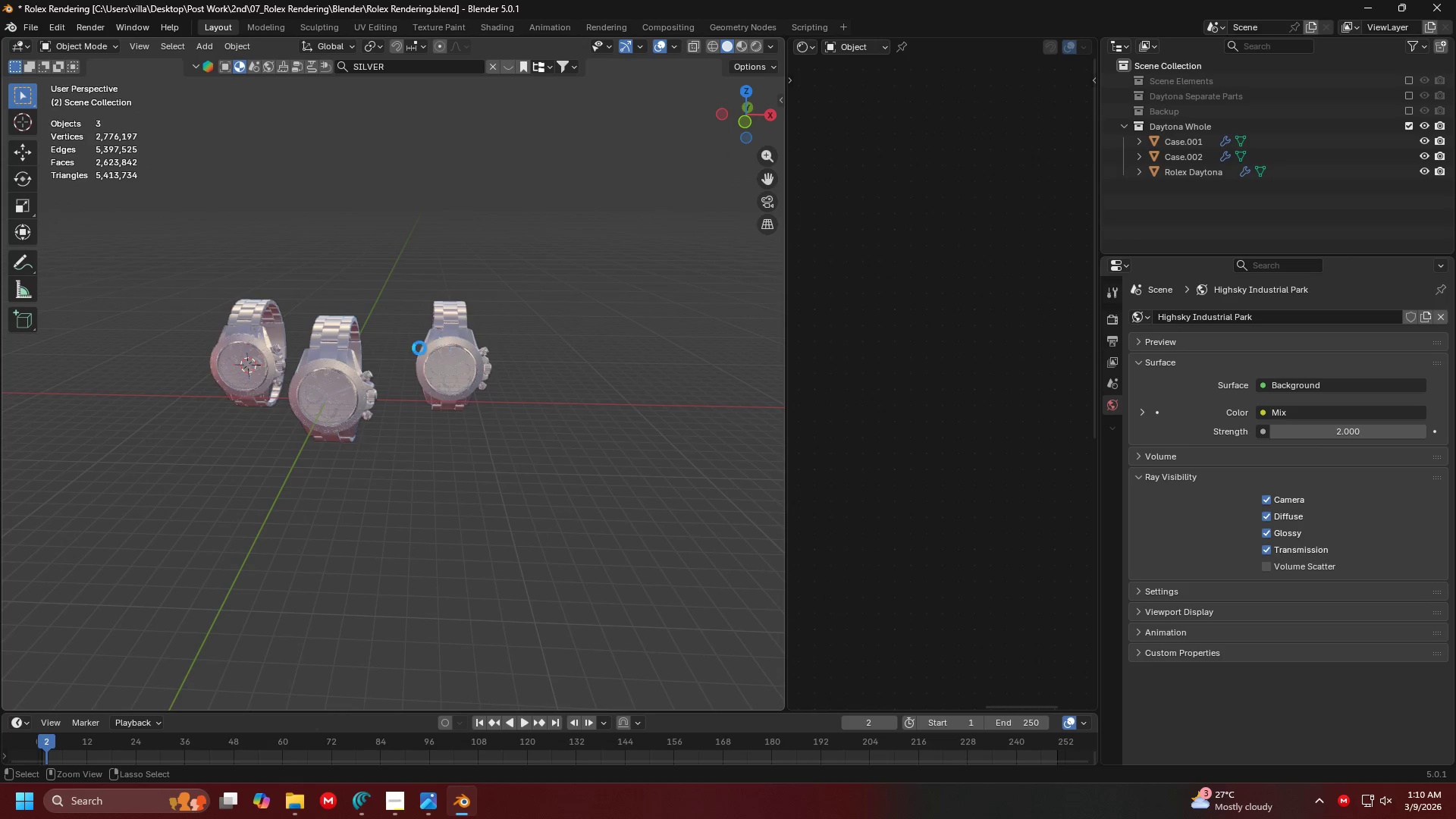 
left_click([494, 324])
 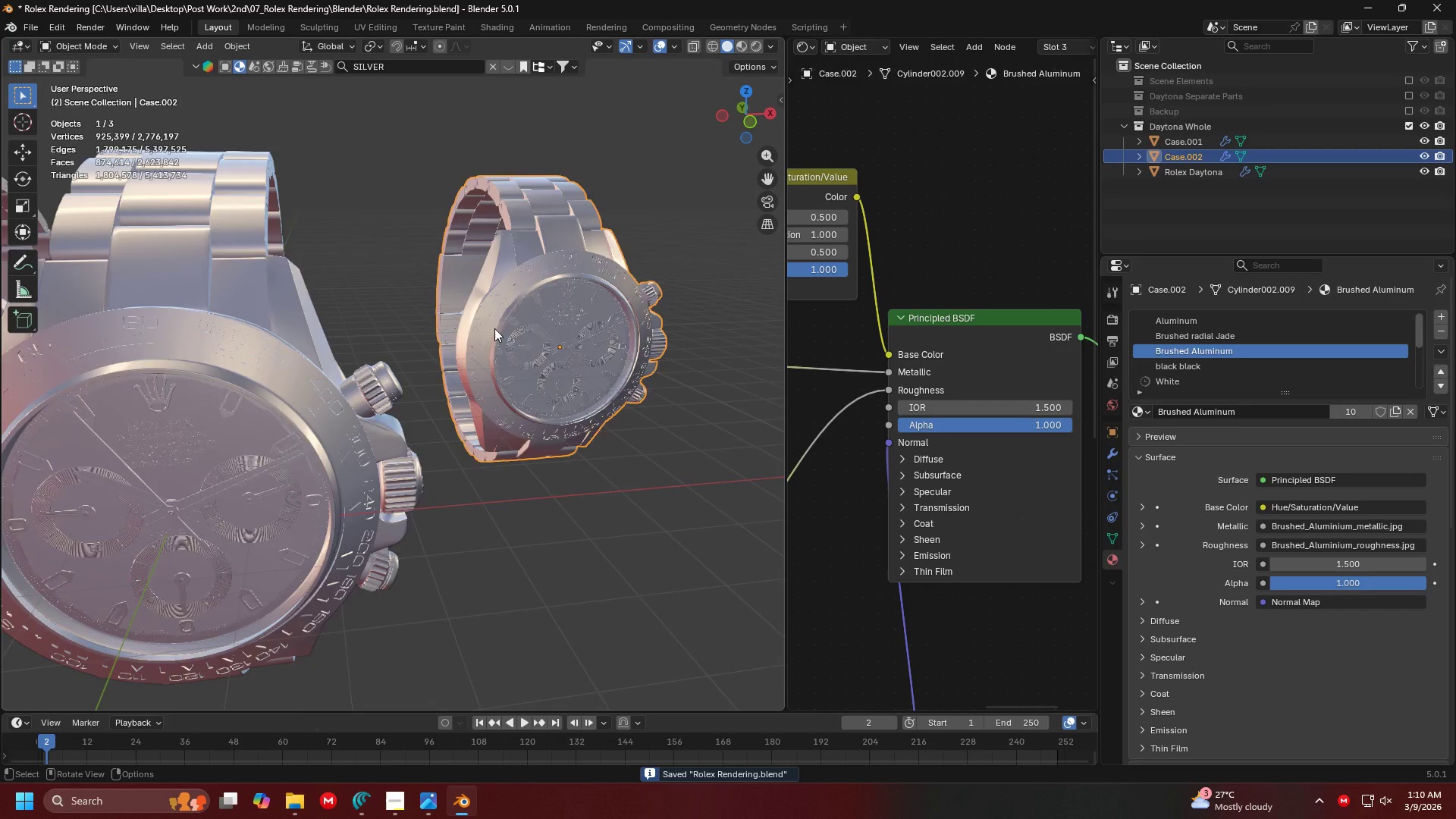 
scroll: coordinate [342, 356], scroll_direction: up, amount: 7.0
 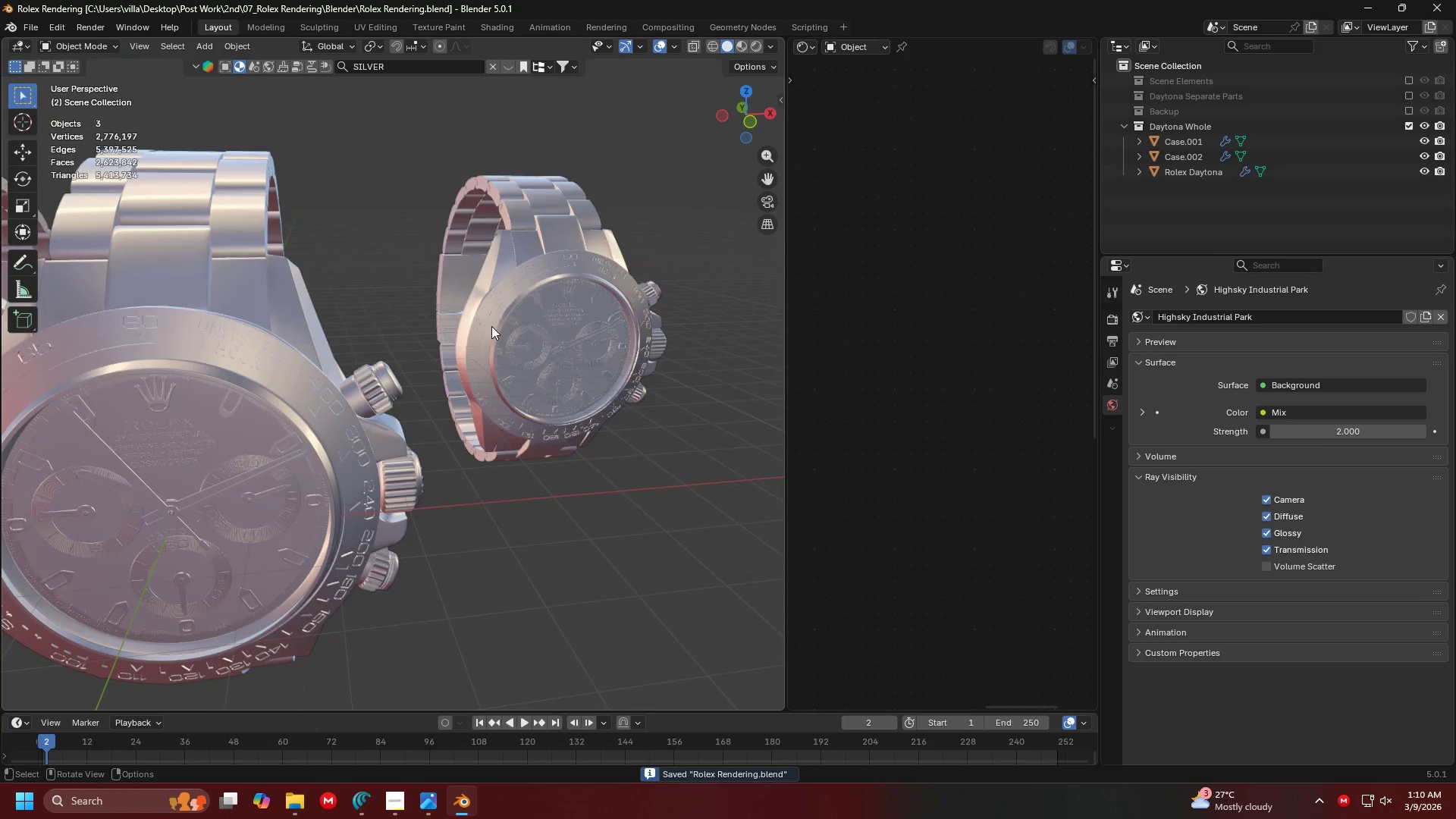 
scroll: coordinate [337, 434], scroll_direction: down, amount: 4.0
 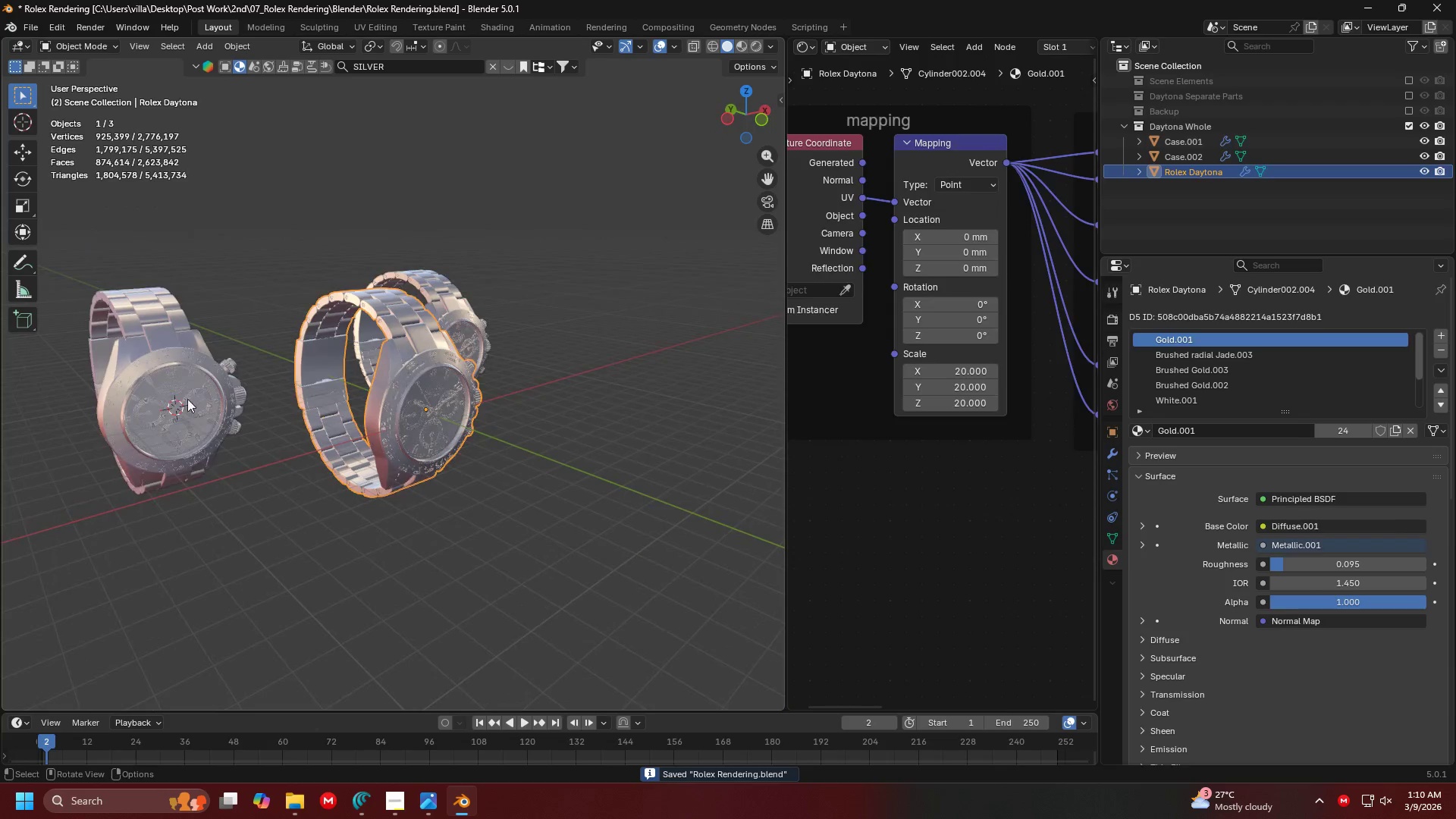 
double_click([371, 372])
 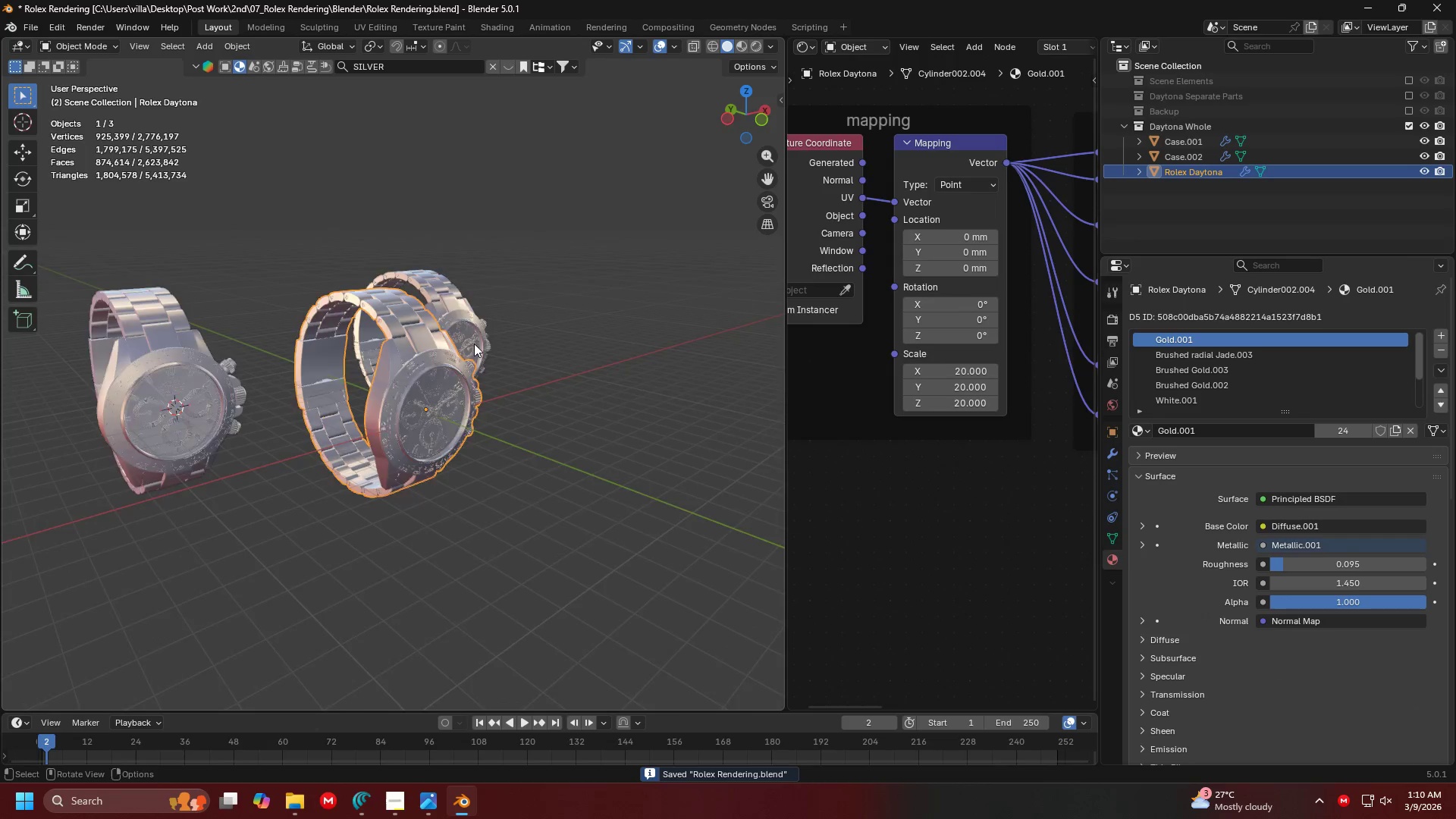 
scroll: coordinate [444, 344], scroll_direction: up, amount: 3.0
 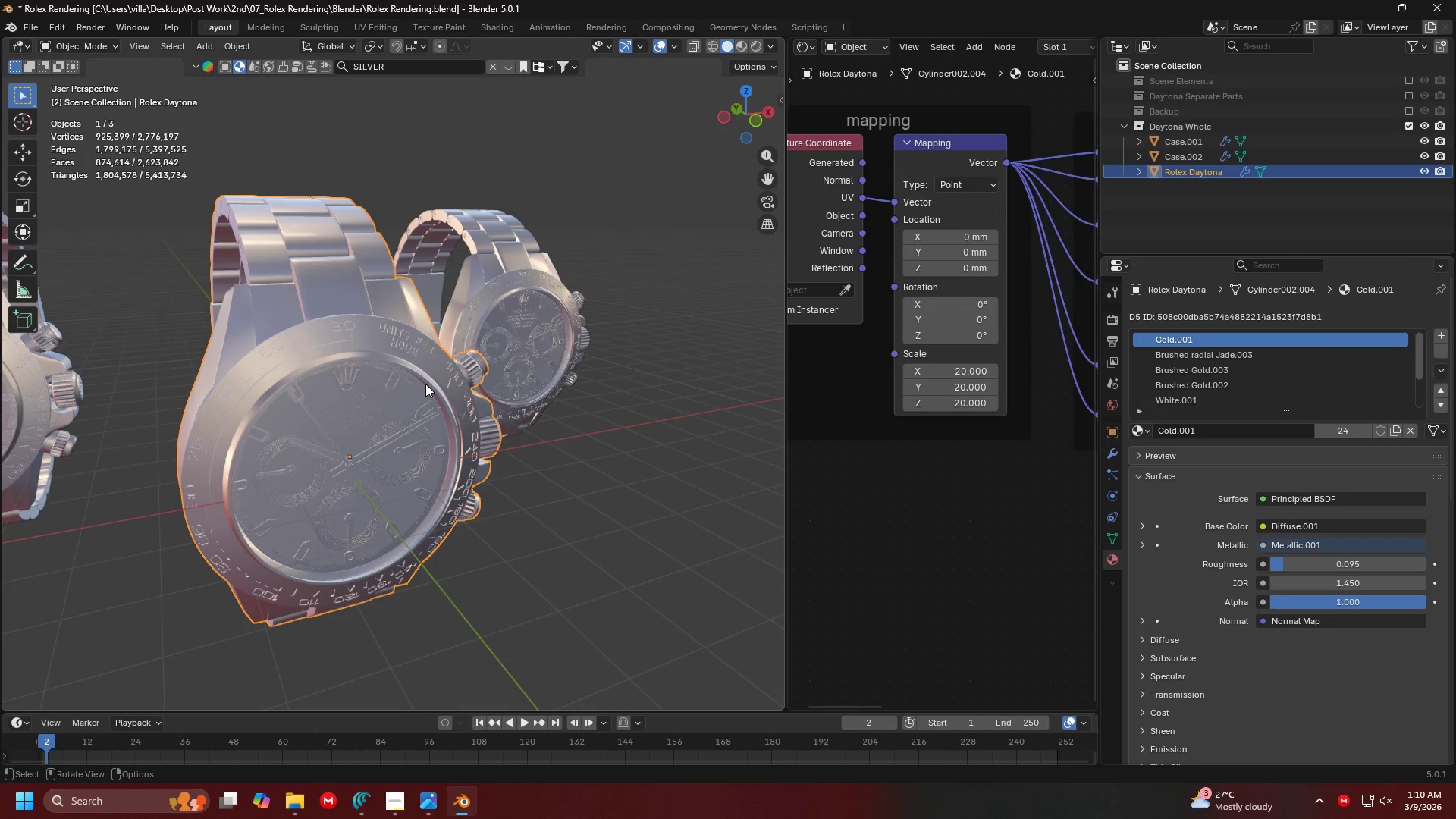 
key(Z)
 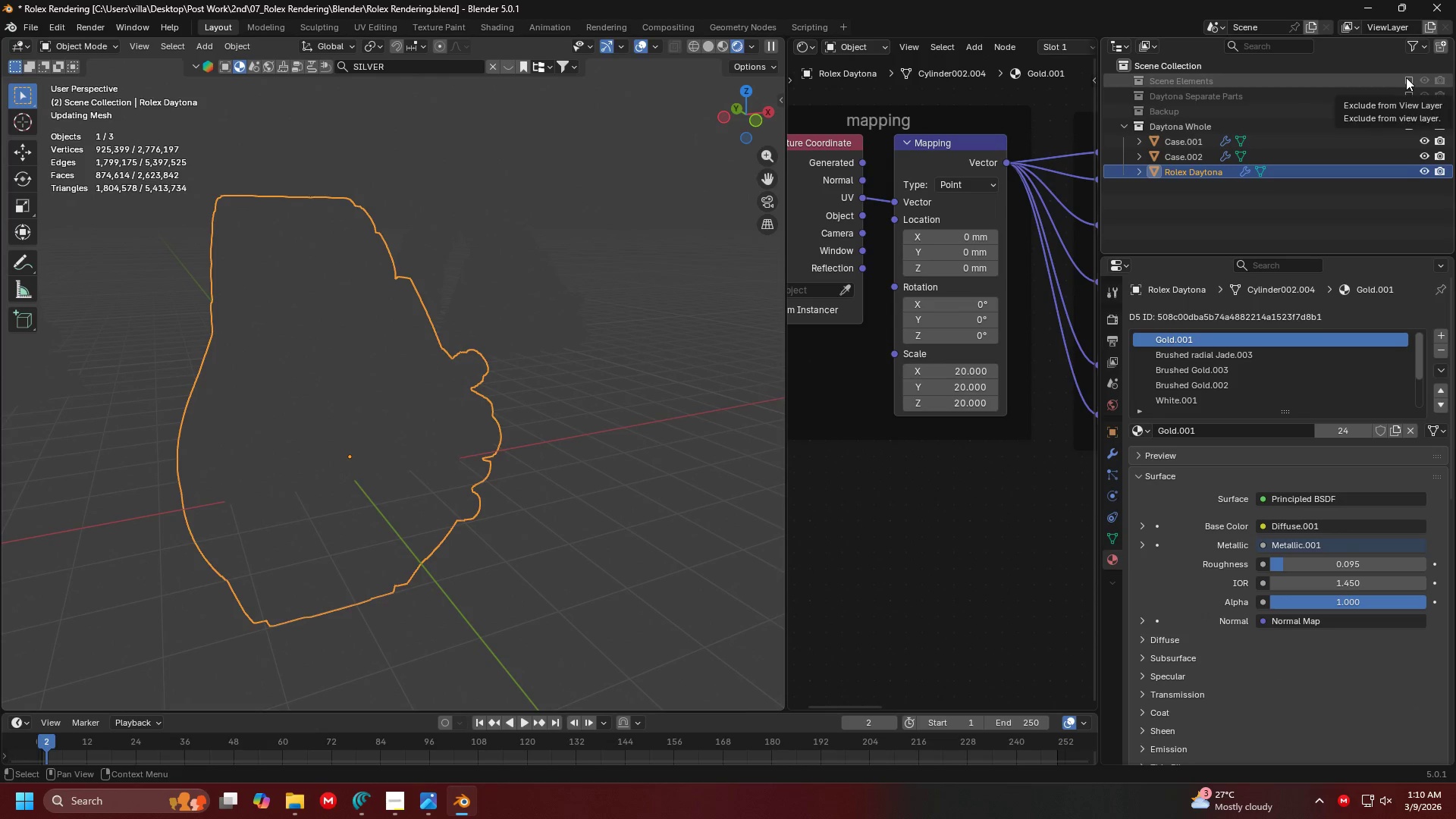 
left_click([1406, 77])
 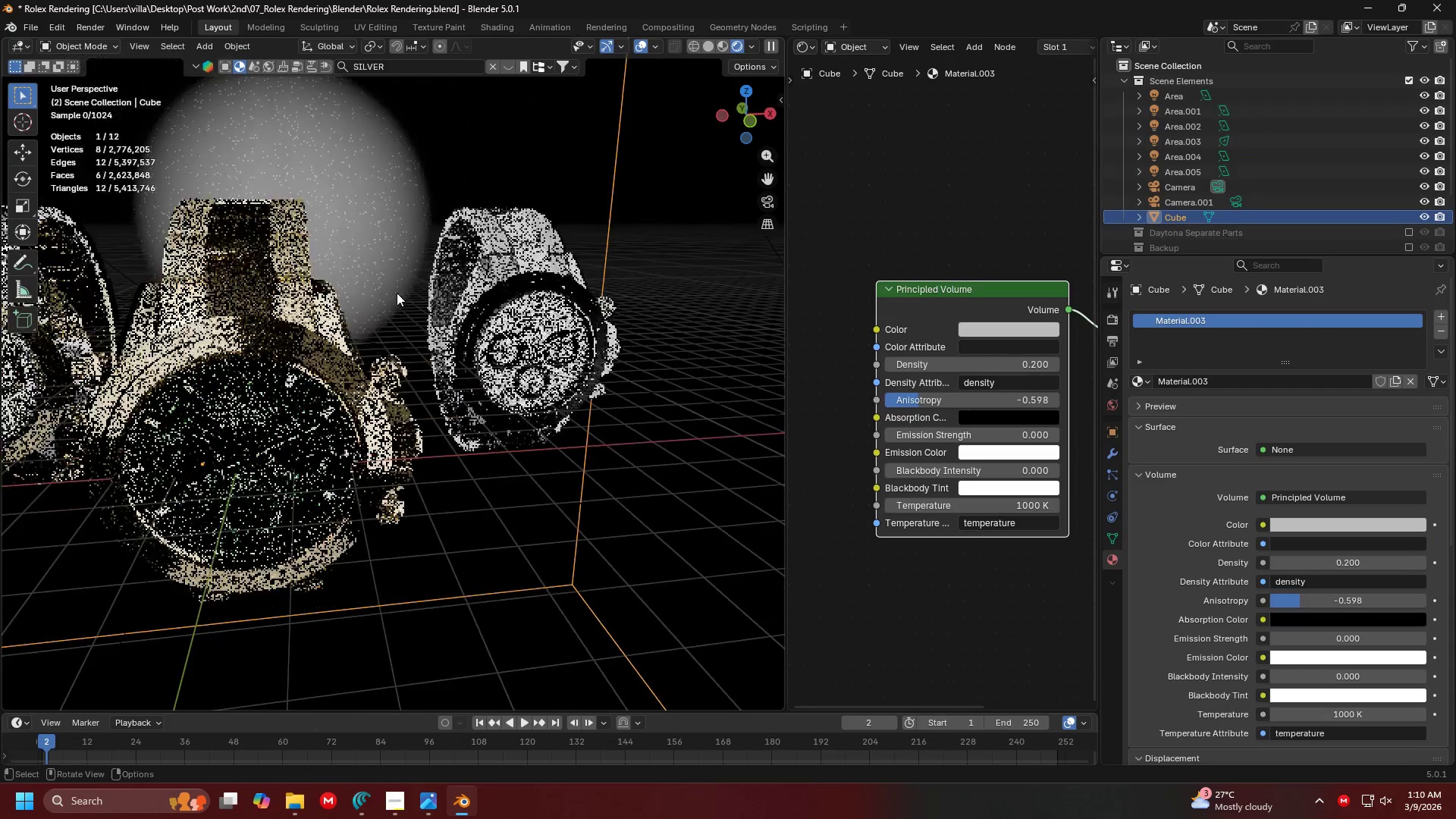 
double_click([296, 346])
 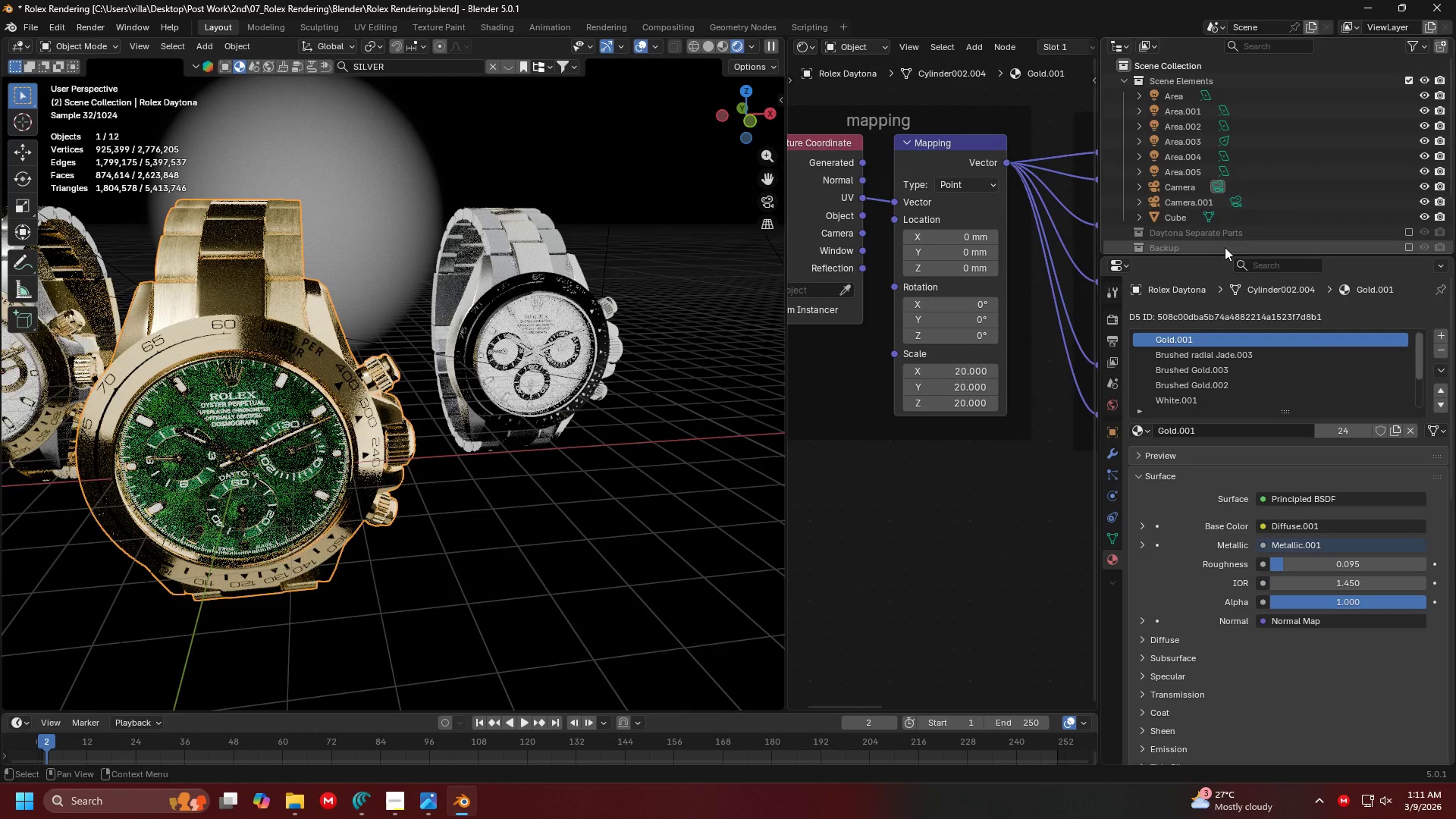 
left_click([1210, 240])
 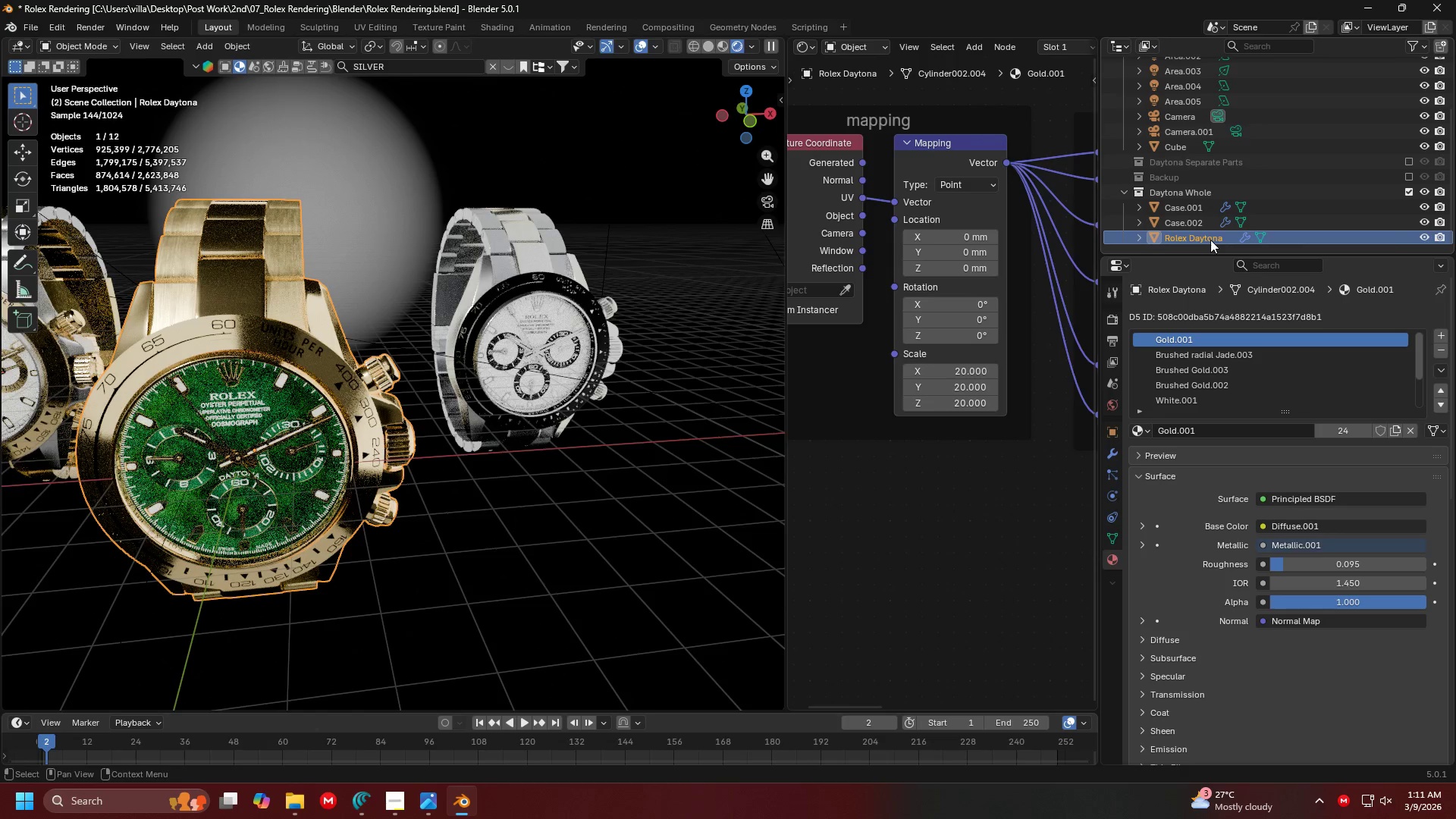 
scroll: coordinate [1232, 213], scroll_direction: down, amount: 9.0
 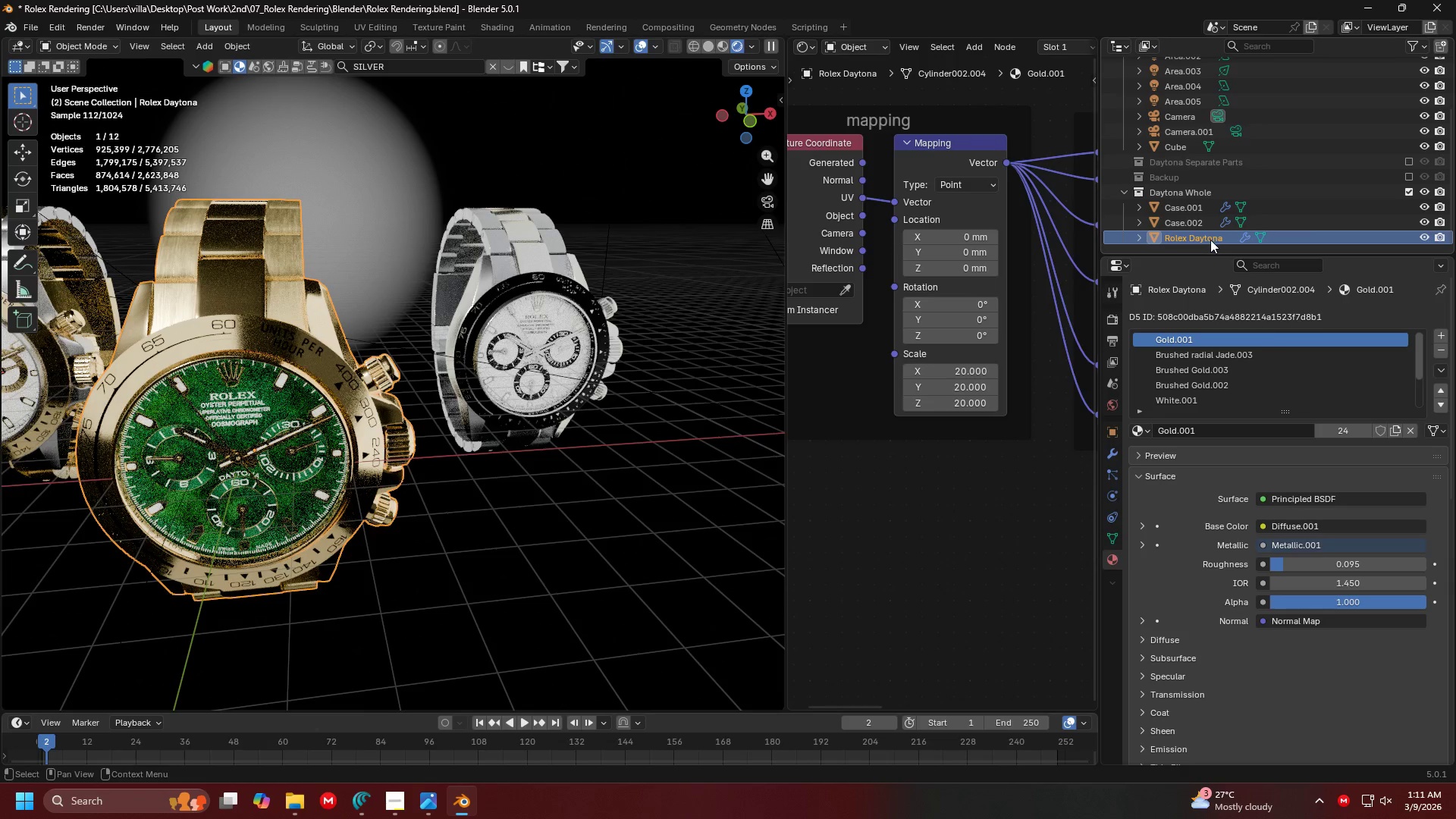 
double_click([1210, 240])
 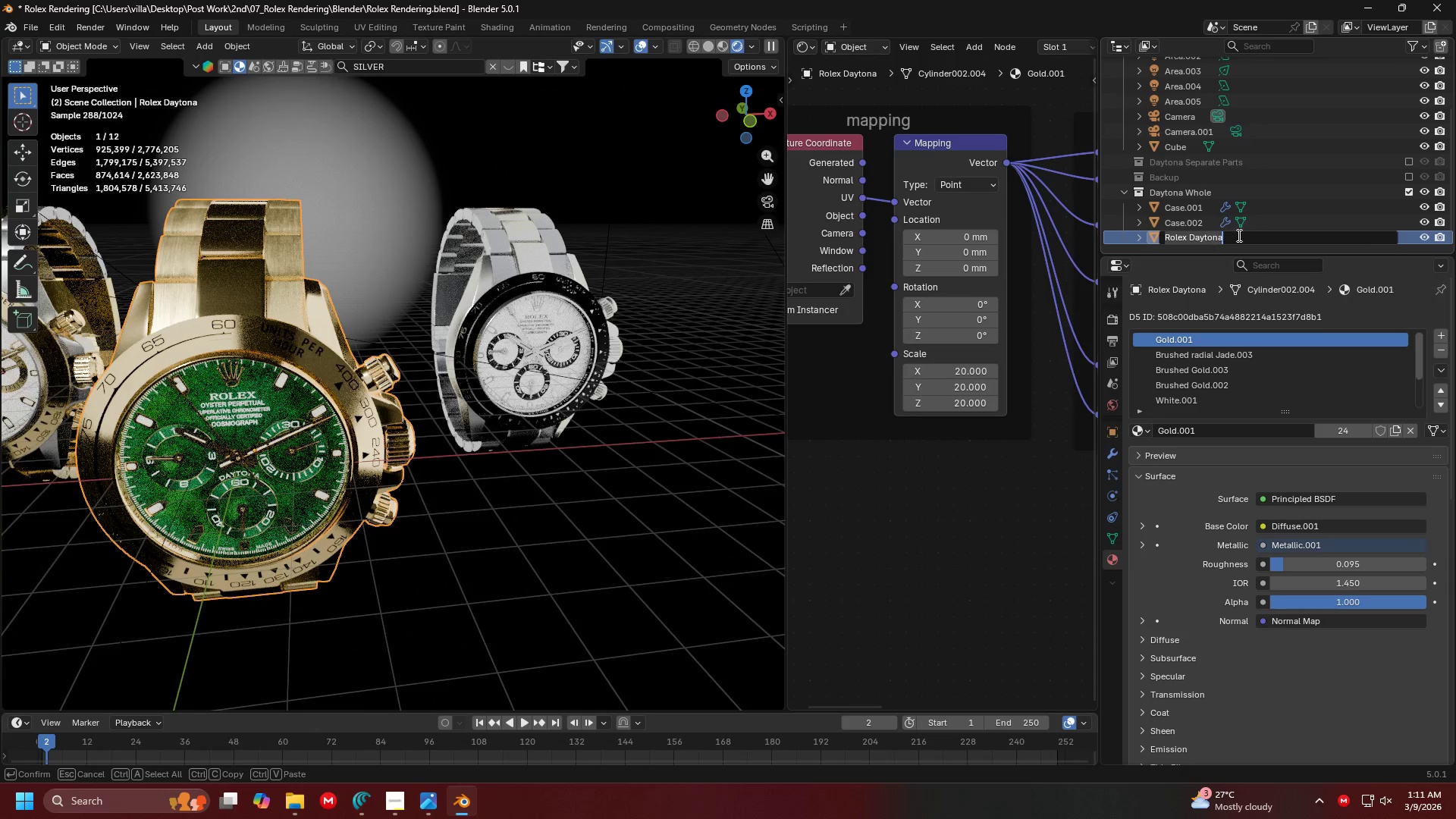 
triple_click([1238, 234])
 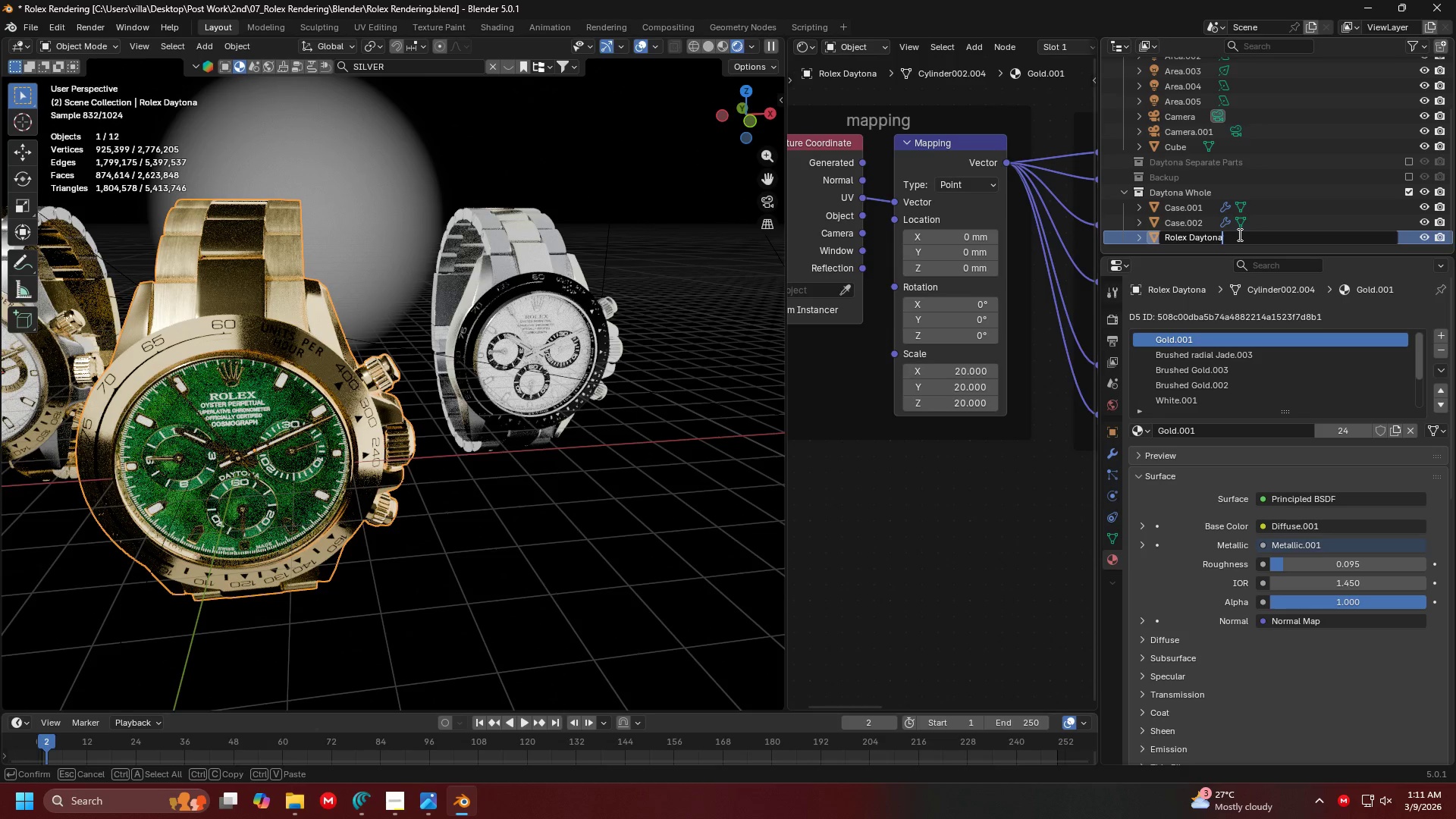 
type( - Gold Emerald)
 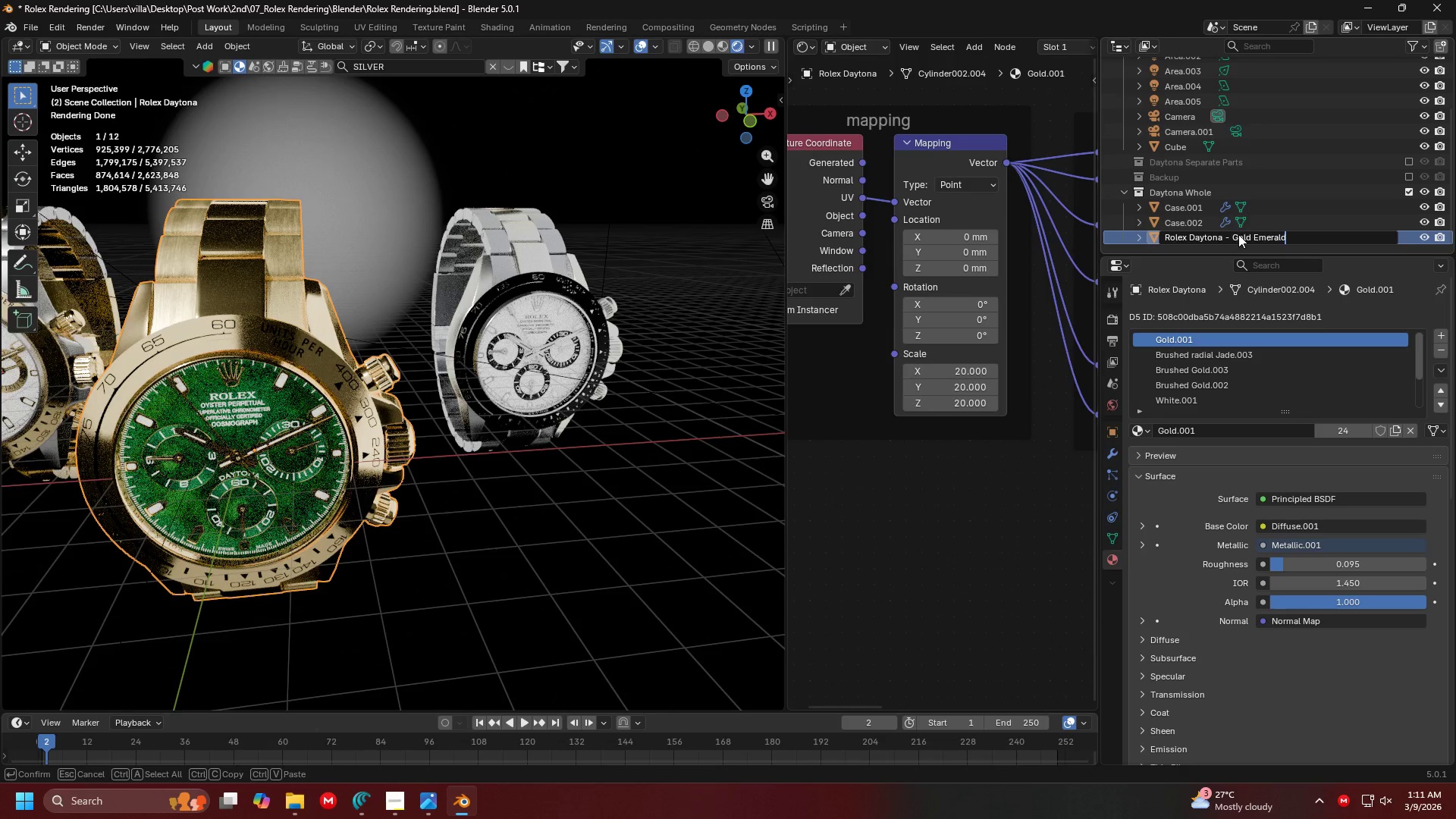 
key(Enter)
 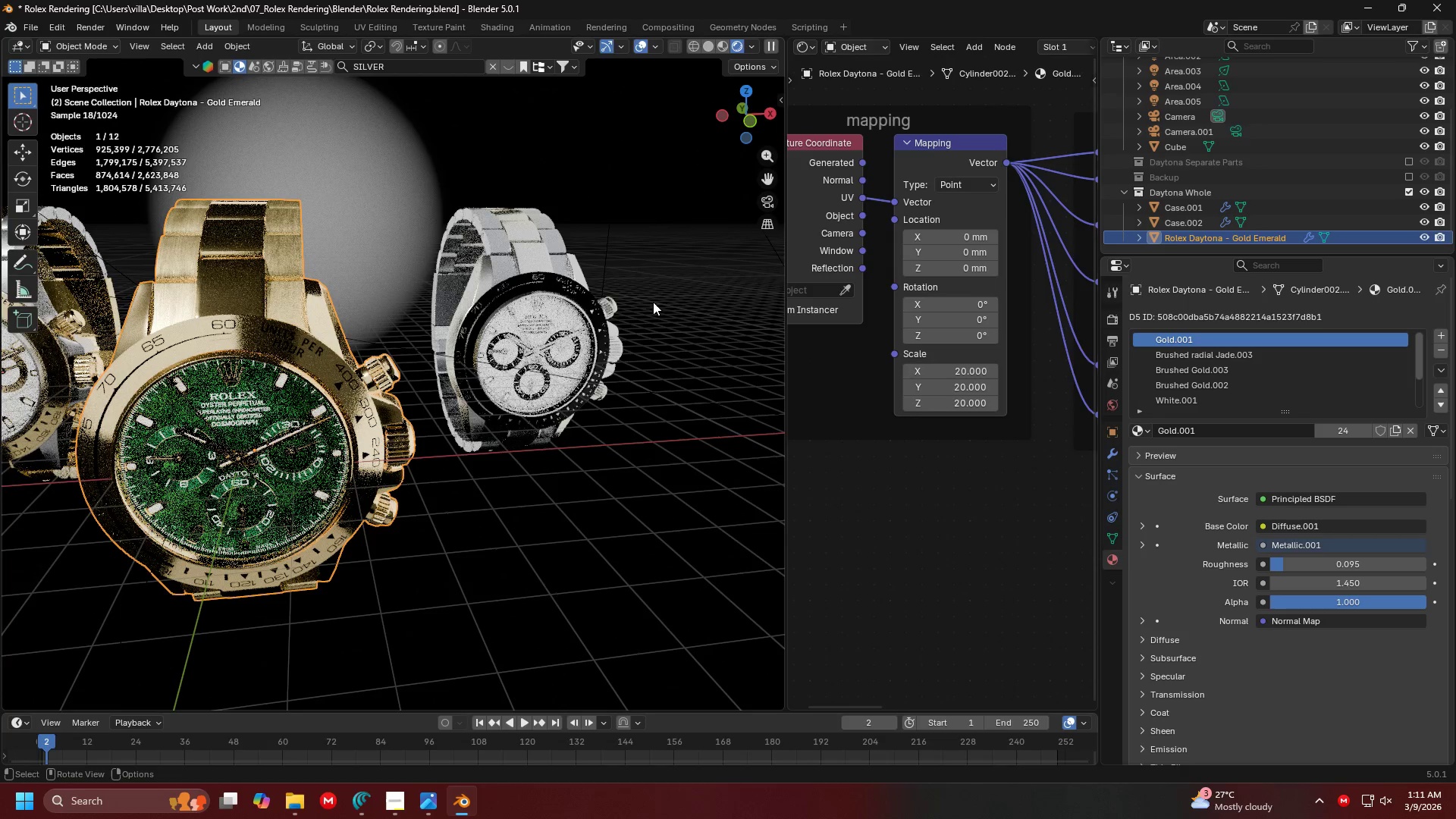 
left_click([557, 297])
 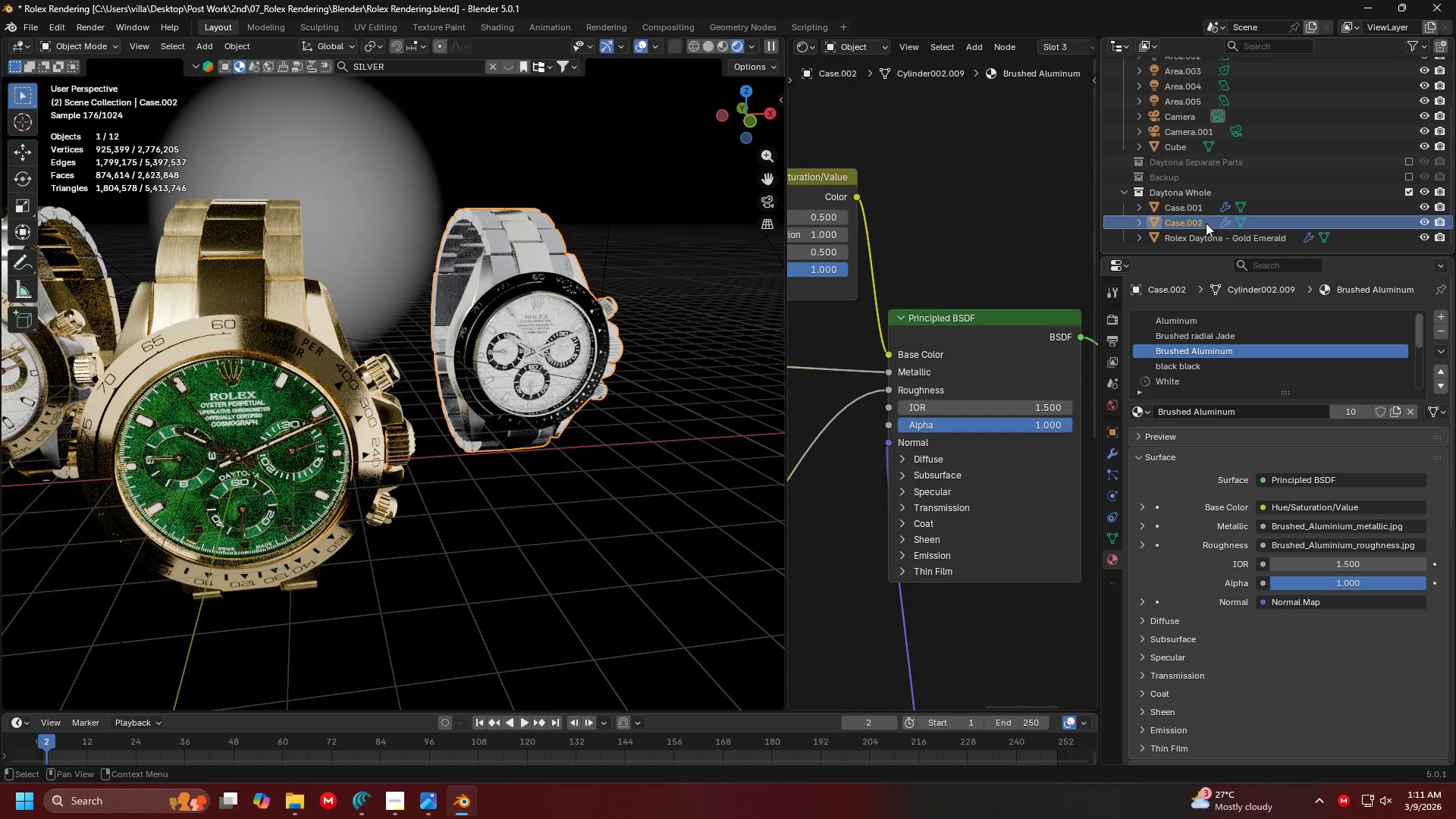 
double_click([1191, 220])
 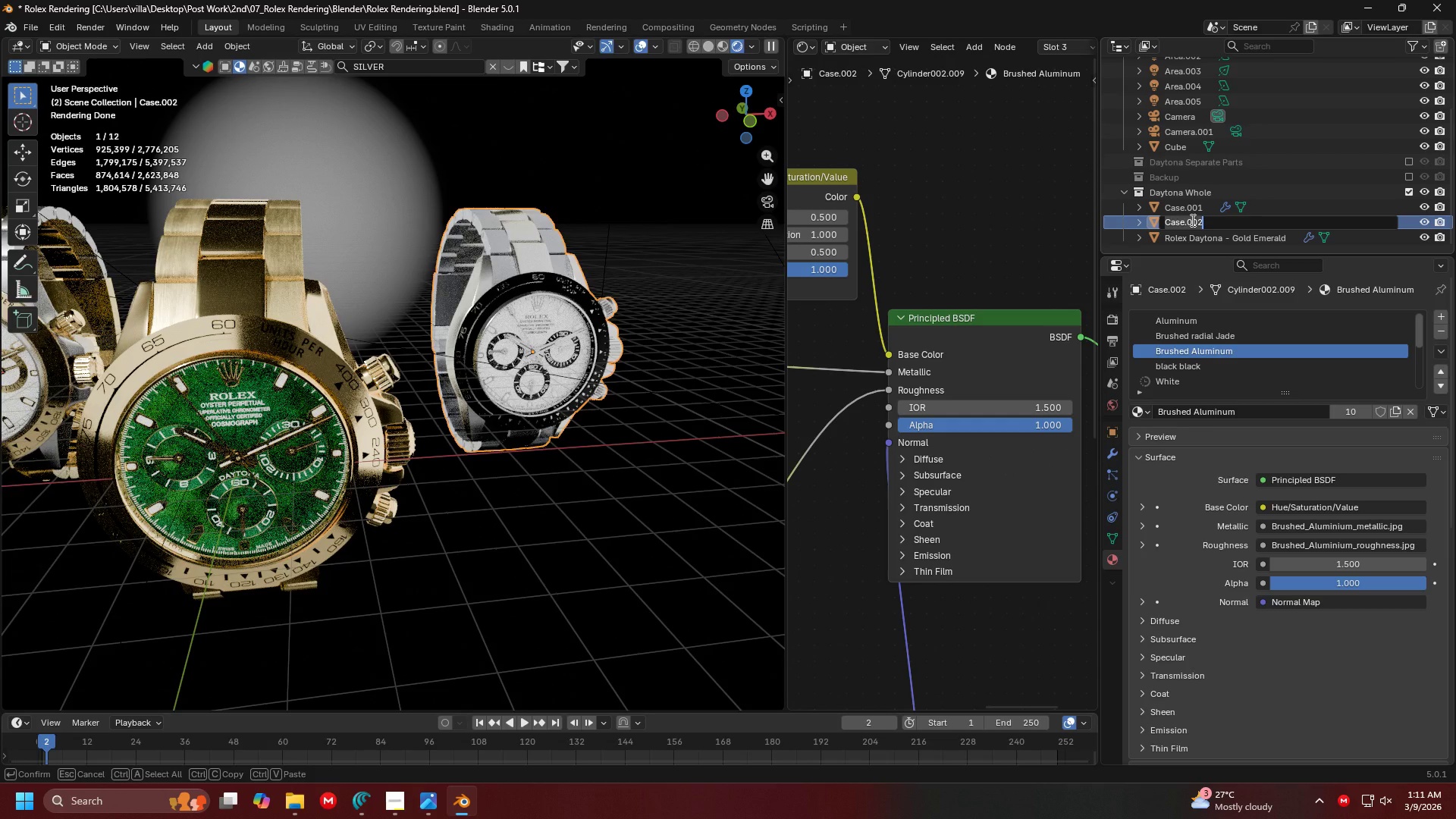 
type(Rolex Daytona - Black Aluminum)
 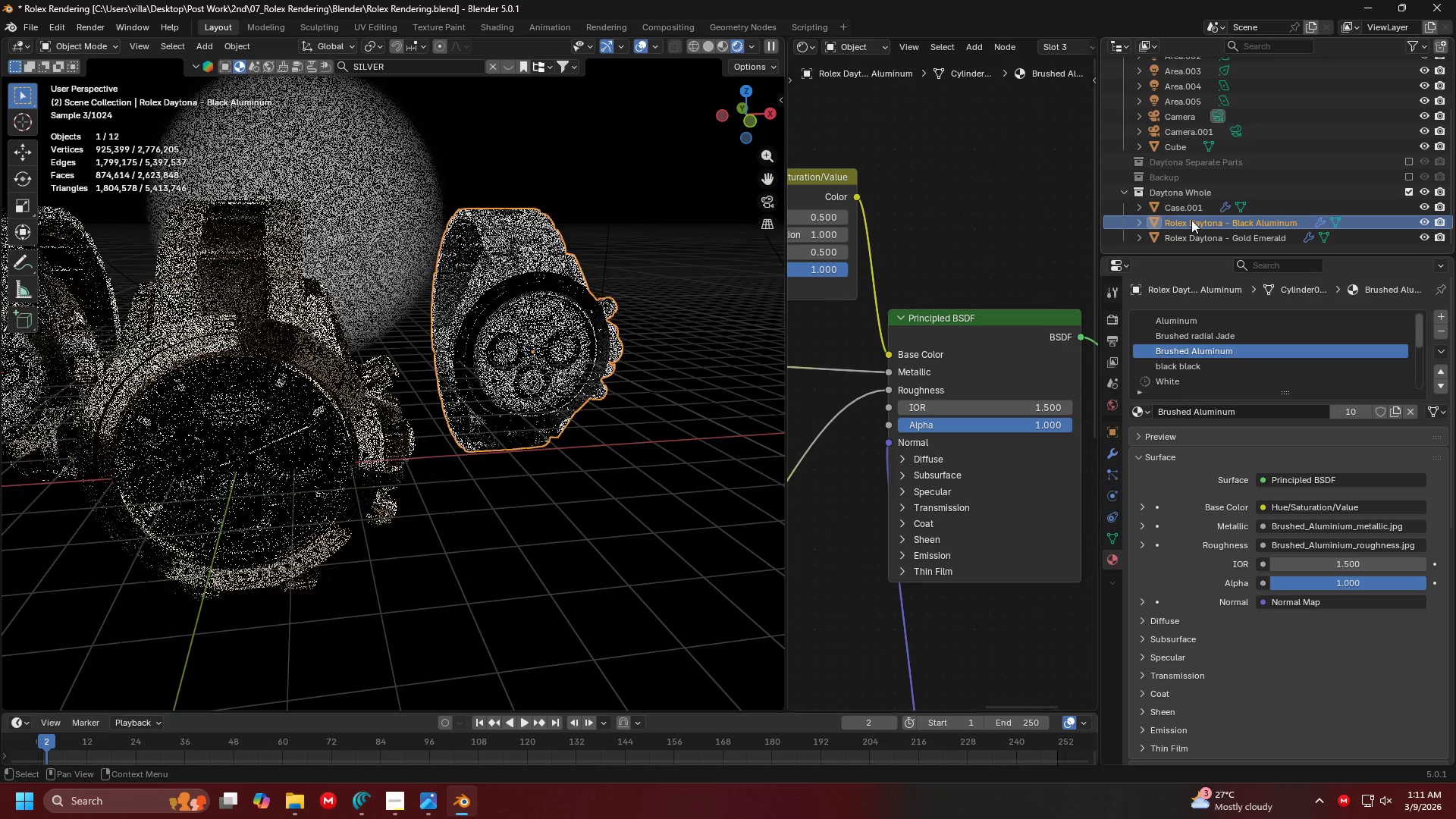 
 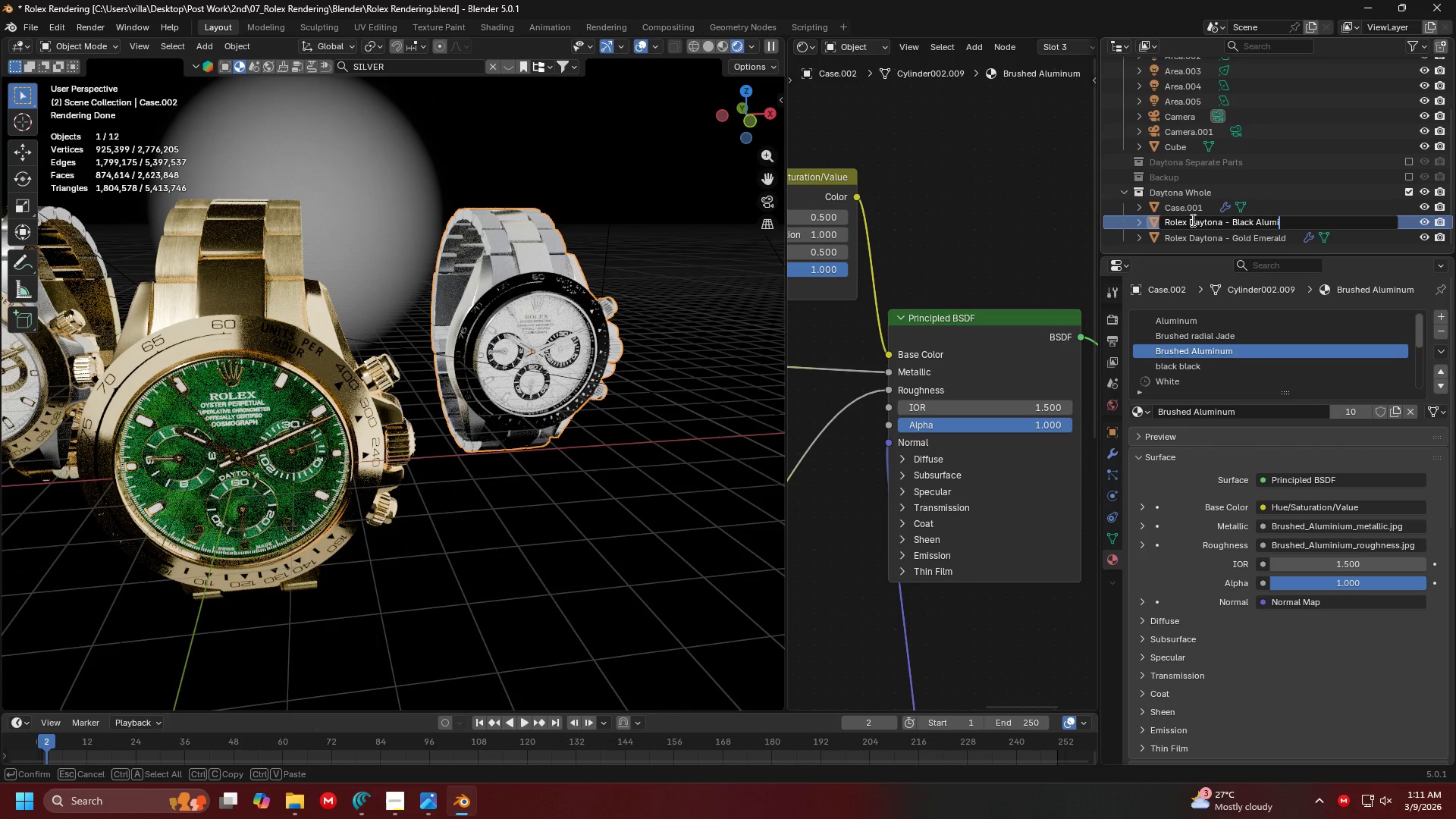 
key(Enter)
 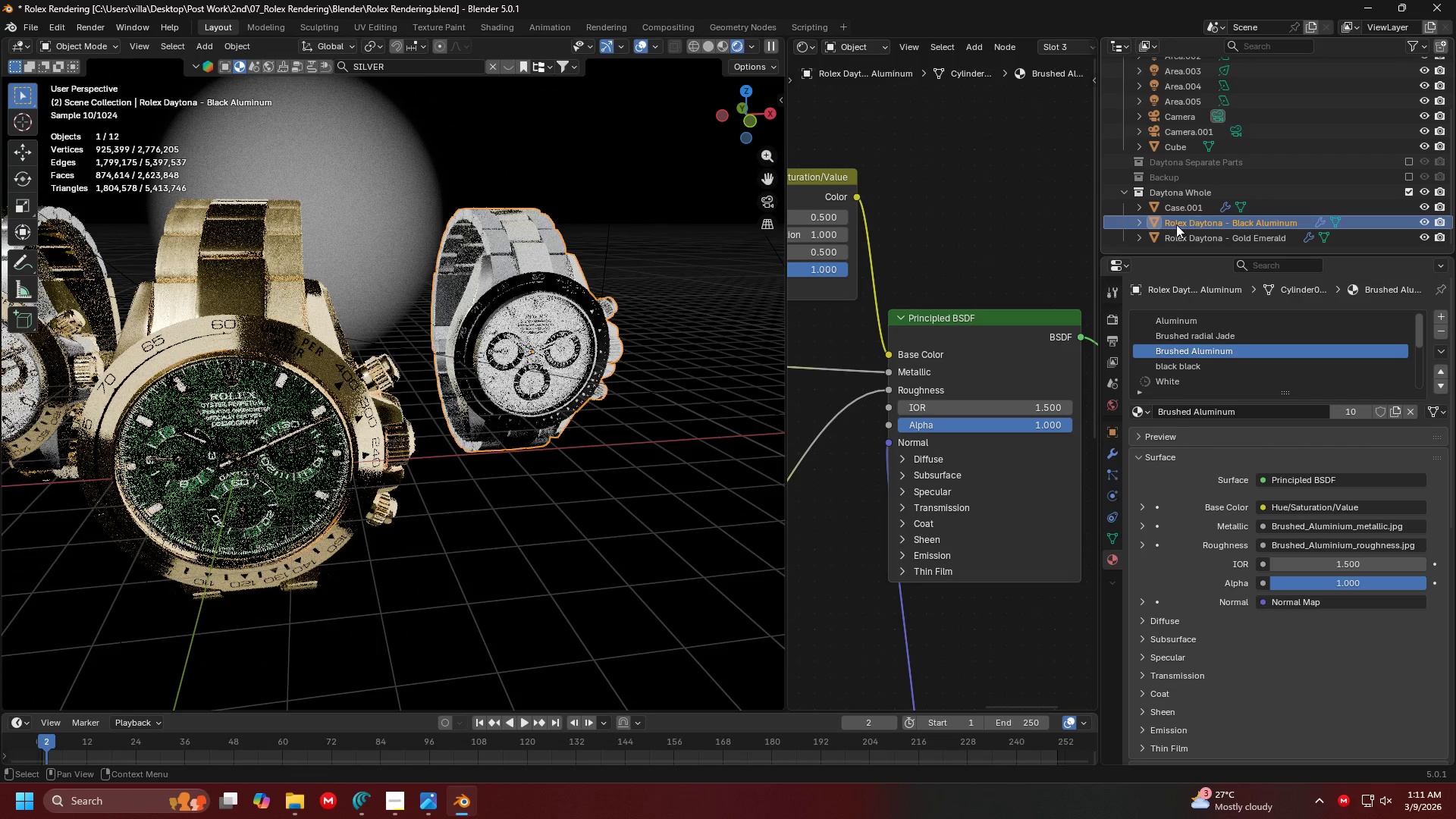 
hold_key(key=ShiftLeft, duration=0.34)
 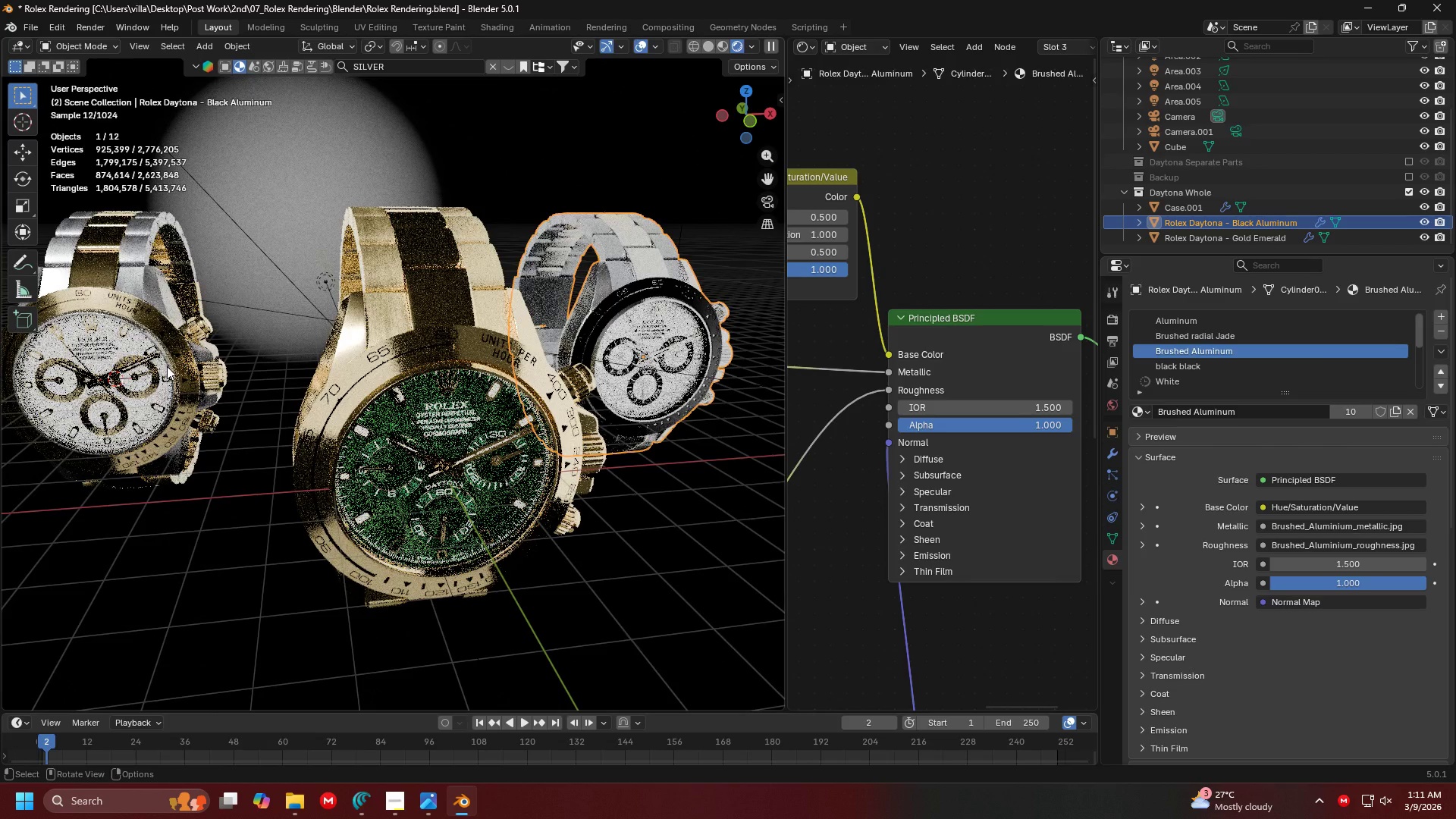 
hold_key(key=ShiftLeft, duration=0.33)
 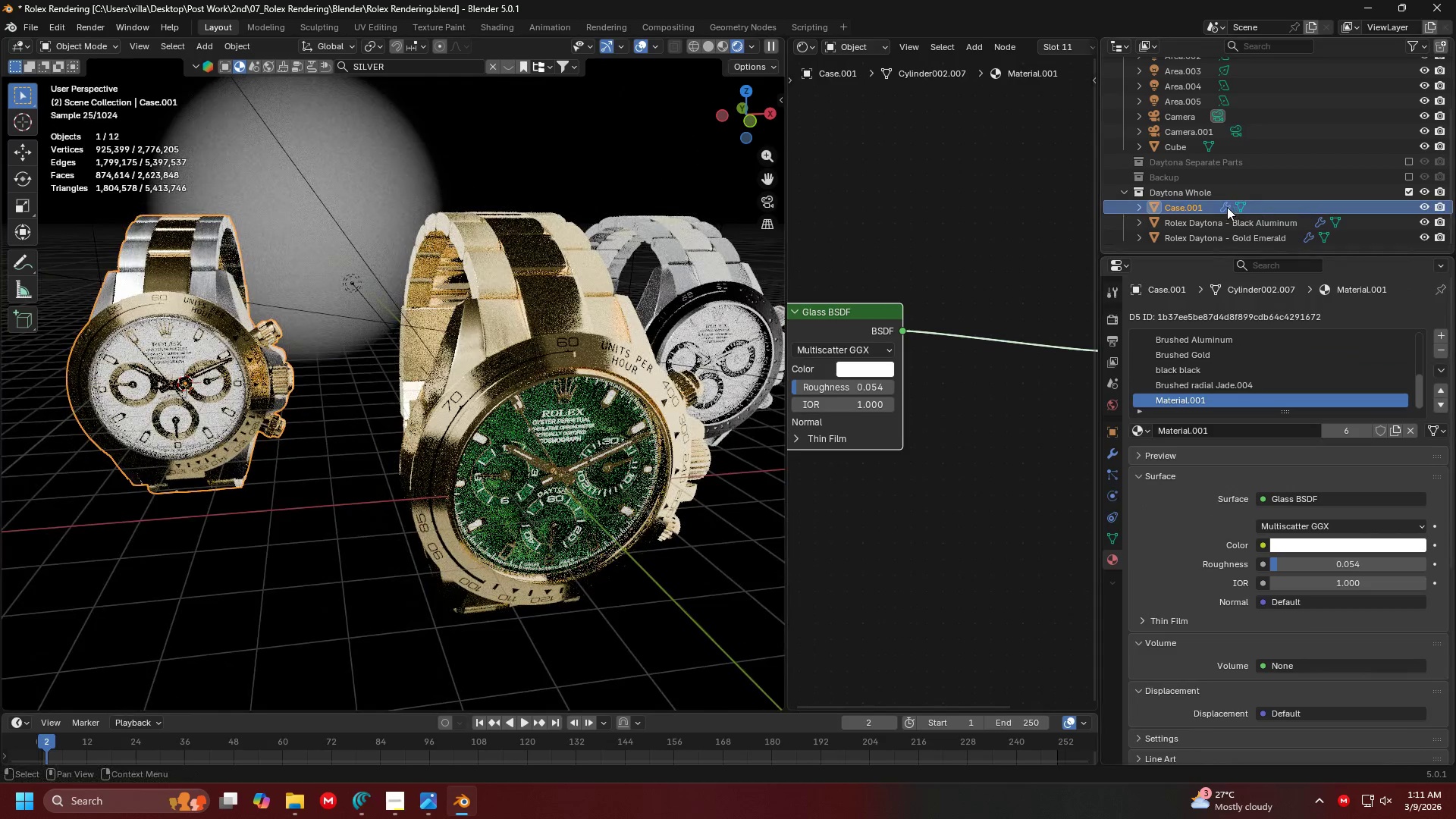 
double_click([1188, 202])
 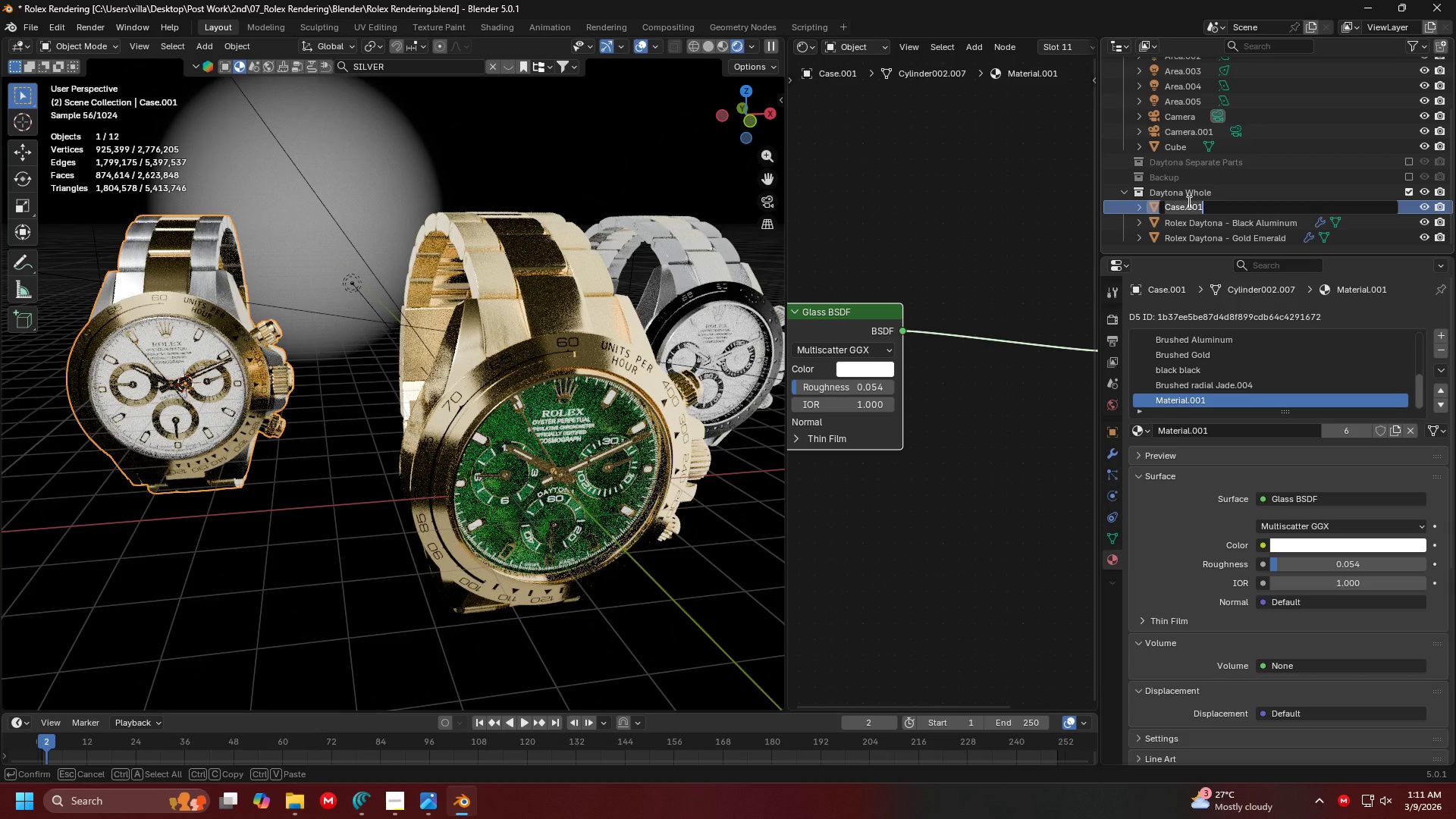 
type(Rolx Daytona - Gold Ulumi)
key(Backspace)
key(Backspace)
key(Backspace)
key(Backspace)
type(A)
key(Backspace)
key(Backspace)
type(Aluminum)
key(Backspace)
key(Backspace)
type(ium)
 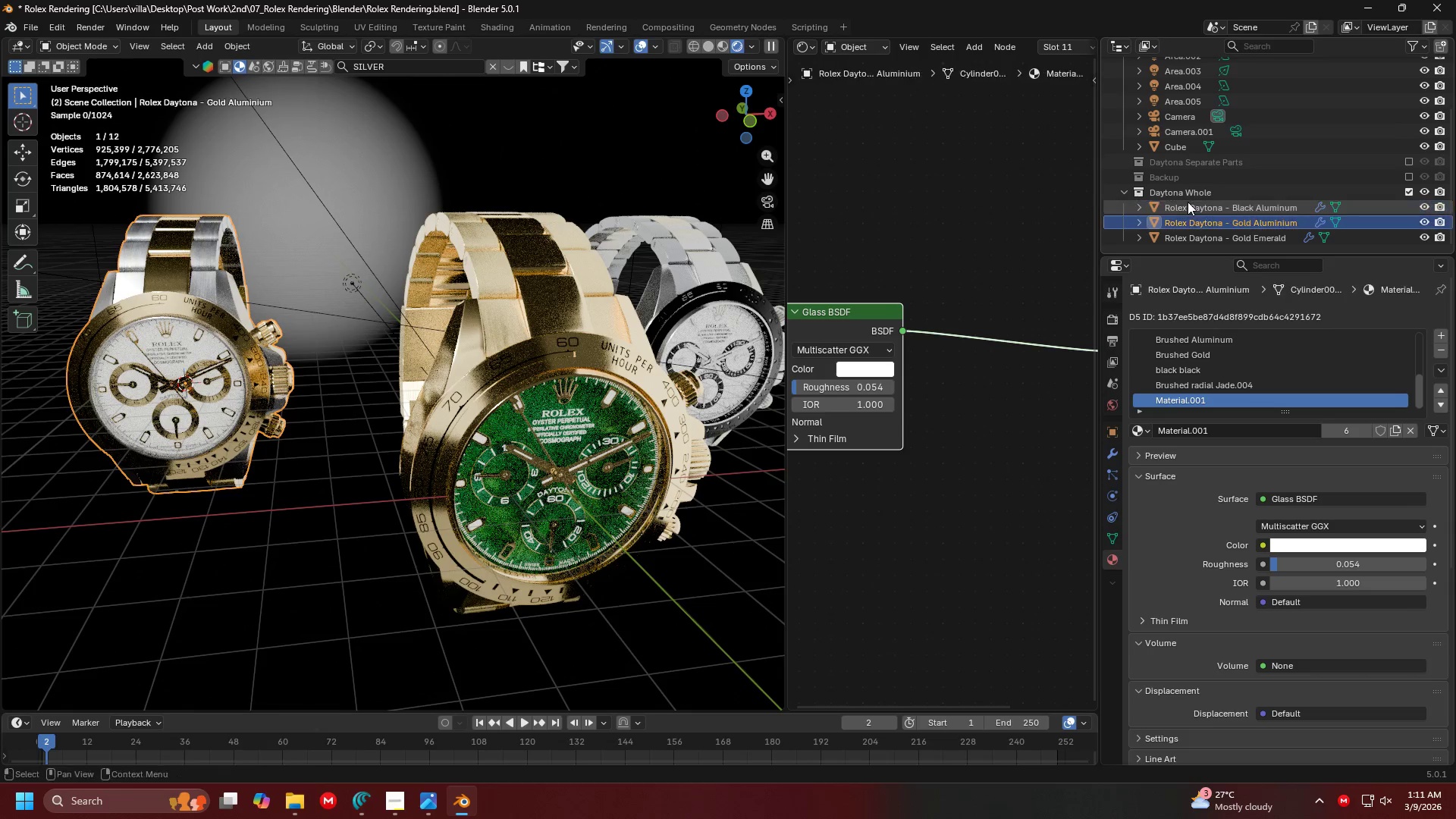 
 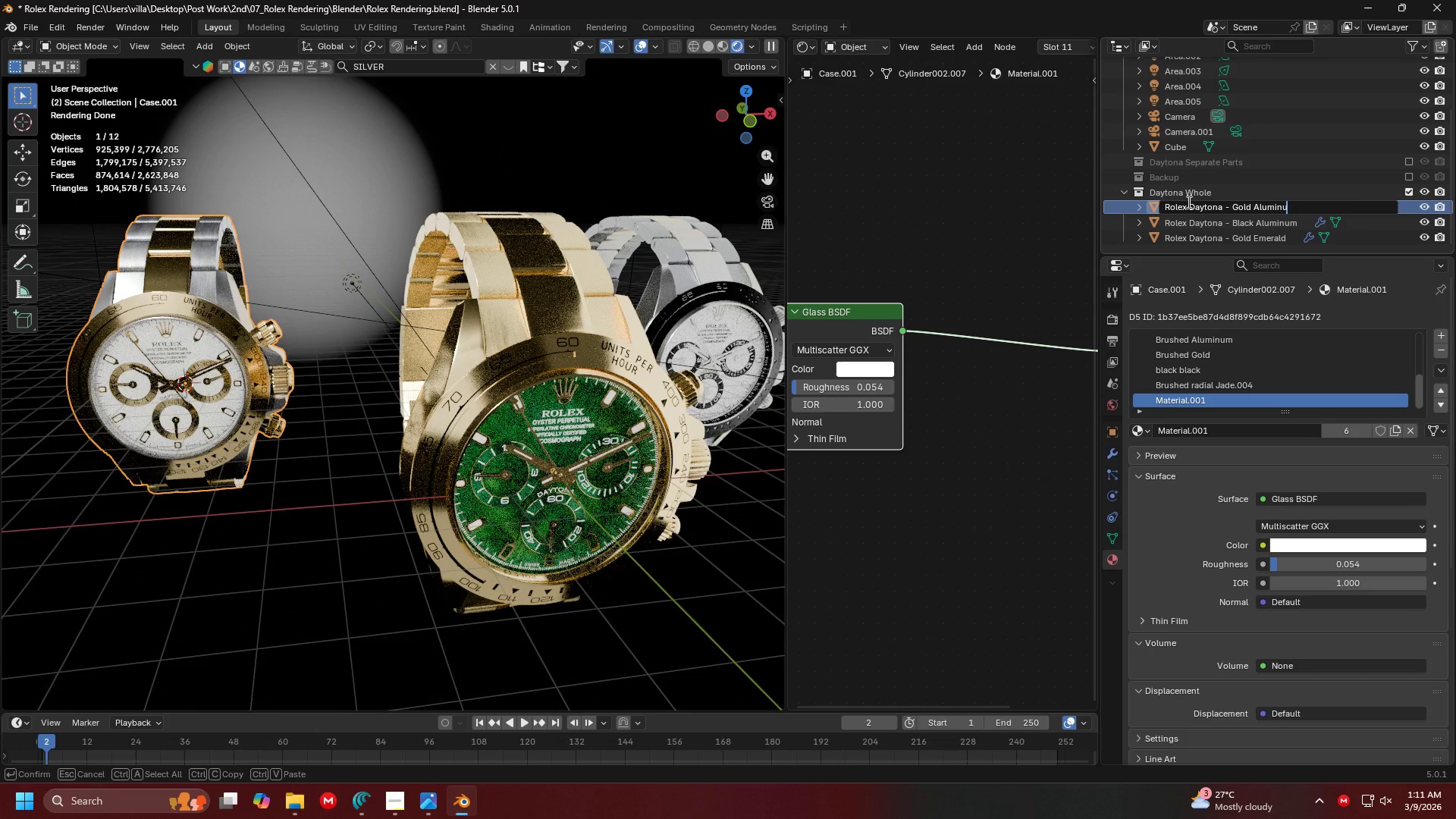 
key(Enter)
 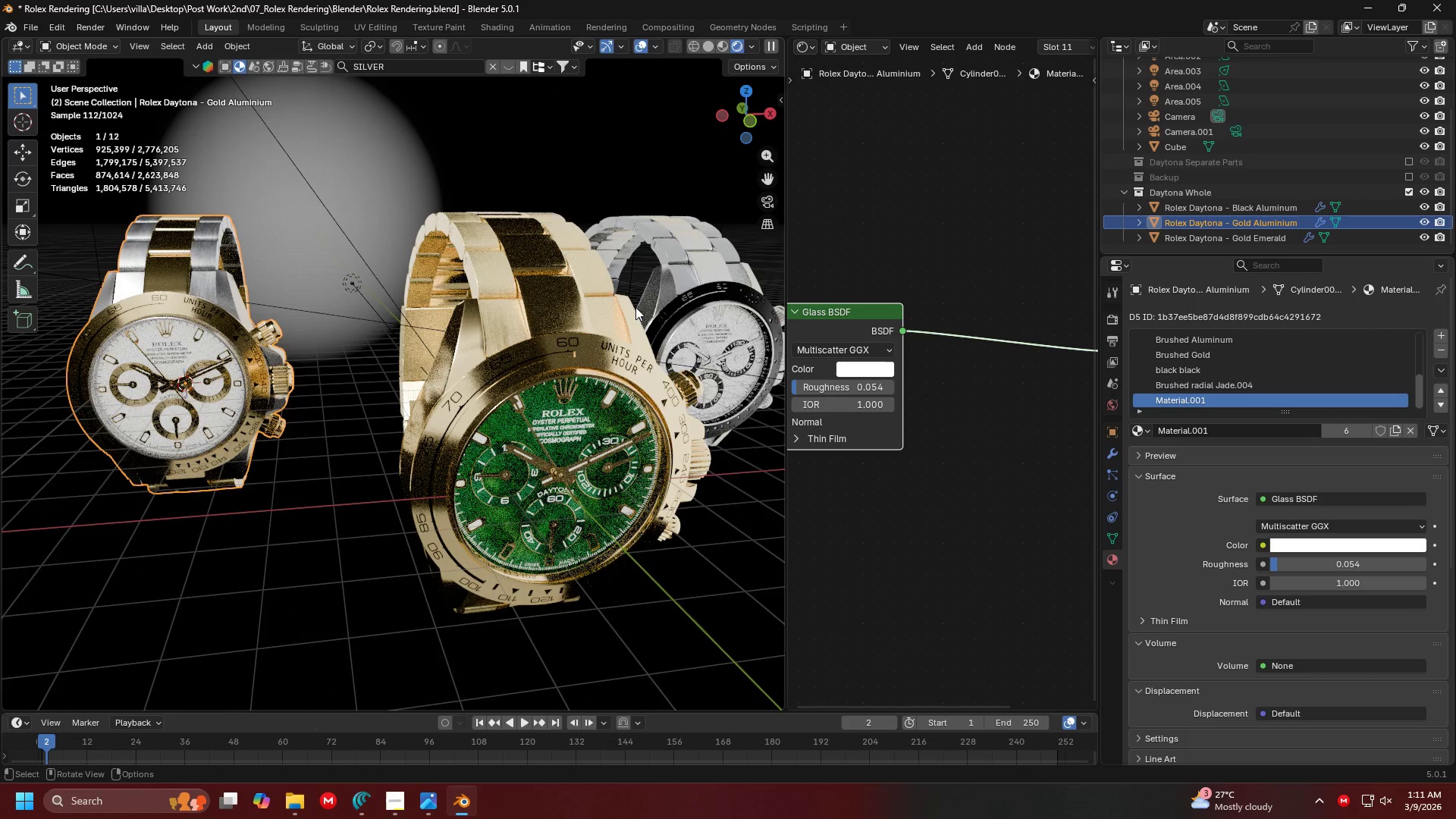 
scroll: coordinate [595, 318], scroll_direction: down, amount: 5.0
 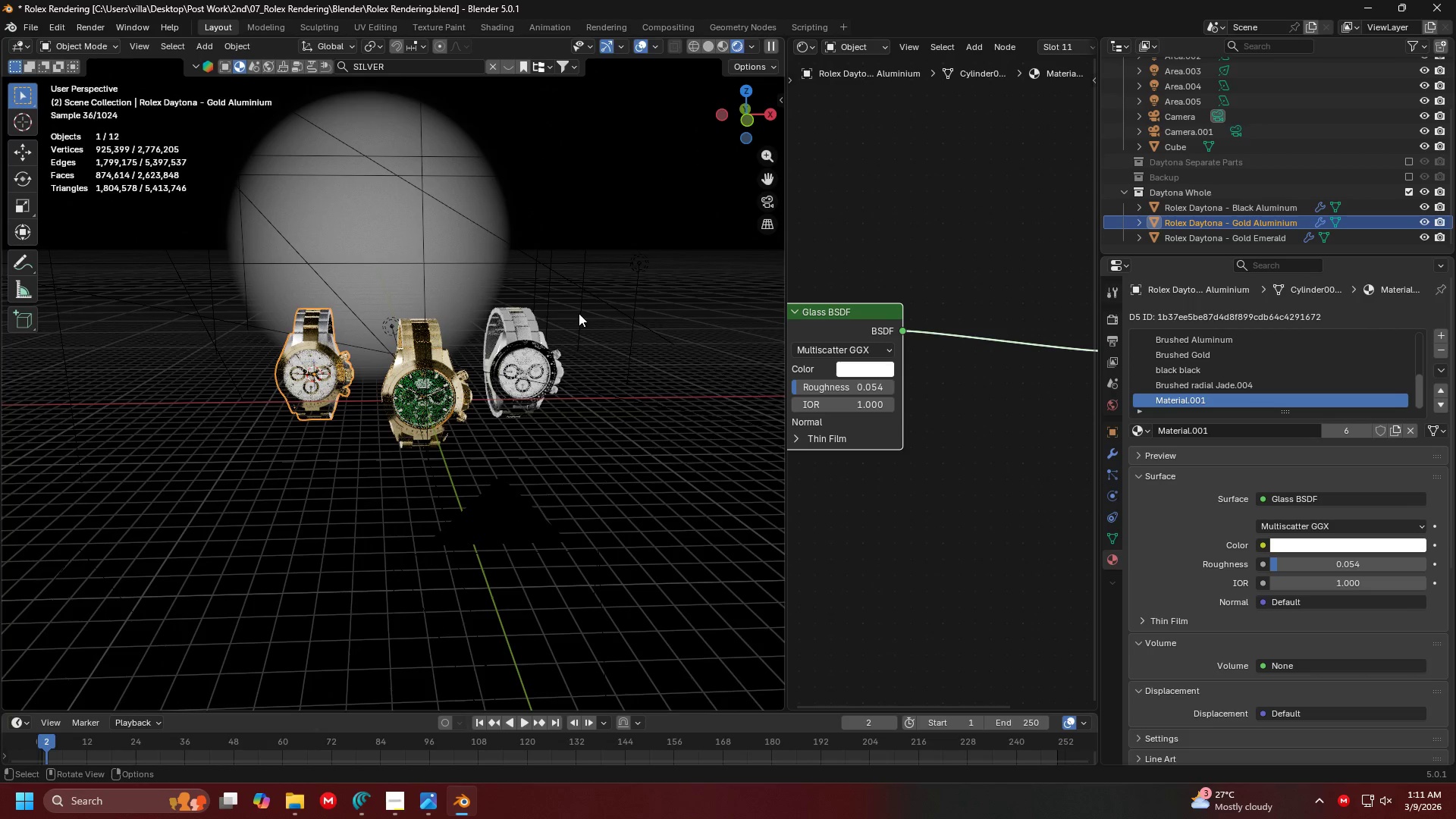 
key(0)
 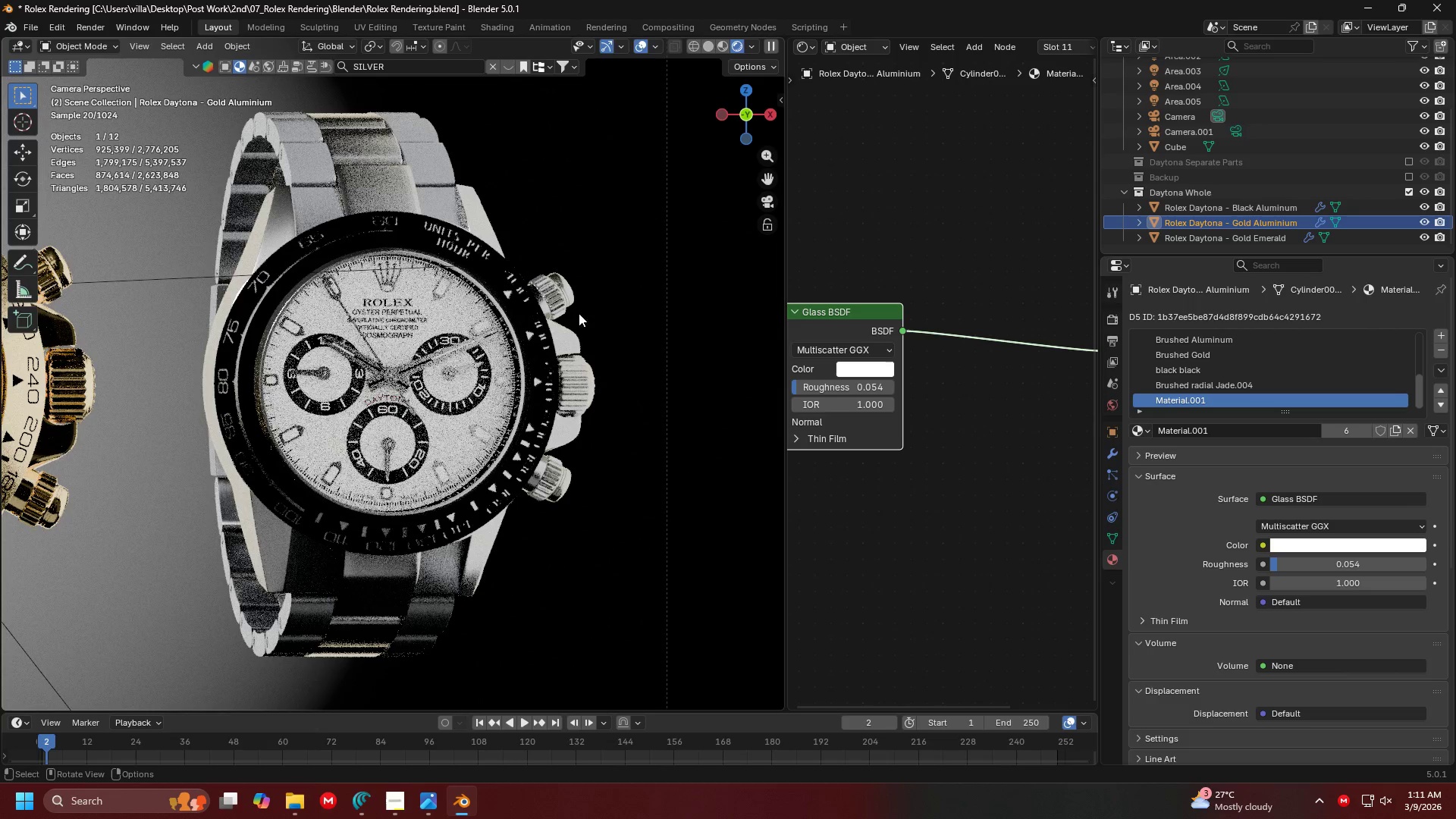 
hold_key(key=ShiftLeft, duration=0.41)
 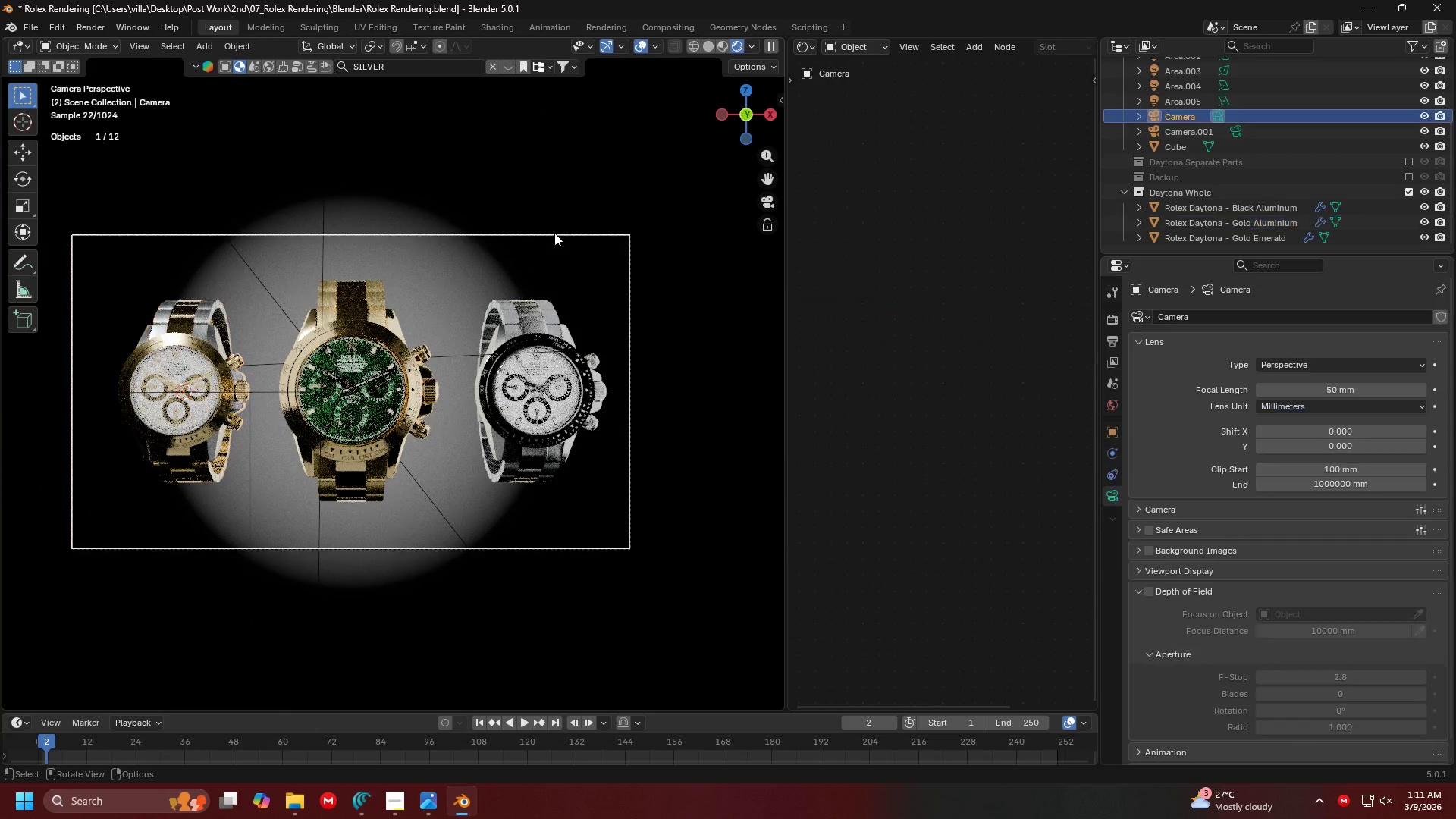 
scroll: coordinate [466, 325], scroll_direction: down, amount: 6.0
 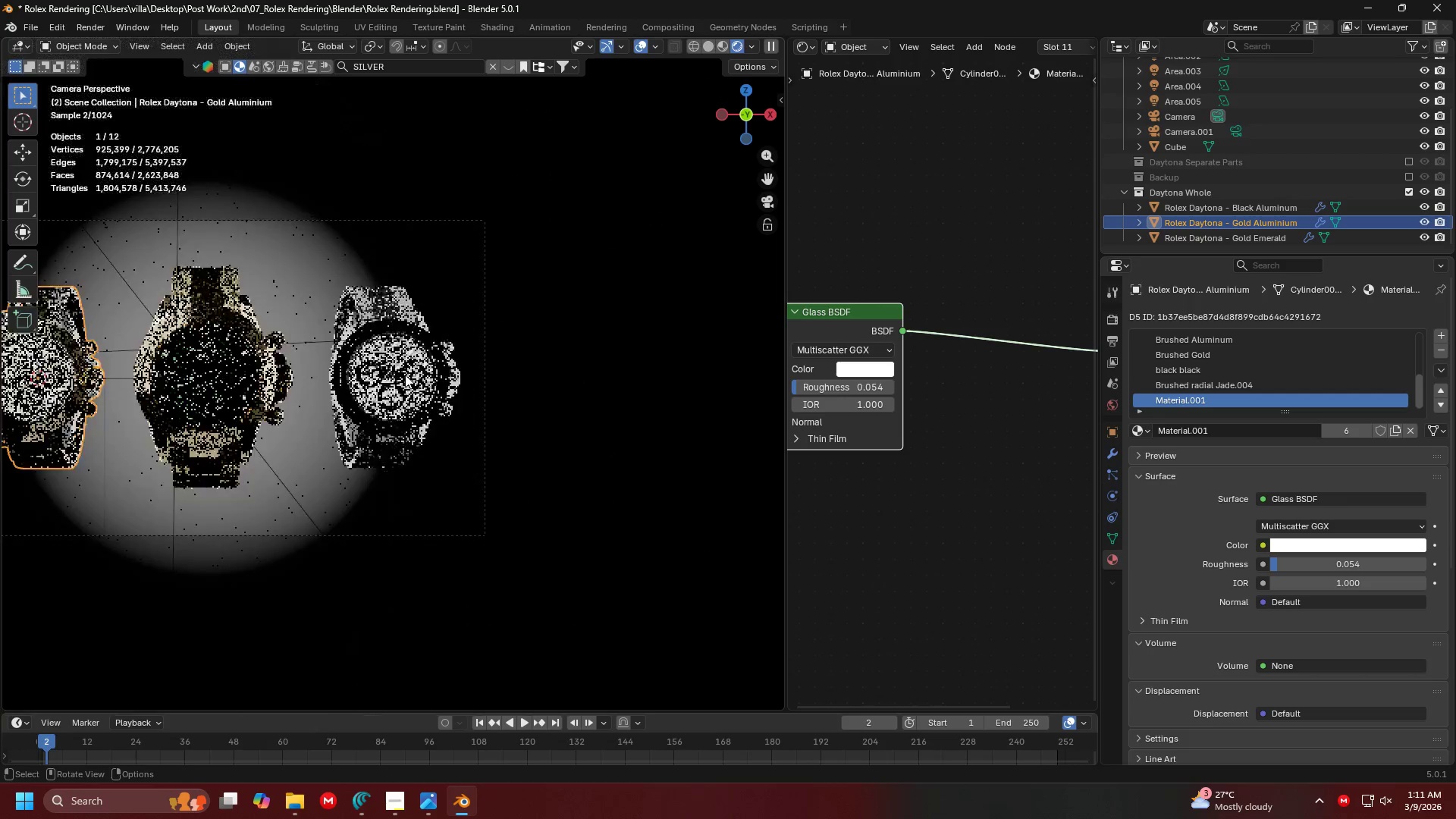 
double_click([572, 196])
 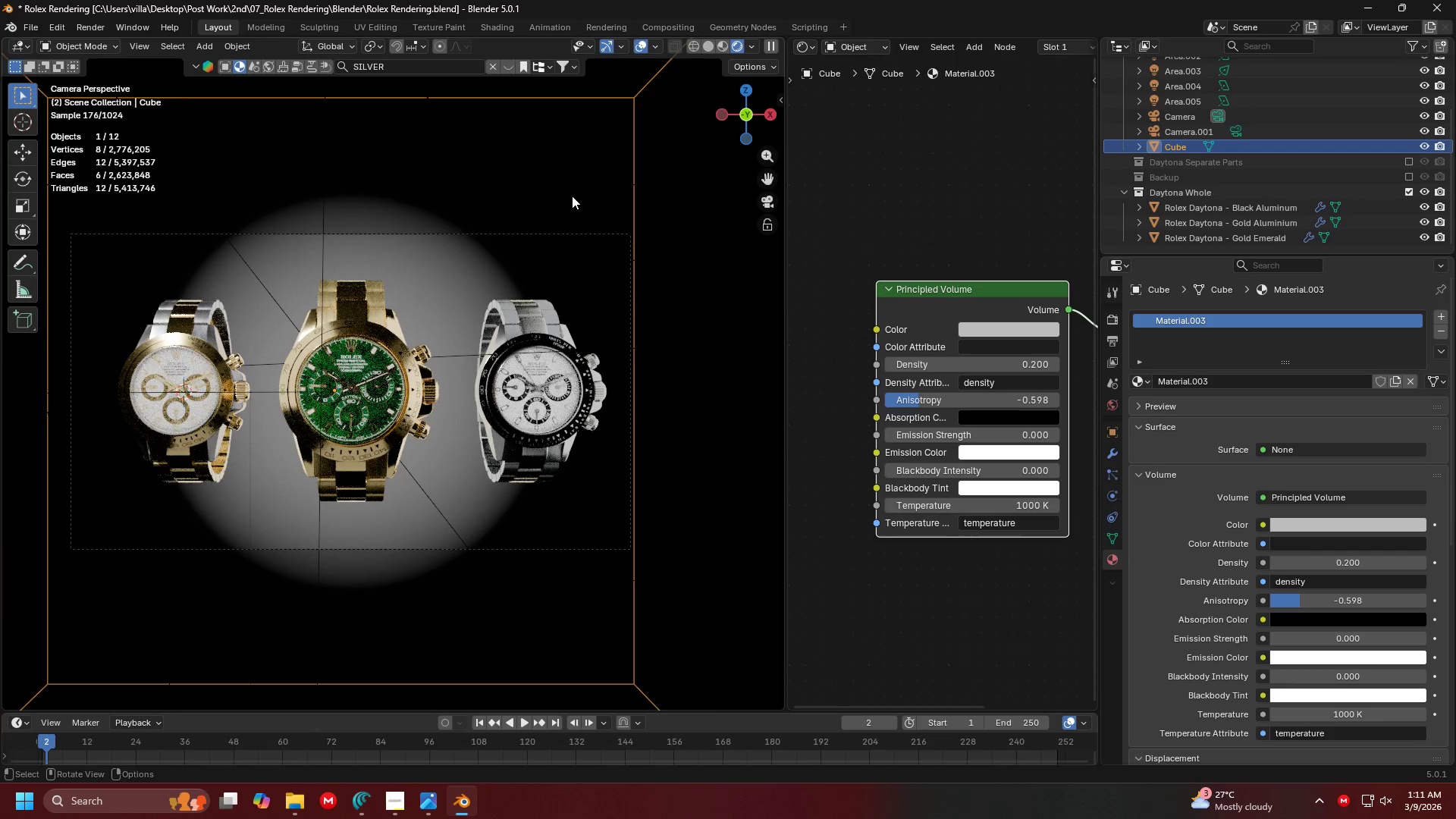 
left_click([546, 148])
 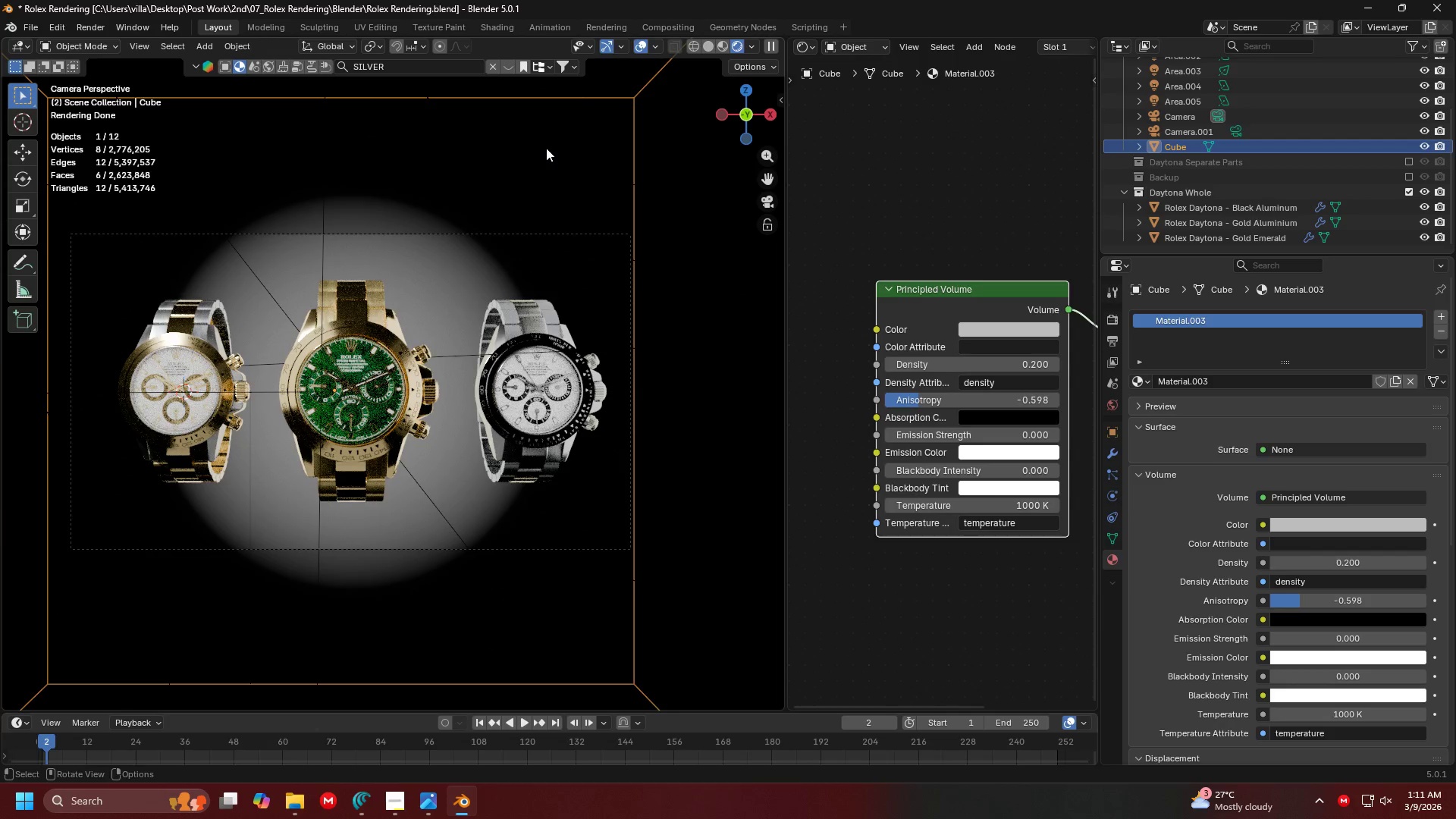 
scroll: coordinate [499, 375], scroll_direction: up, amount: 2.0
 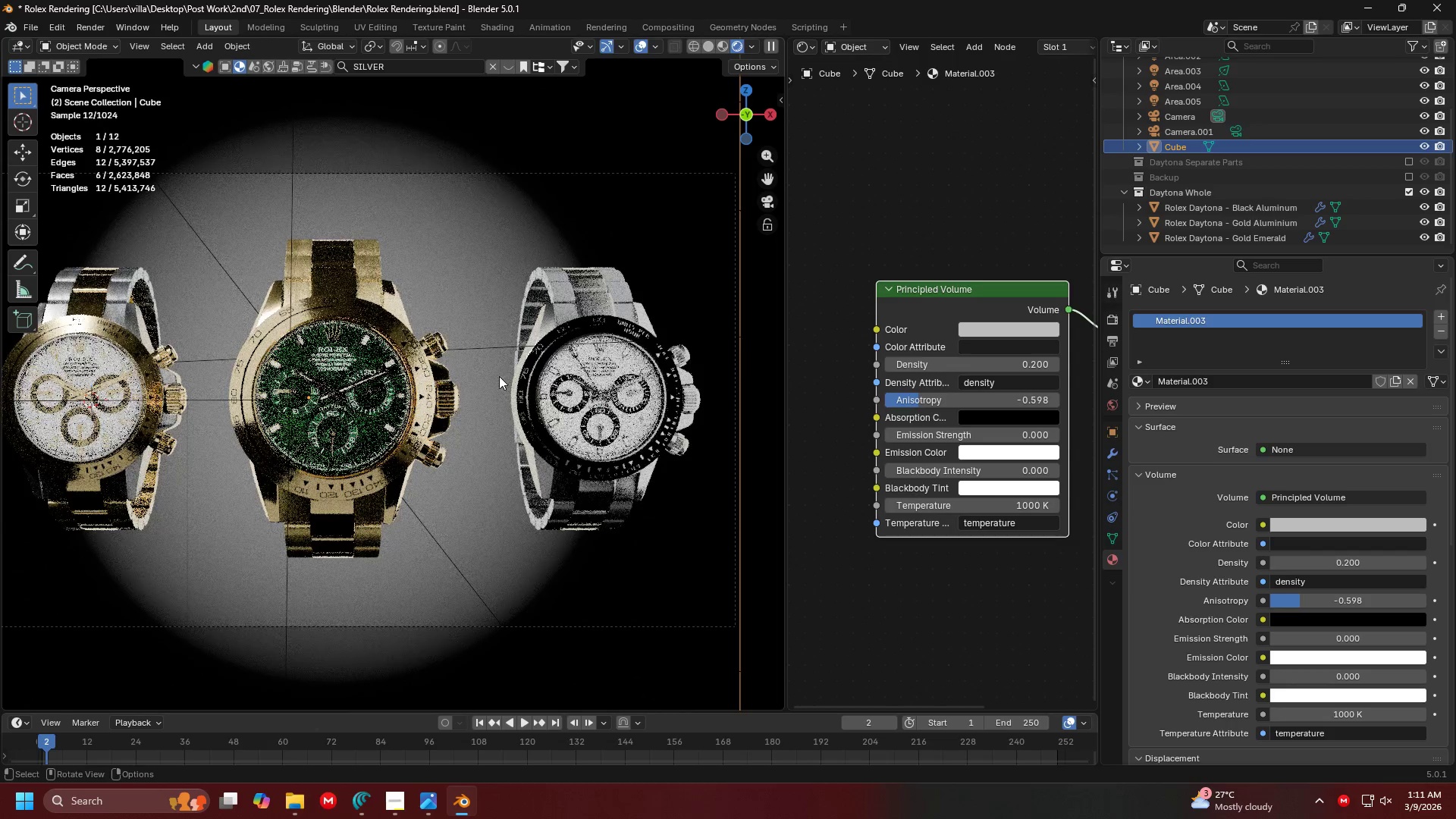 
hold_key(key=ShiftLeft, duration=0.42)
 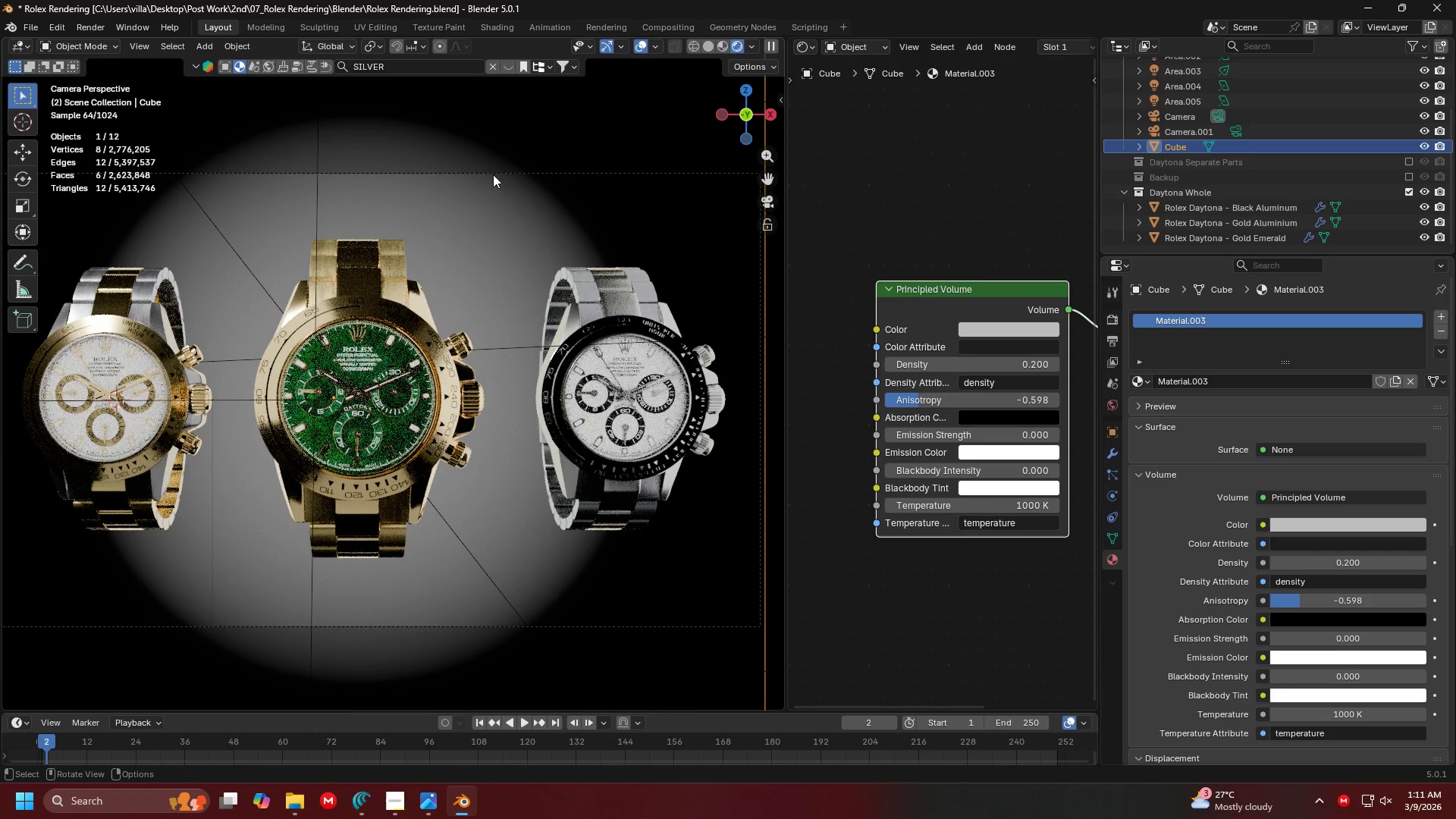 
left_click([499, 170])
 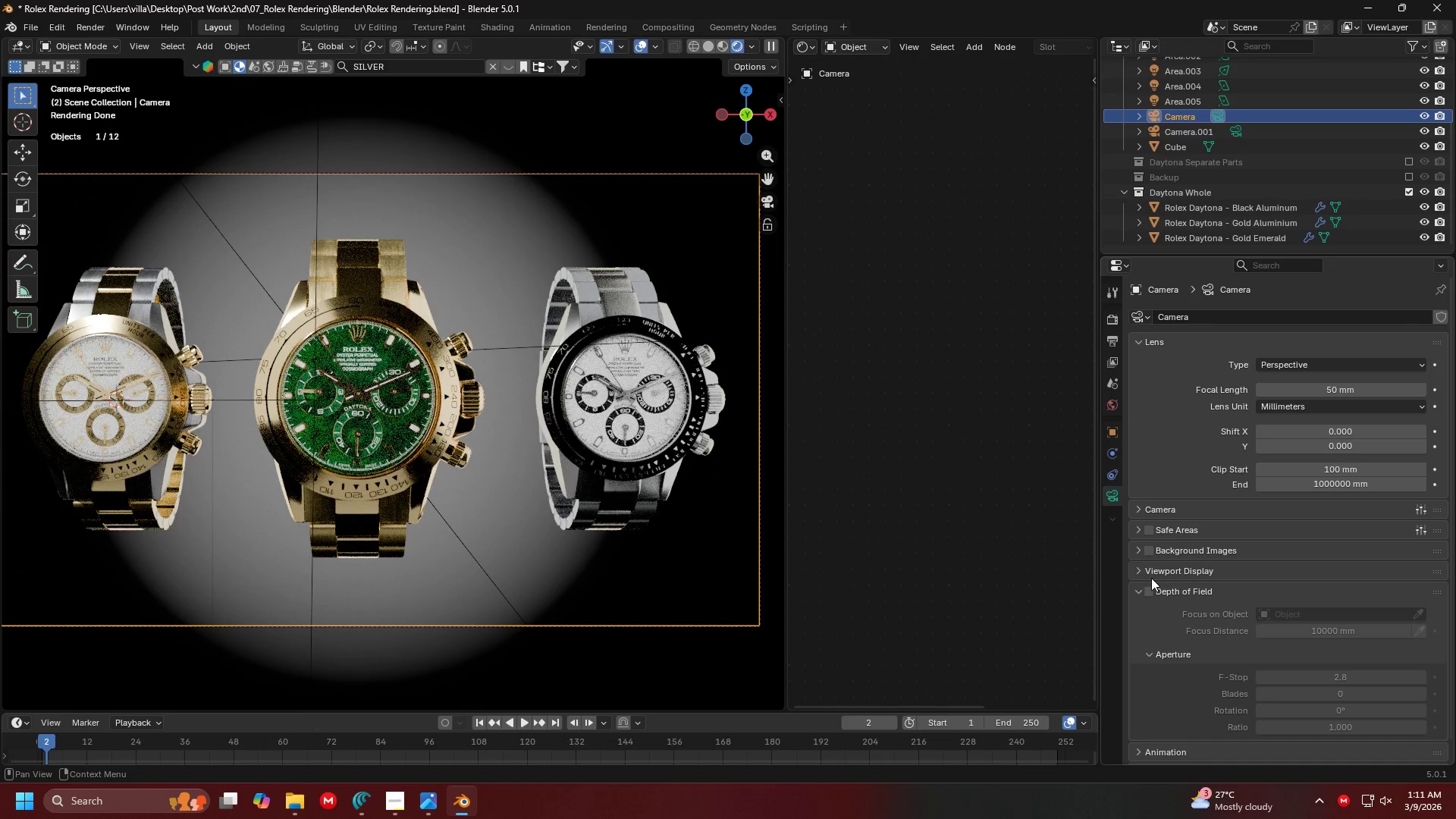 
left_click([1147, 591])
 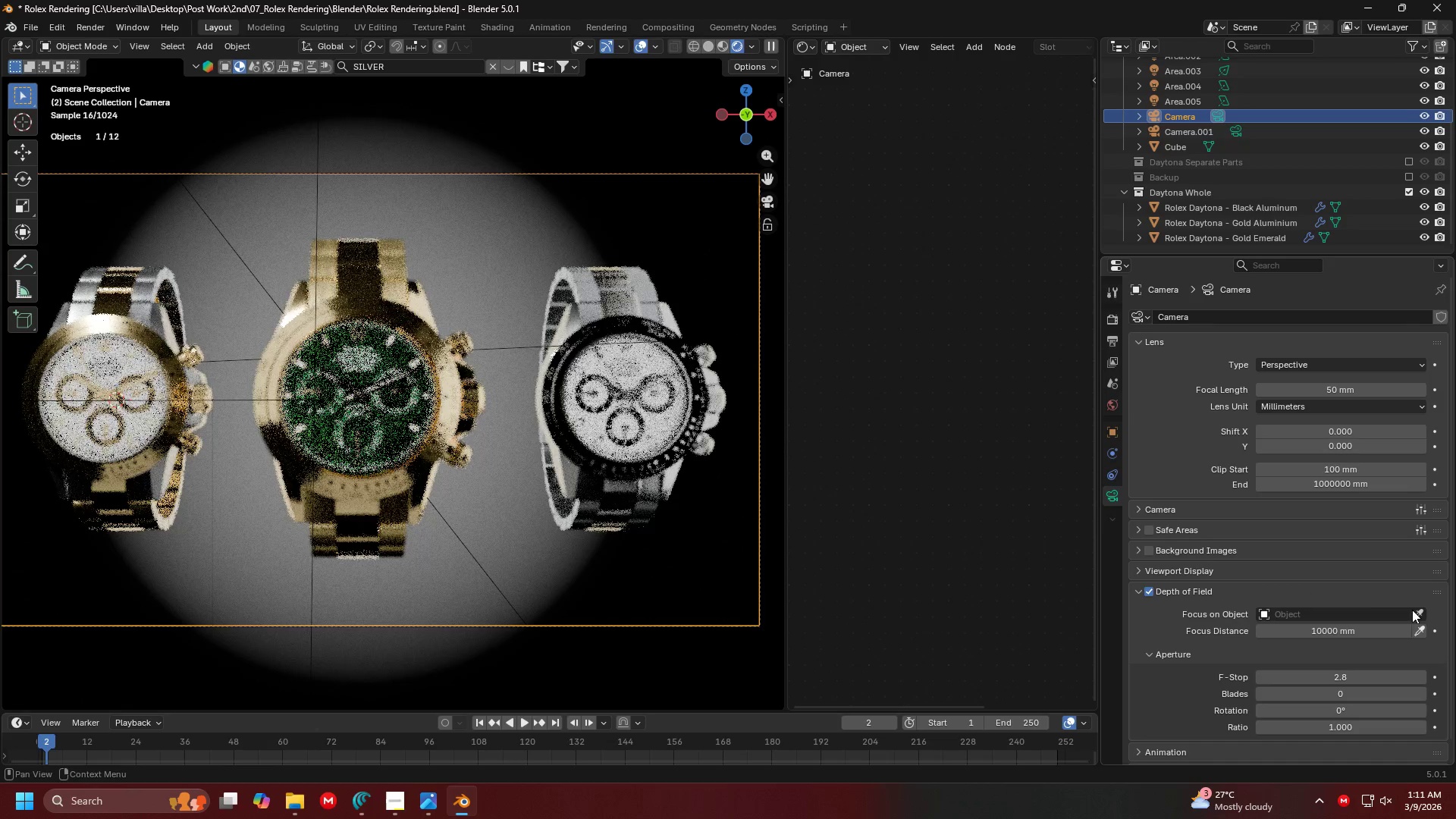 
left_click([1421, 613])
 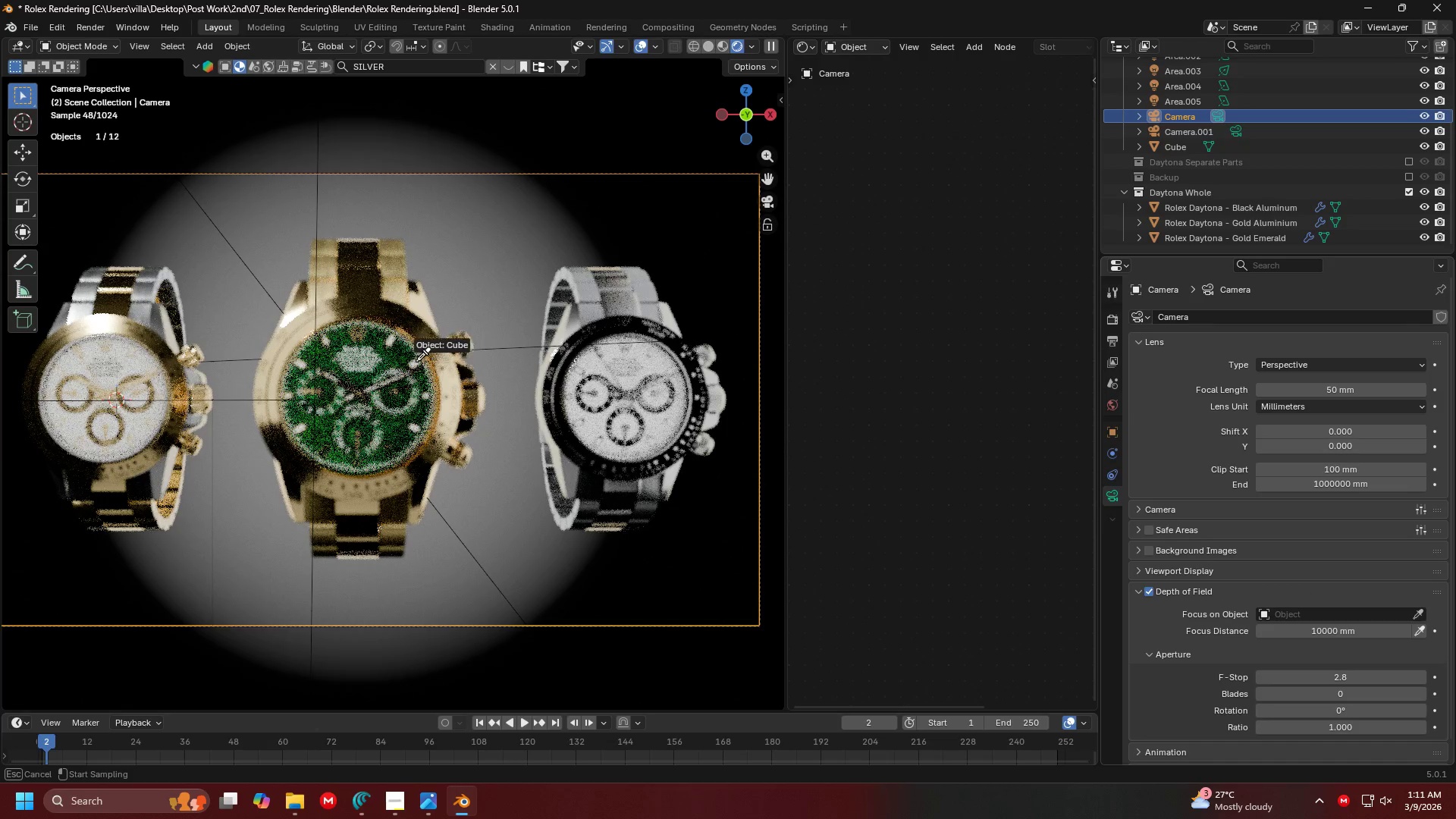 
left_click([399, 346])
 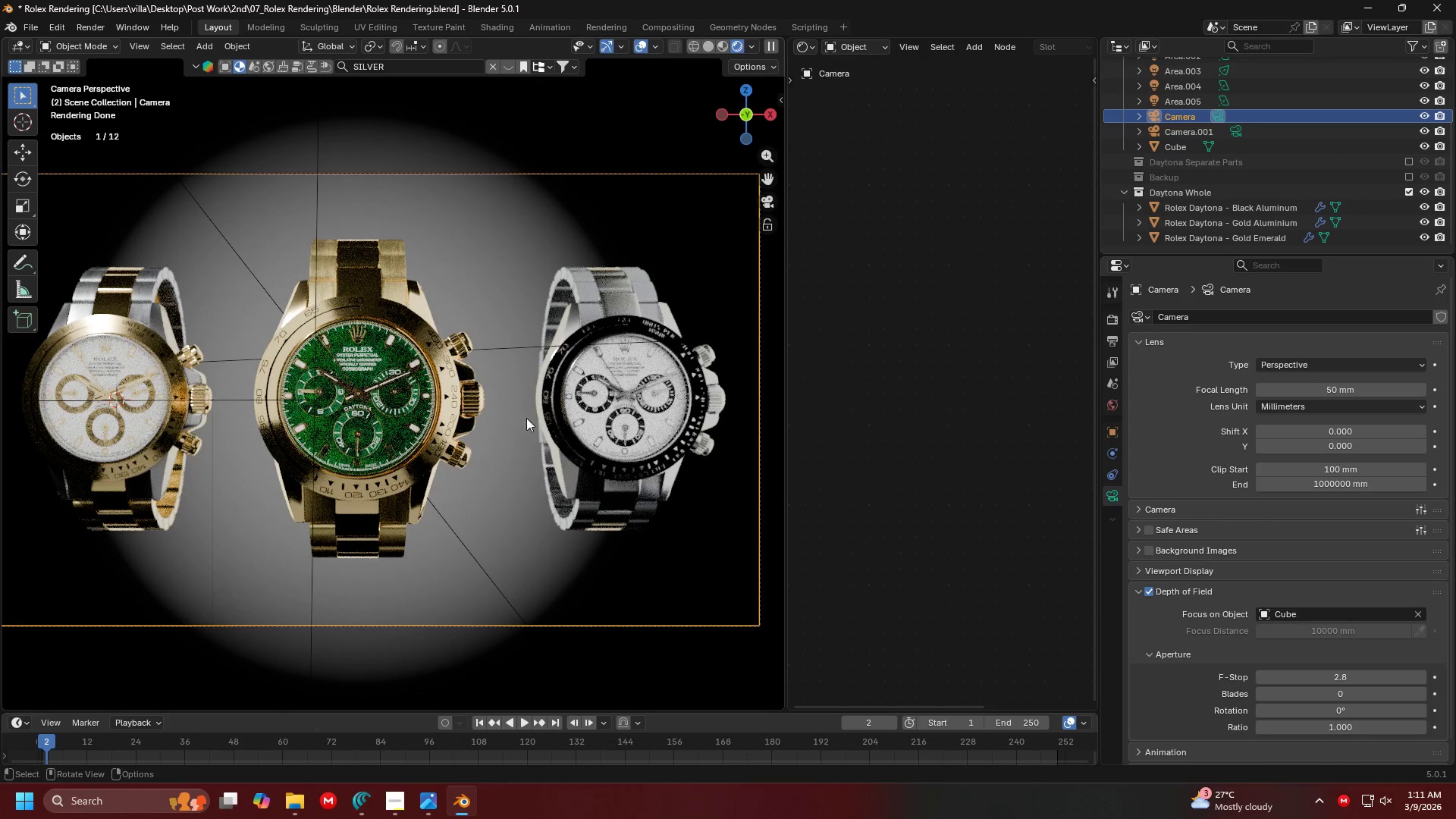 
wait(5.11)
 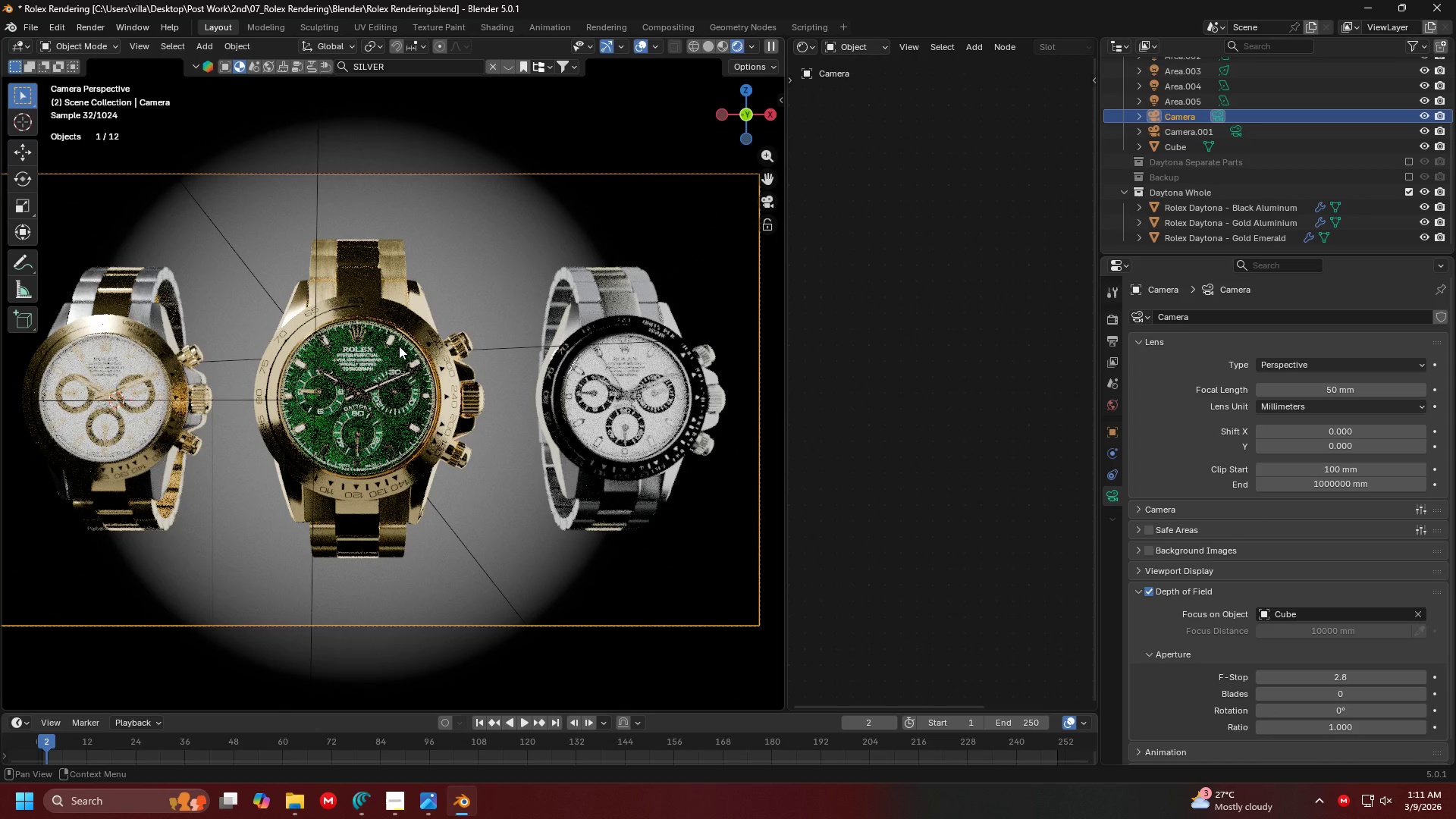 
scroll: coordinate [572, 397], scroll_direction: down, amount: 4.0
 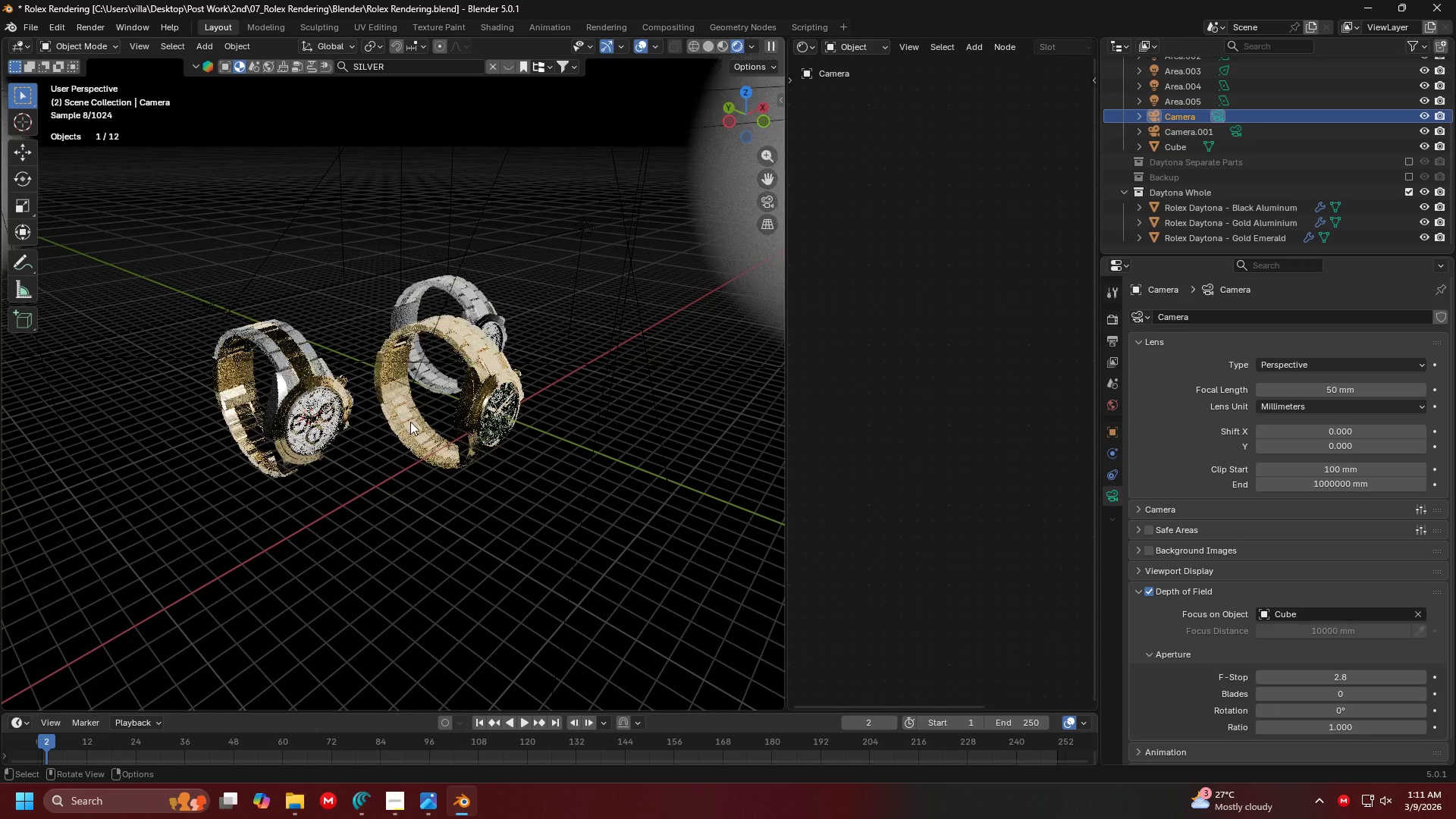 
left_click([340, 433])
 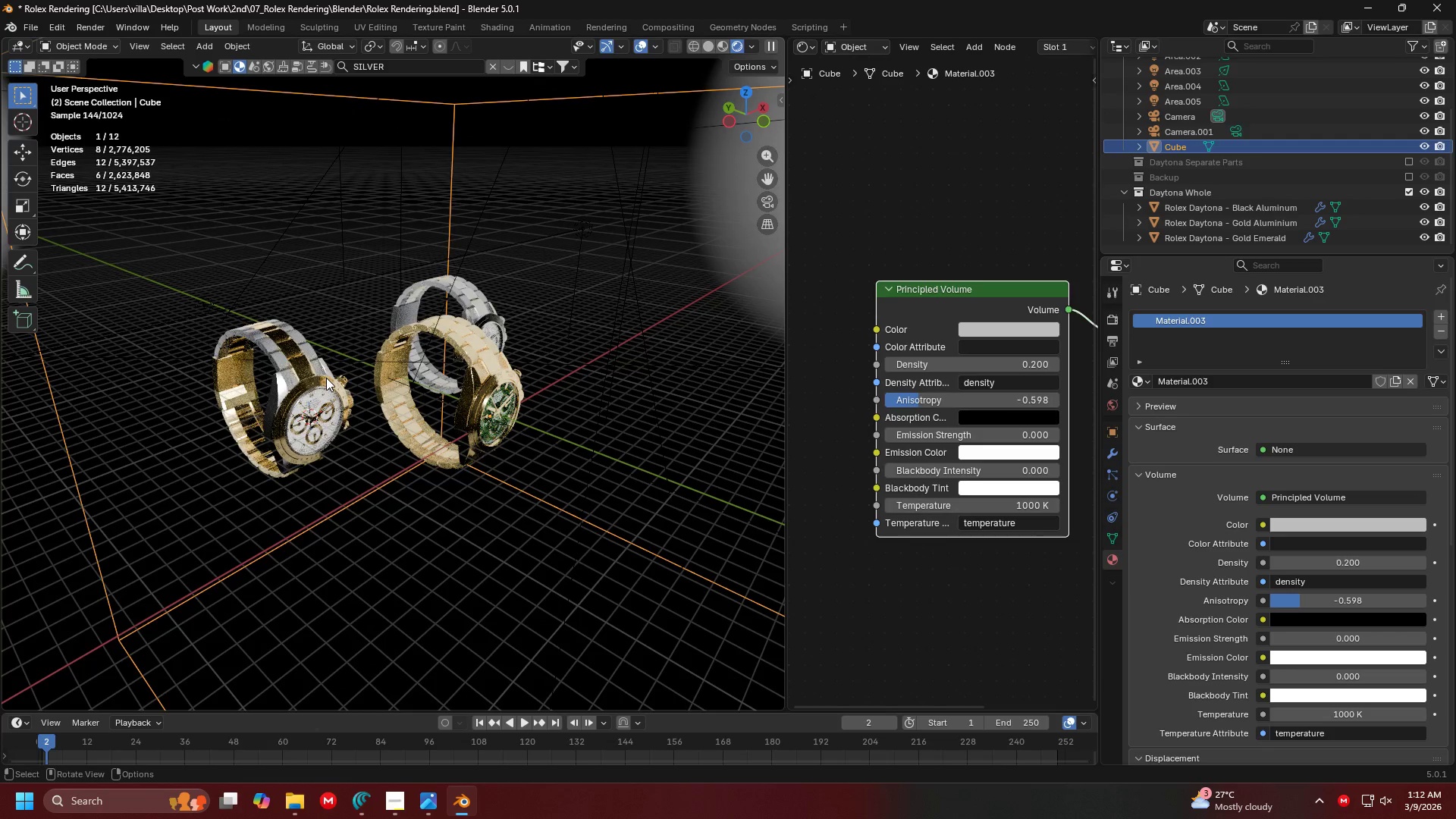 
double_click([318, 381])
 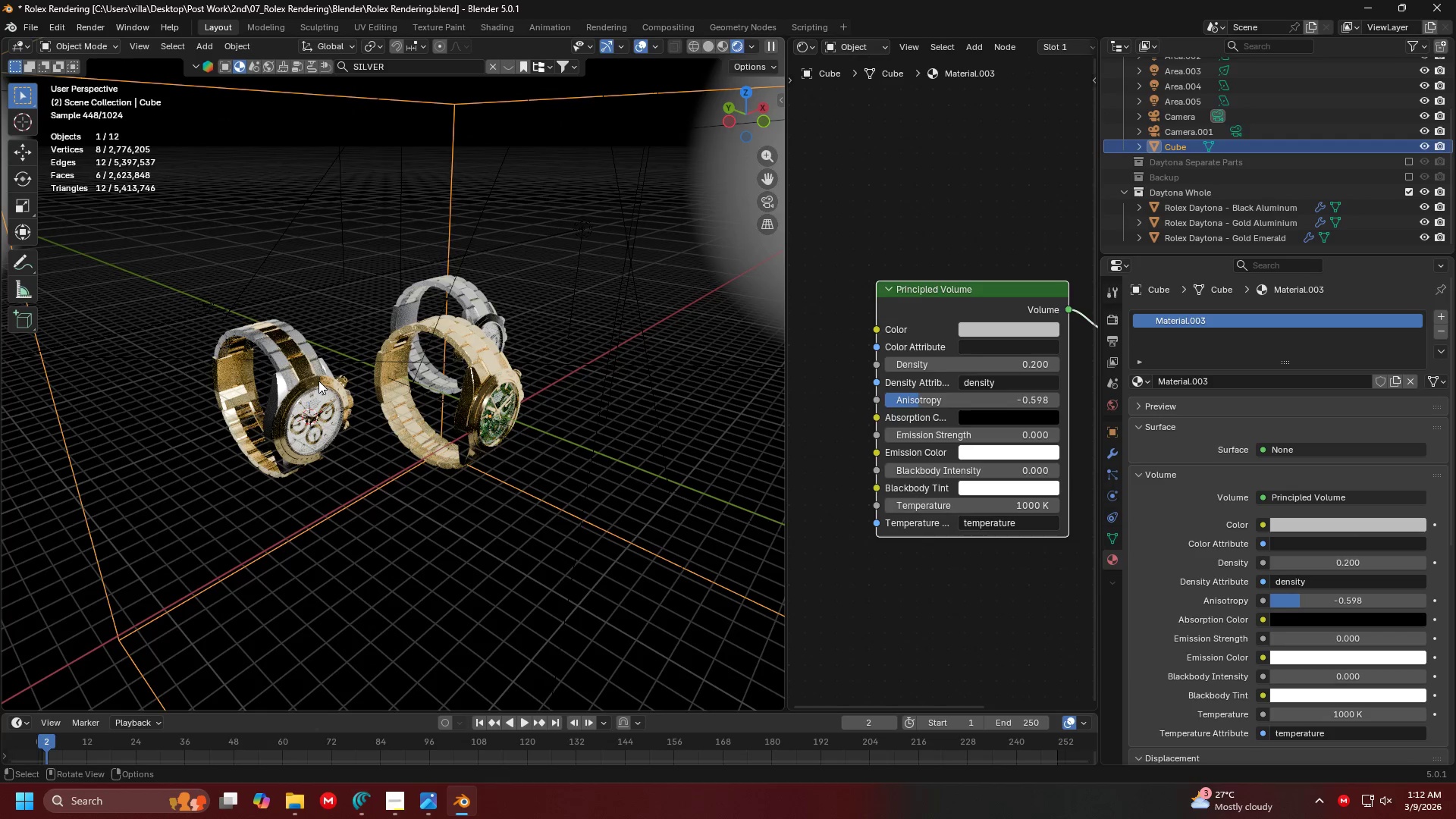 
triple_click([318, 381])
 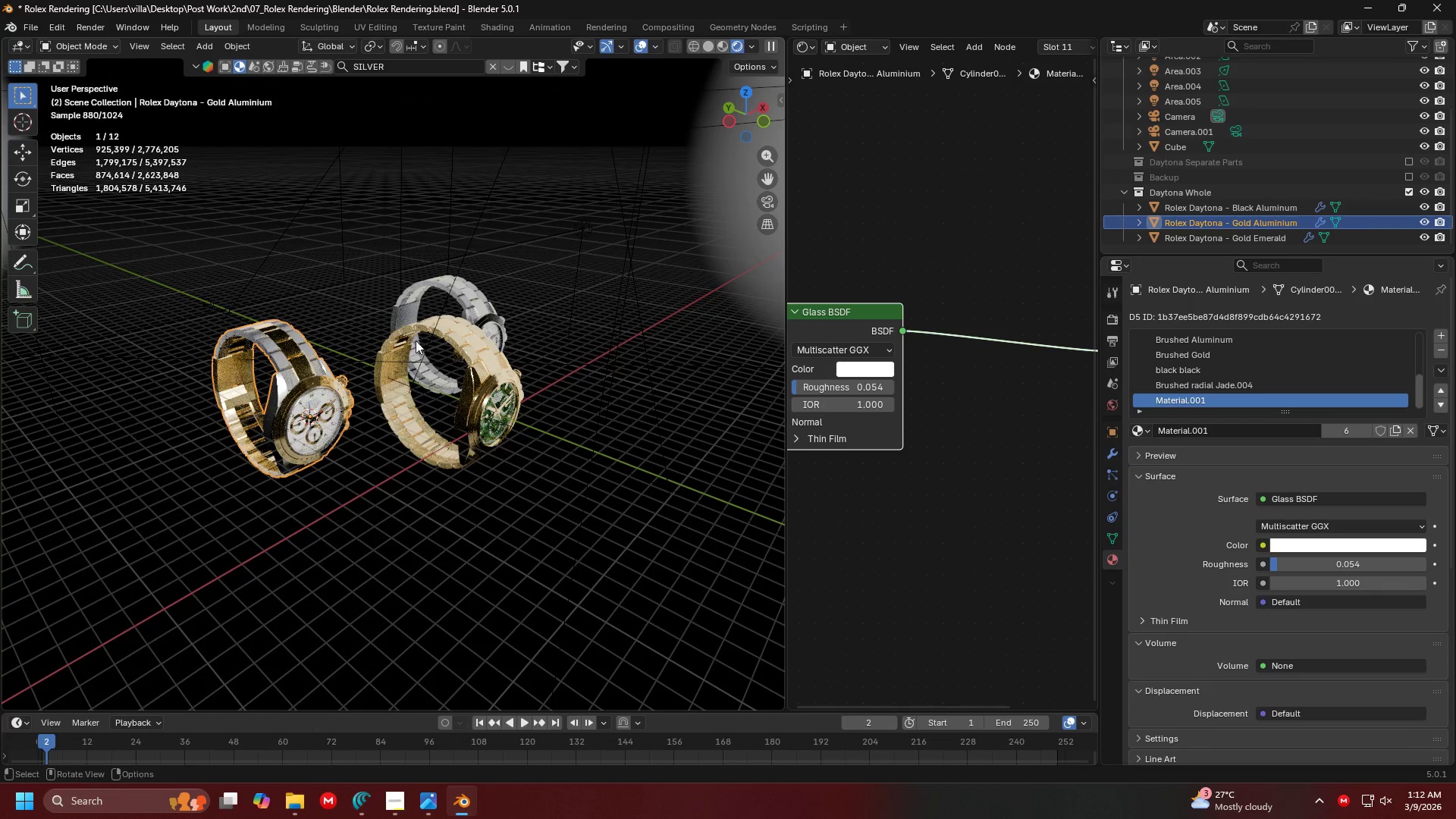 
hold_key(key=ShiftLeft, duration=1.09)
left_click([476, 299])
 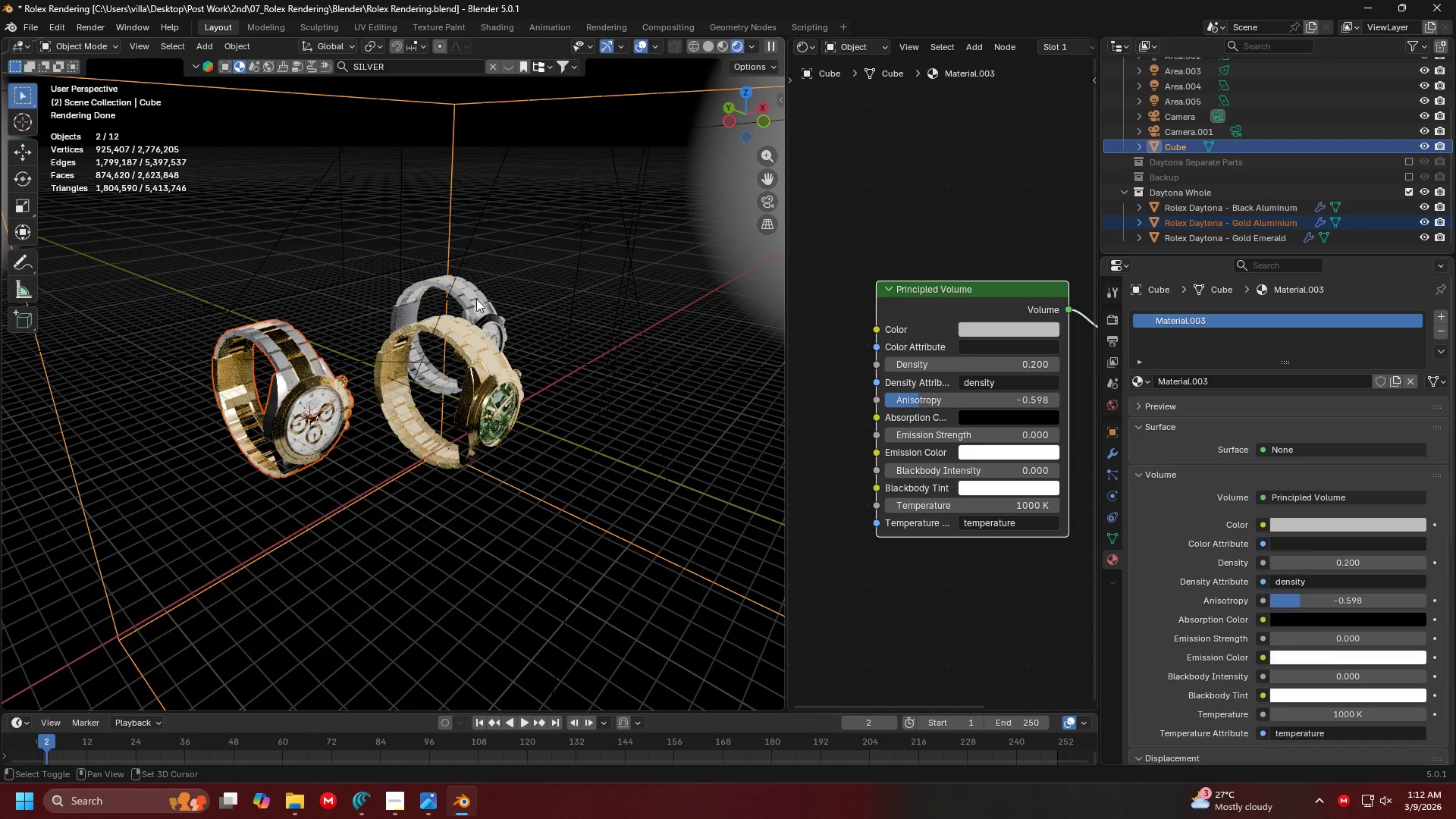 
double_click([476, 299])
 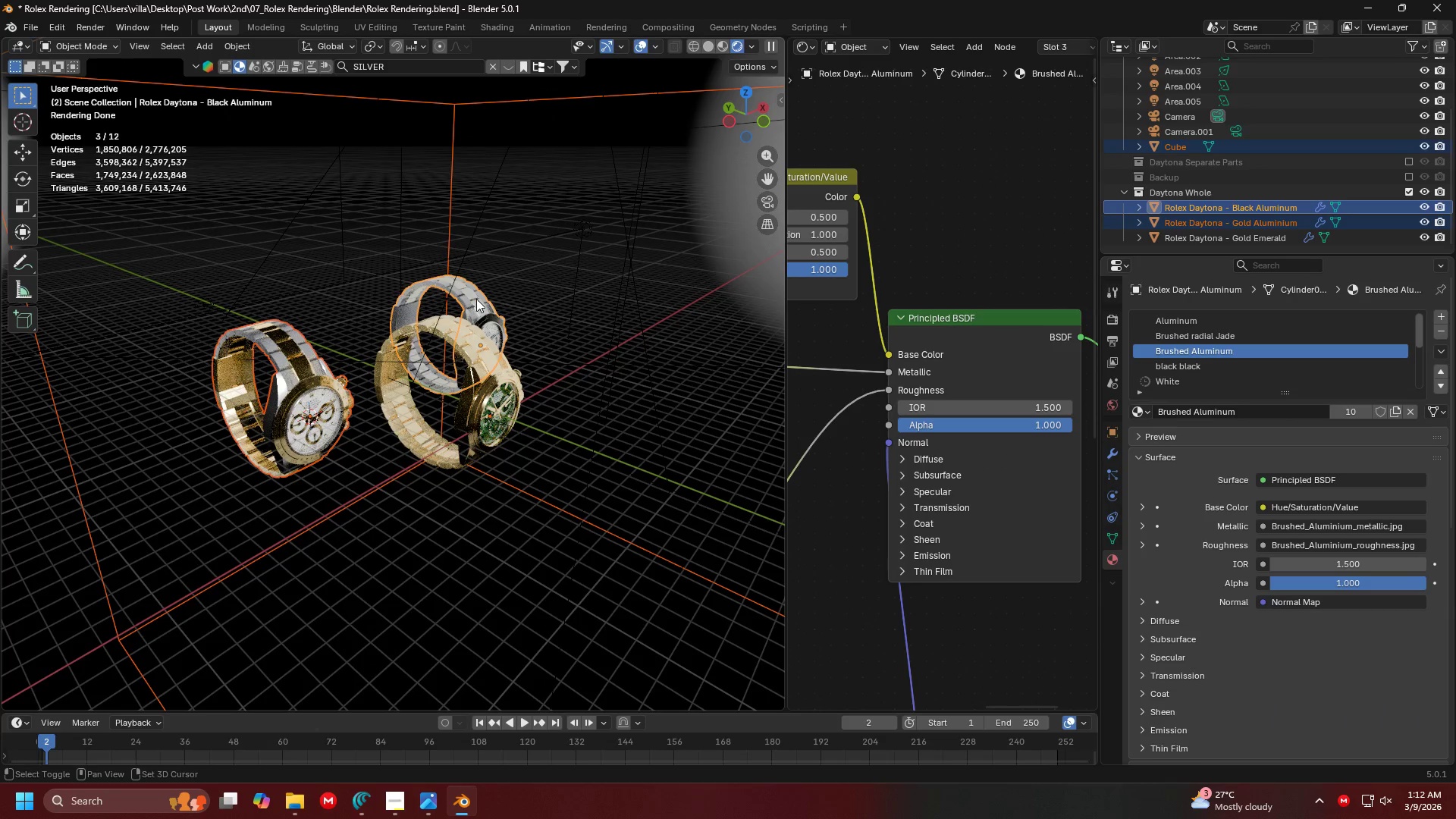 
hold_key(key=ControlLeft, duration=0.34)
left_click_drag(start_coordinate=[429, 207], to_coordinate=[369, 144])
 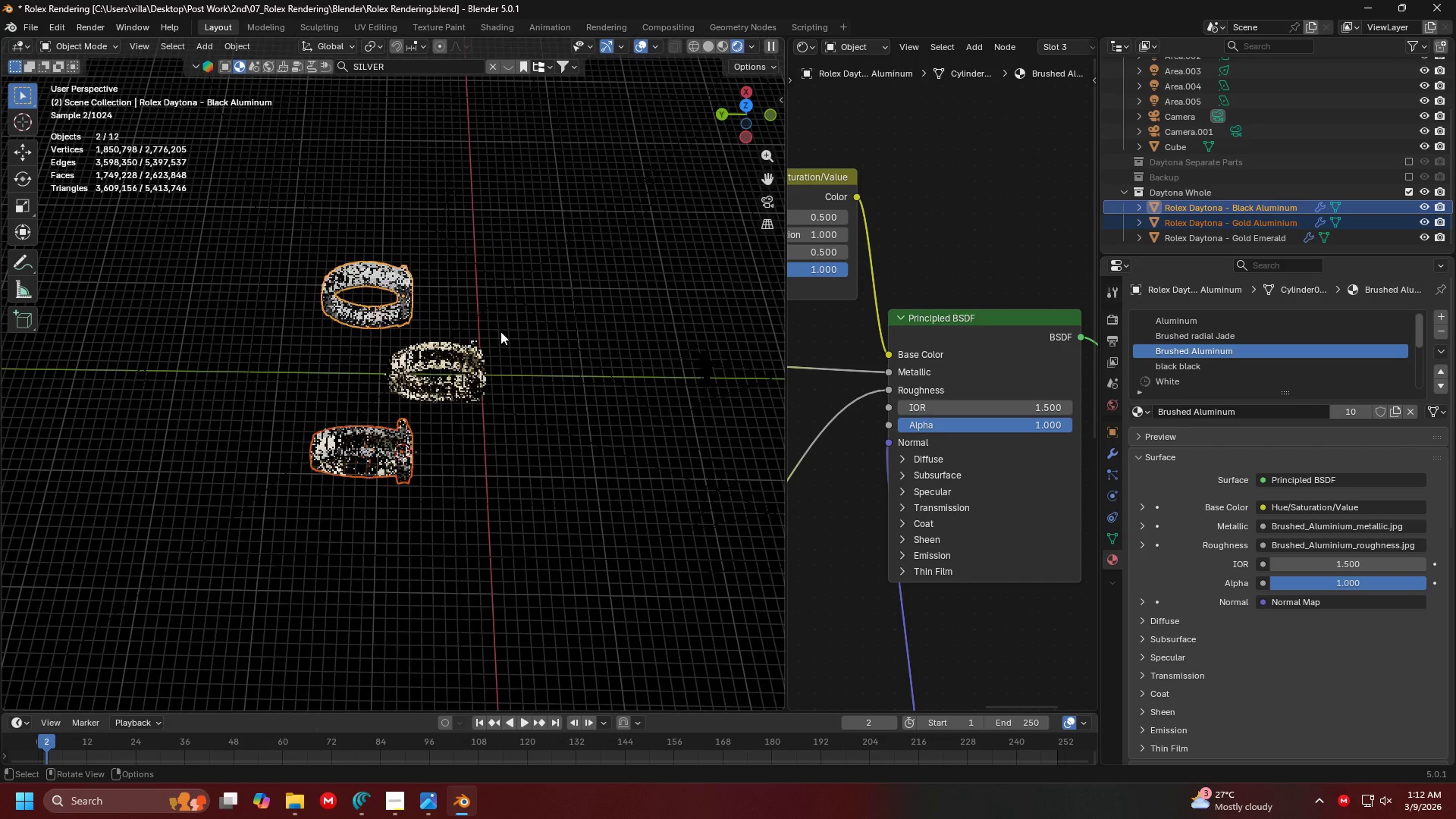 
scroll: coordinate [501, 280], scroll_direction: down, amount: 2.0
 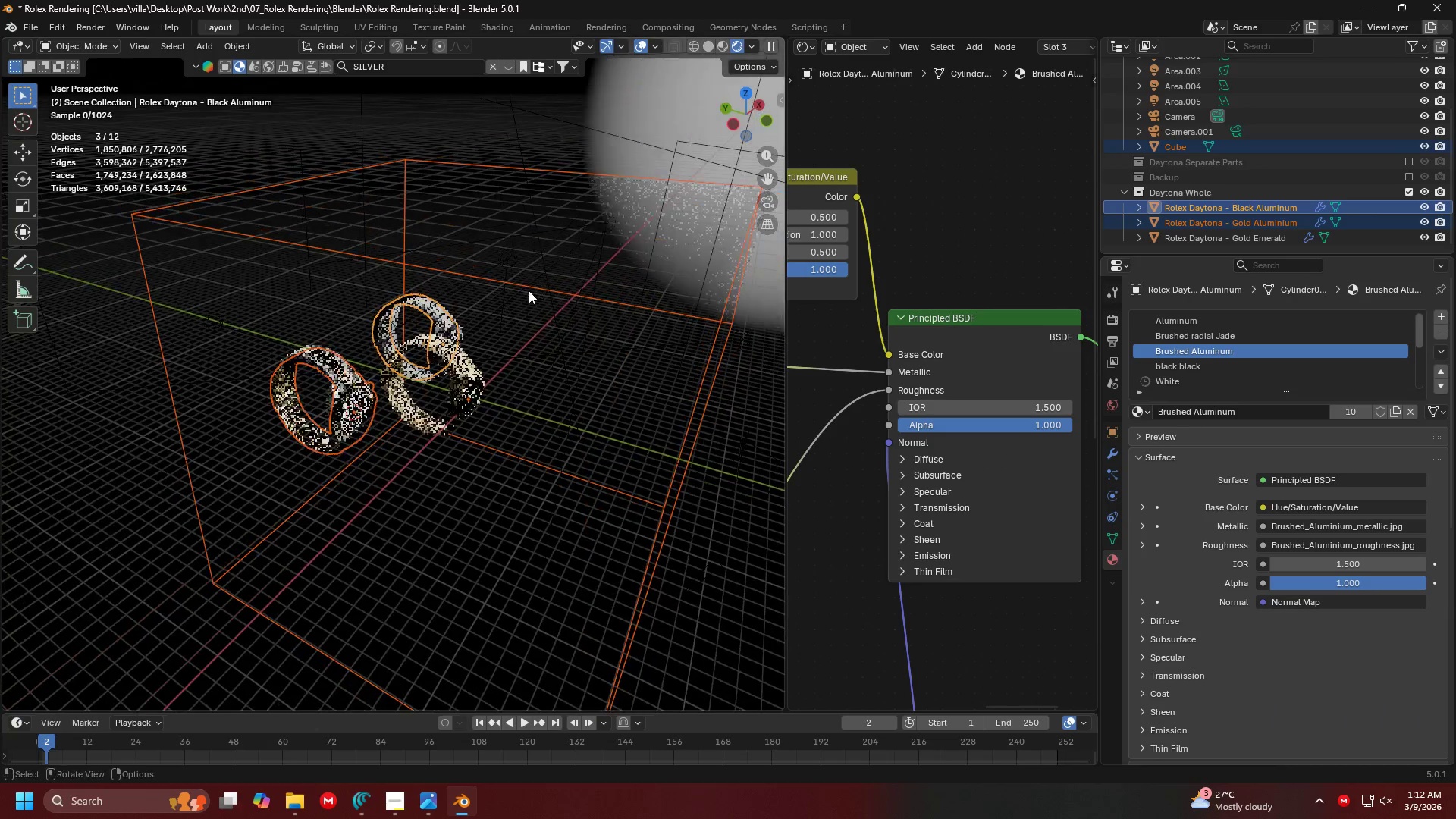 
key(G)
 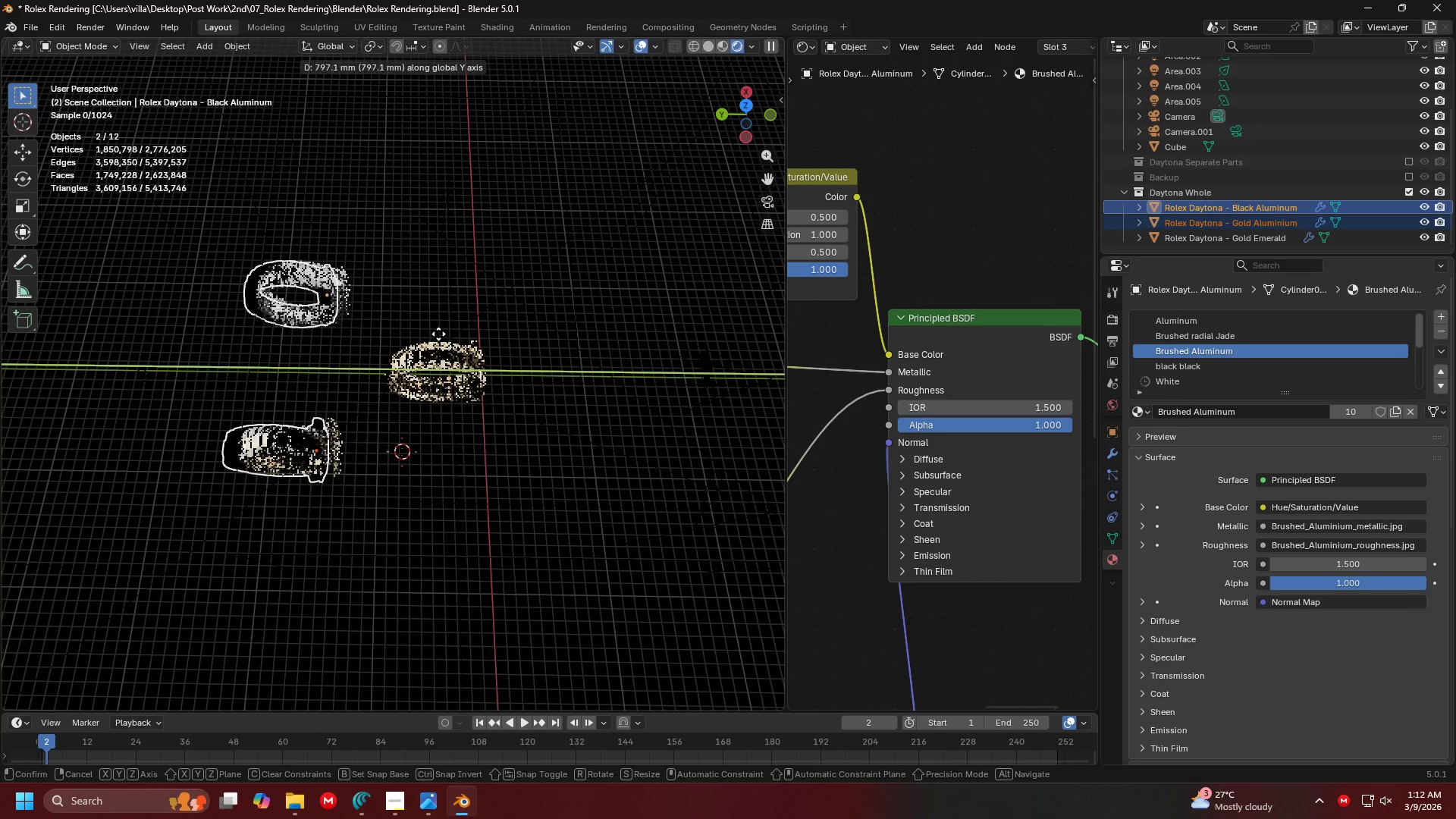 
left_click([430, 332])
 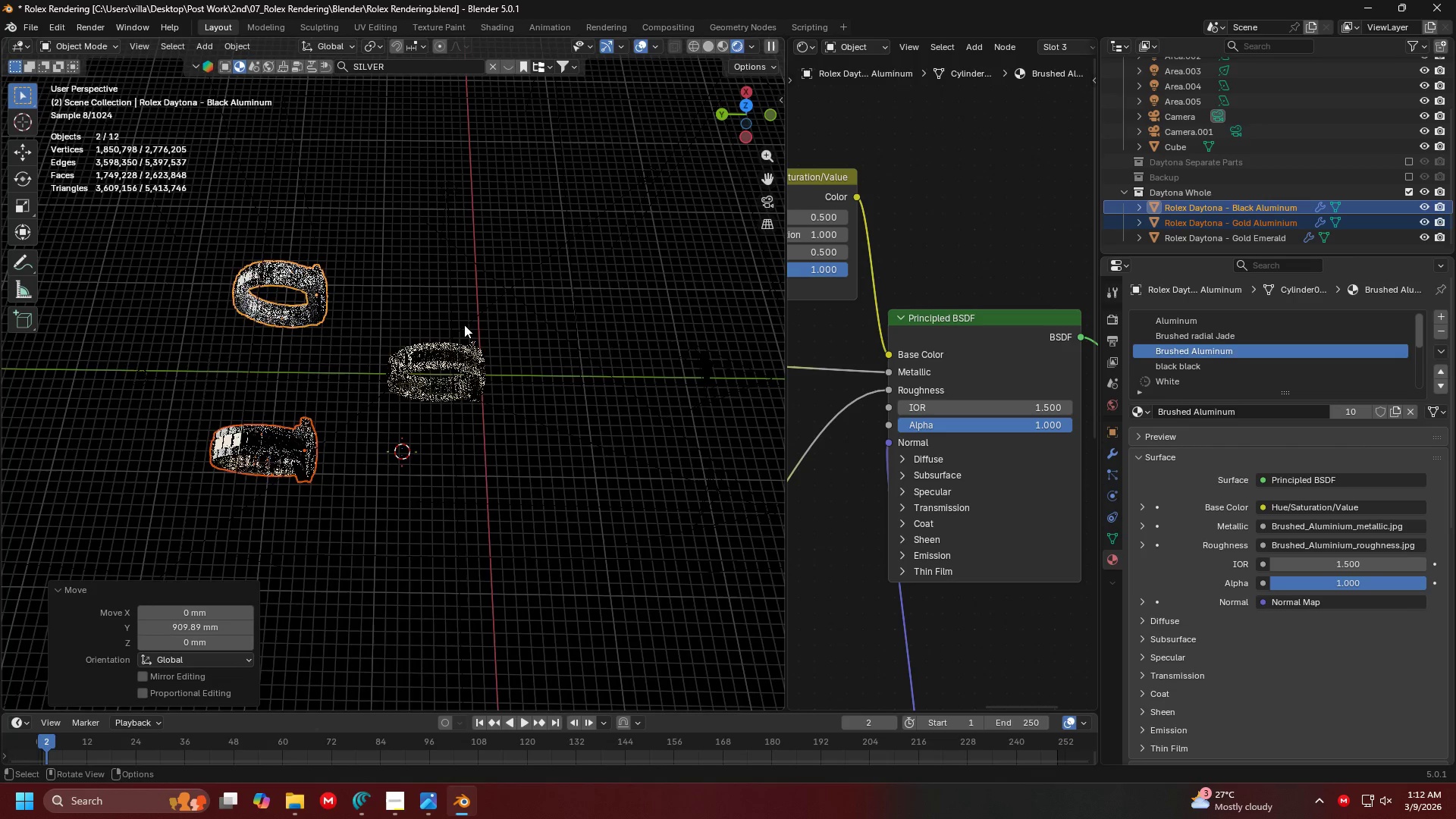 
left_click([410, 286])
 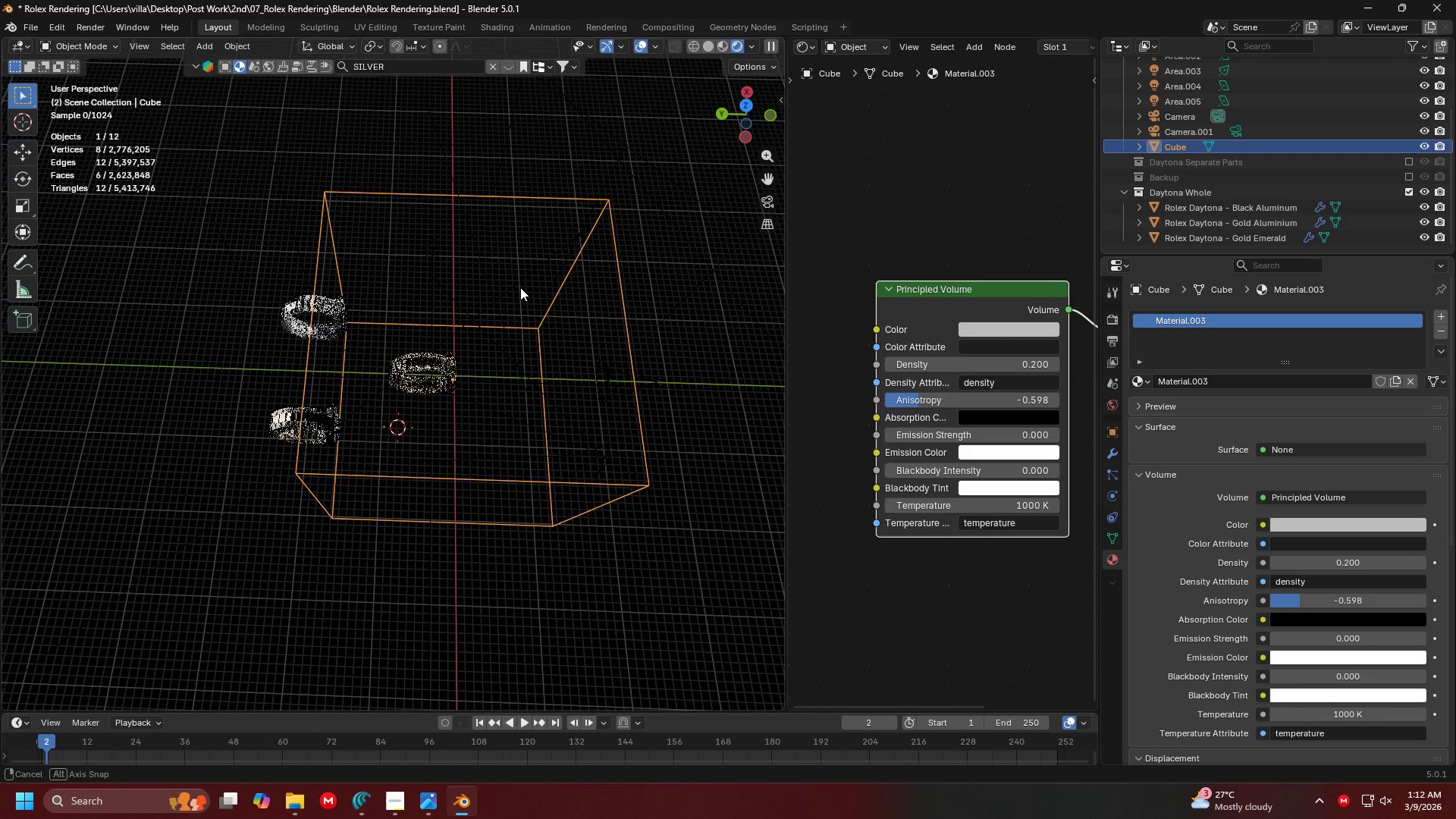 
scroll: coordinate [468, 322], scroll_direction: down, amount: 2.0
 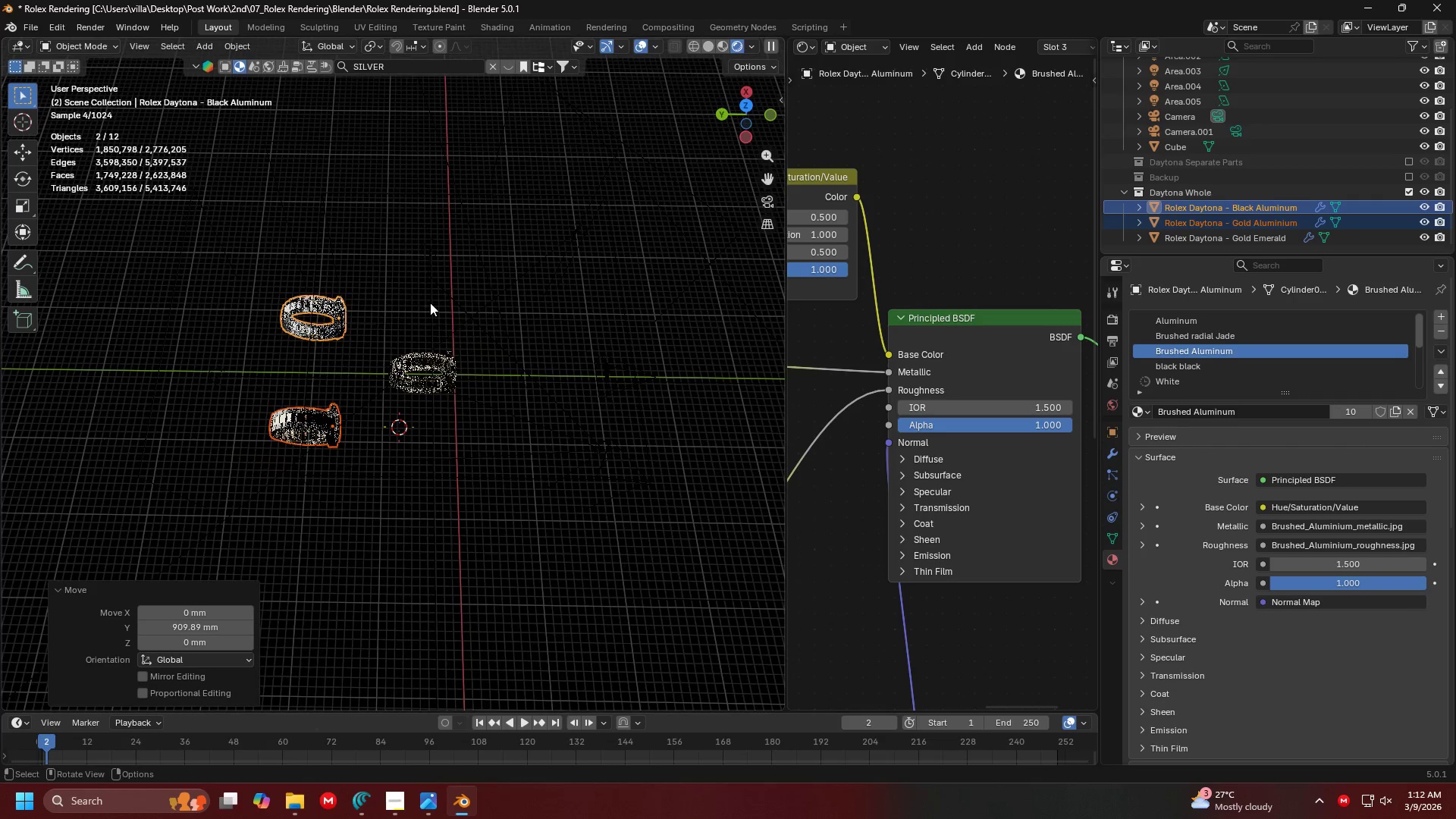 
key(G)
 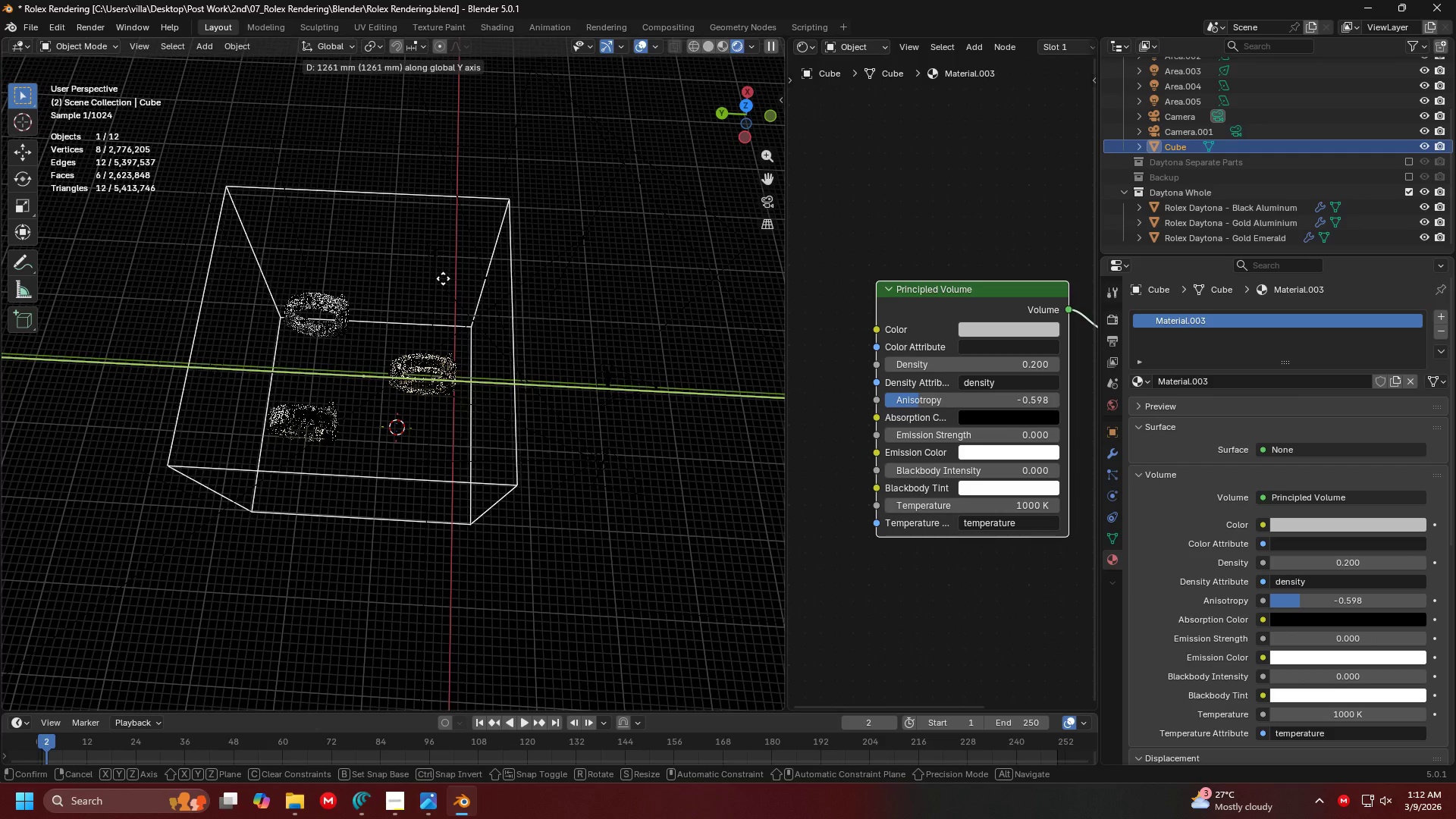 
left_click([443, 278])
 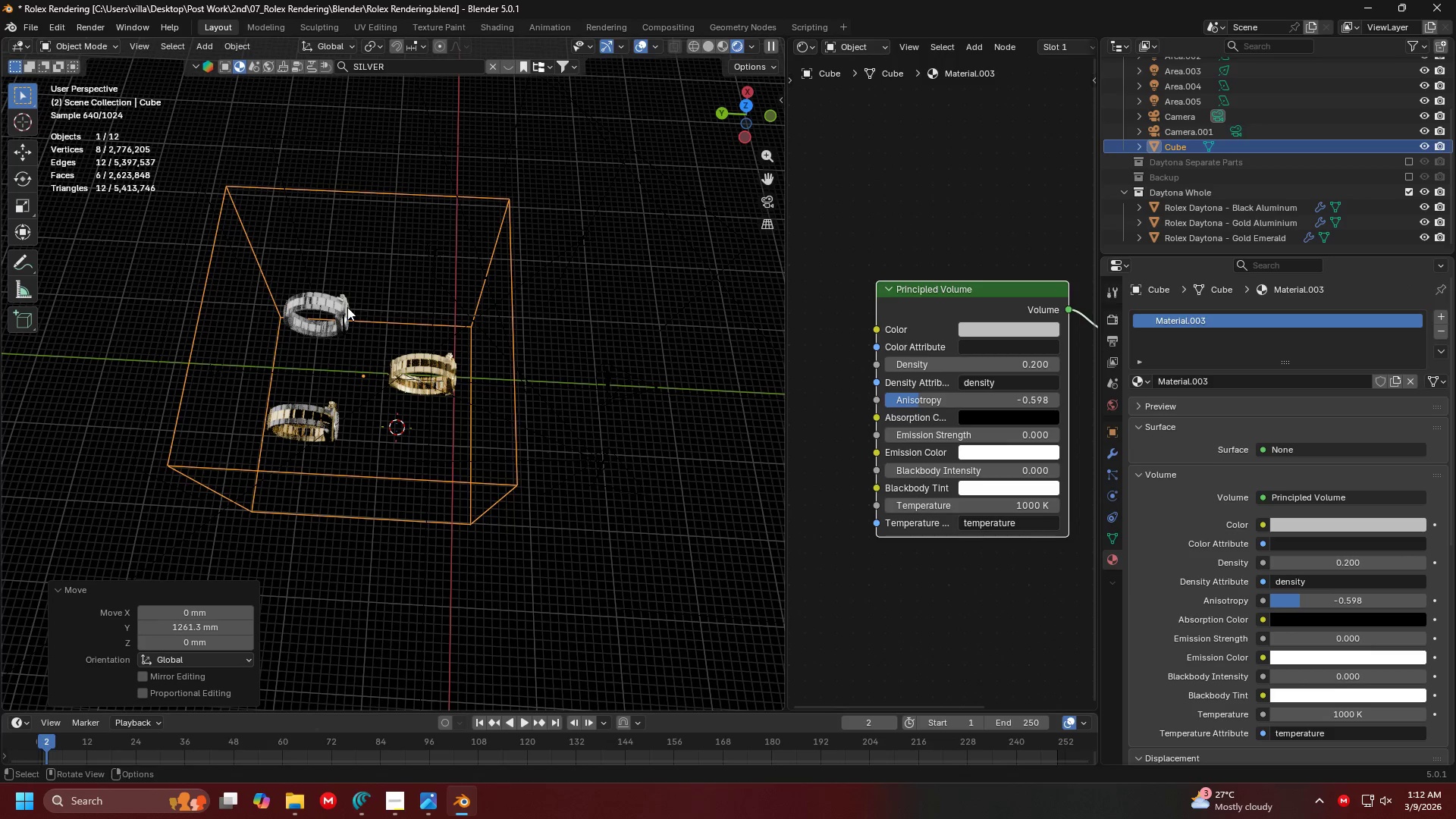 
double_click([347, 307])
 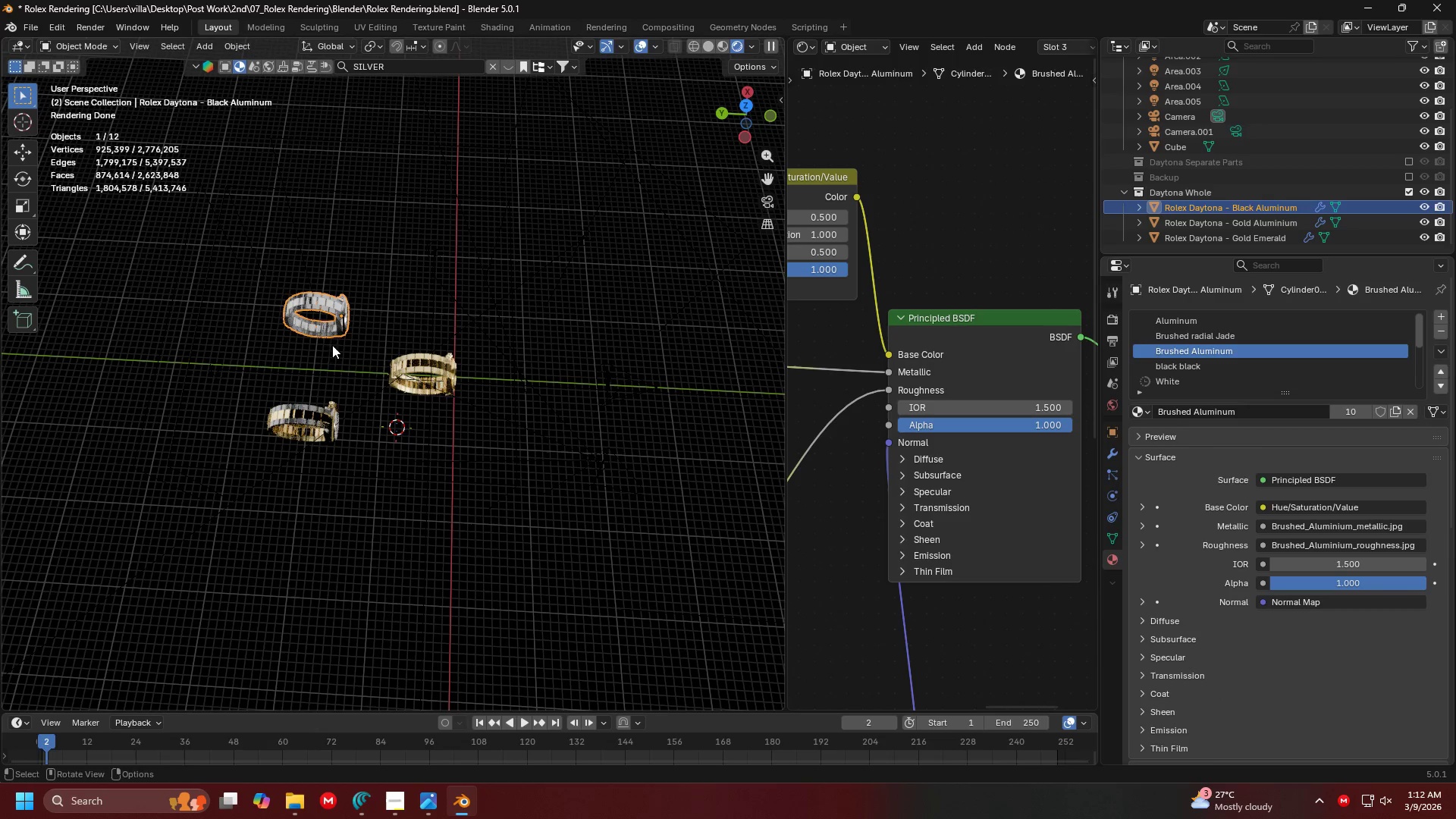 
hold_key(key=ShiftLeft, duration=1.03)
left_click([312, 409])
 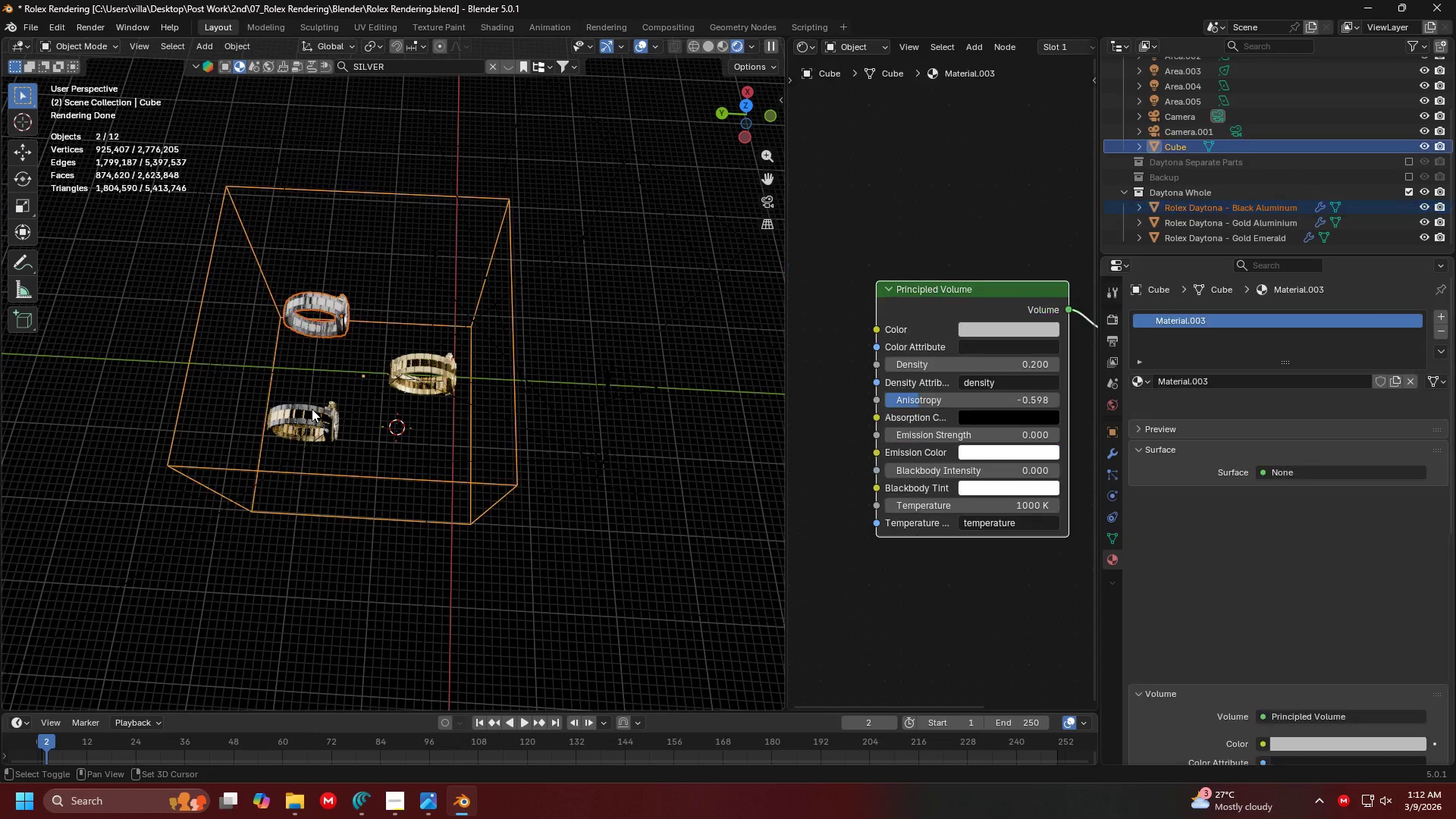 
double_click([312, 409])
 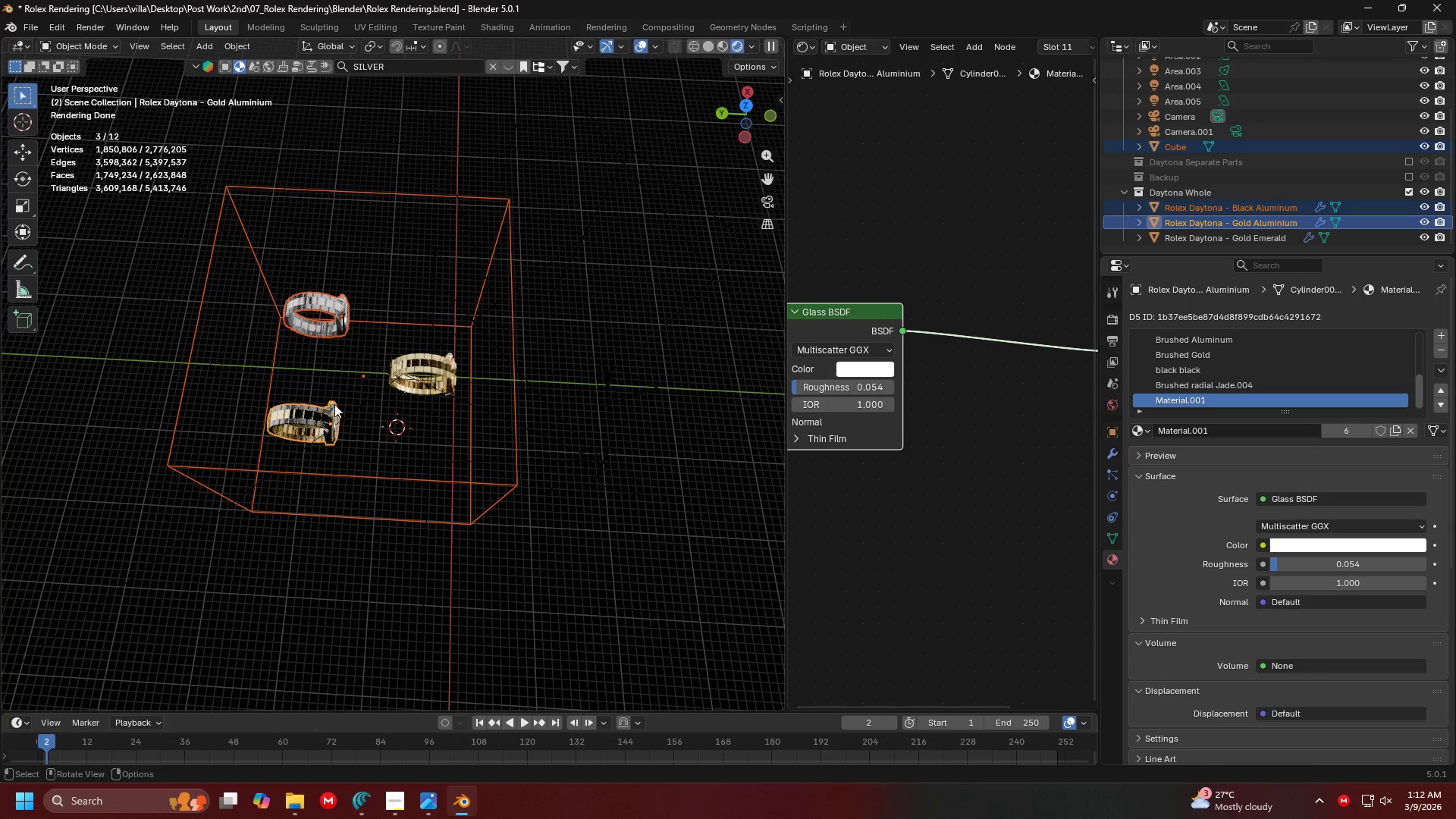 
hold_key(key=ControlLeft, duration=0.31)
left_click_drag(start_coordinate=[433, 264], to_coordinate=[402, 195])
 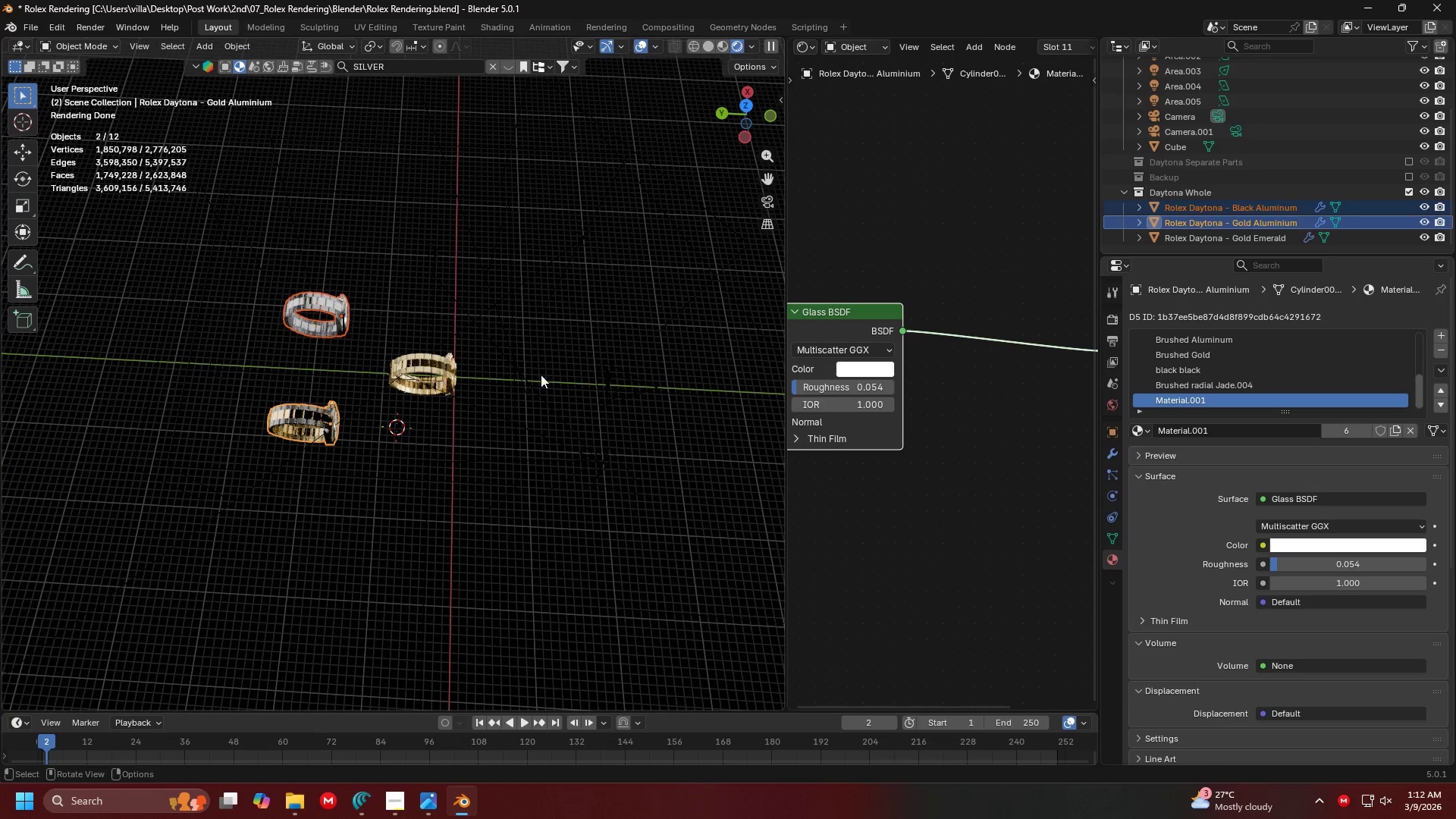 
key(G)
 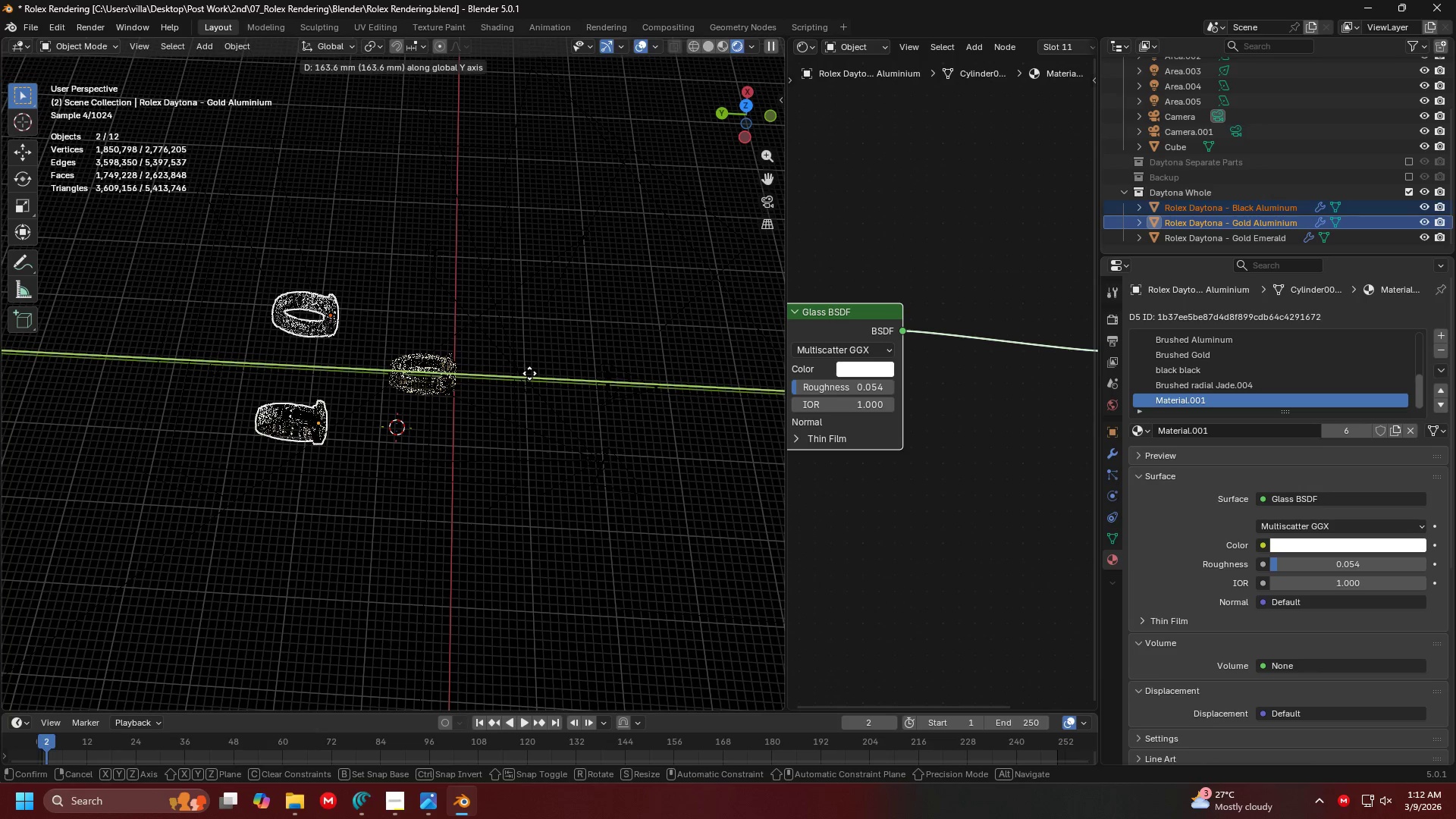 
left_click([524, 372])
 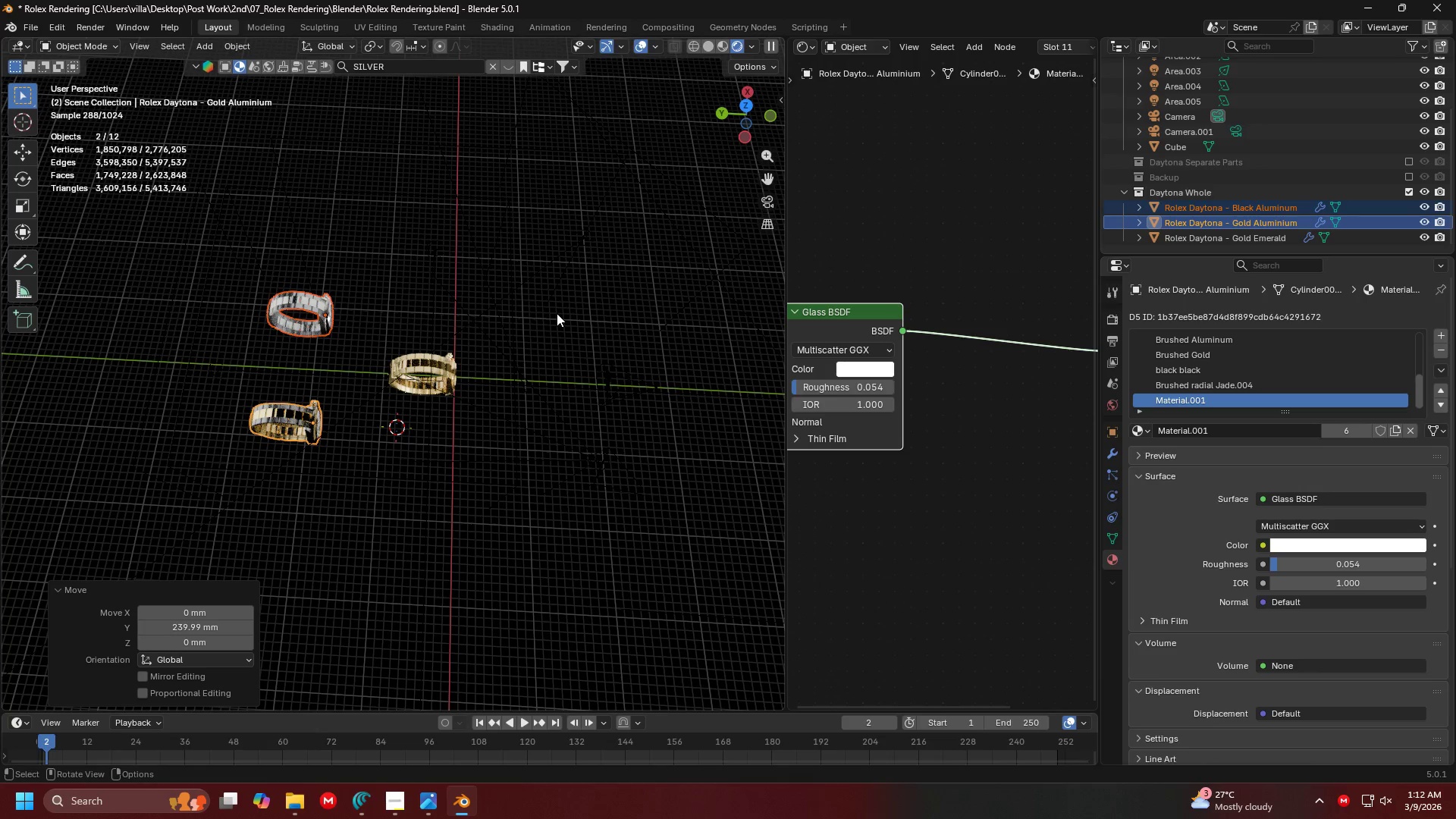 
key(0)
 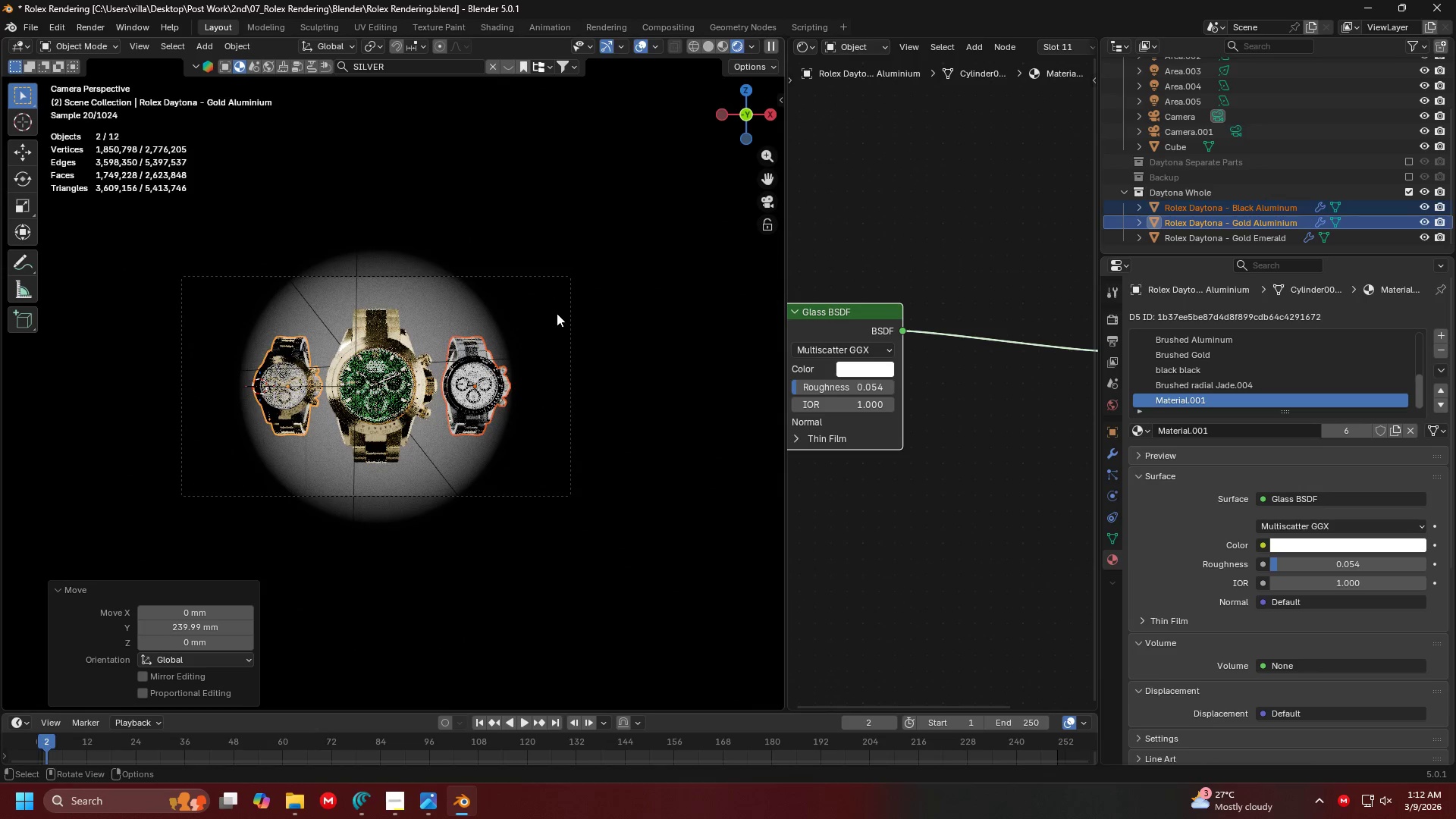 
scroll: coordinate [551, 312], scroll_direction: up, amount: 5.0
 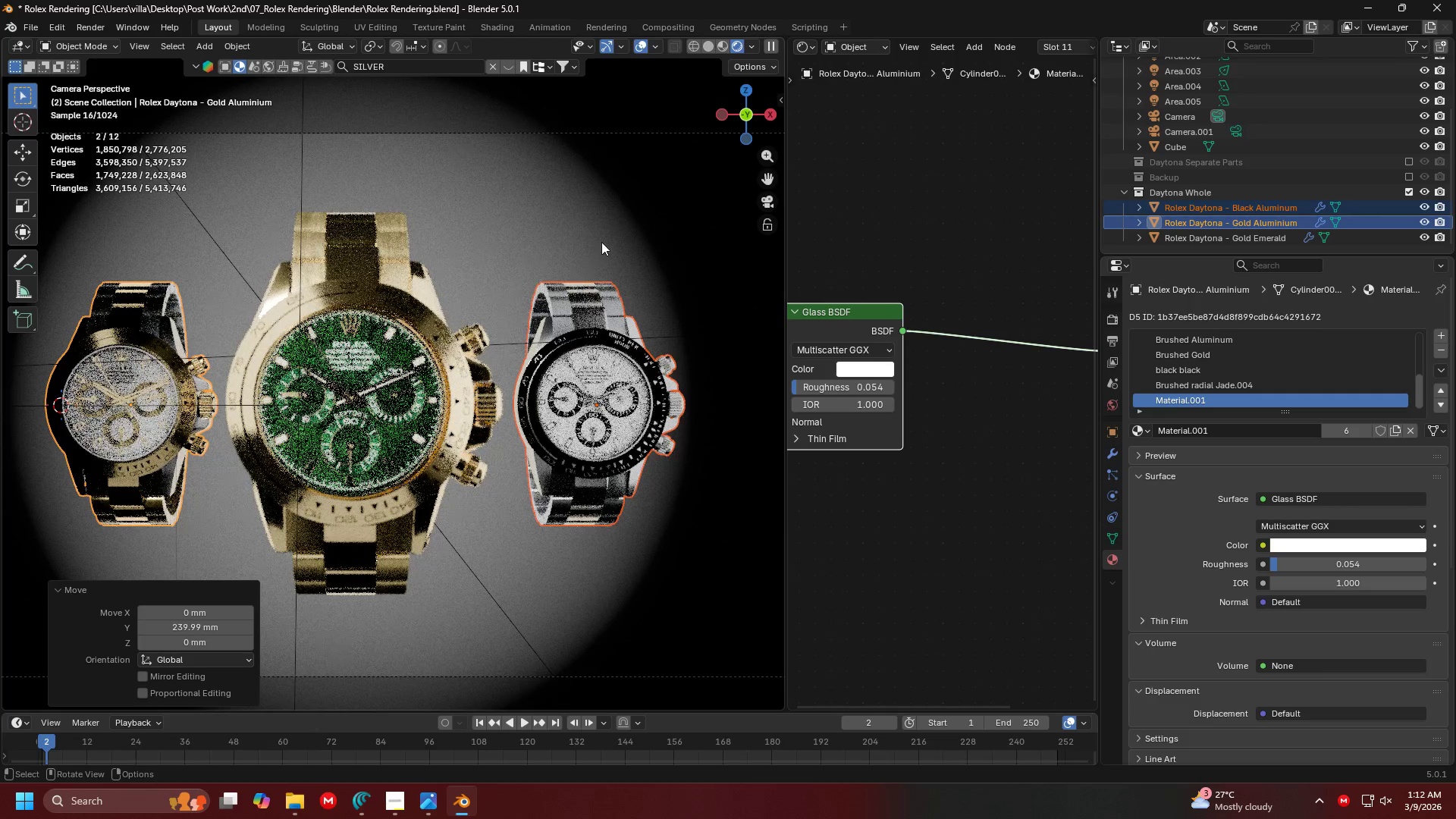 
hold_key(key=ShiftLeft, duration=0.39)
 